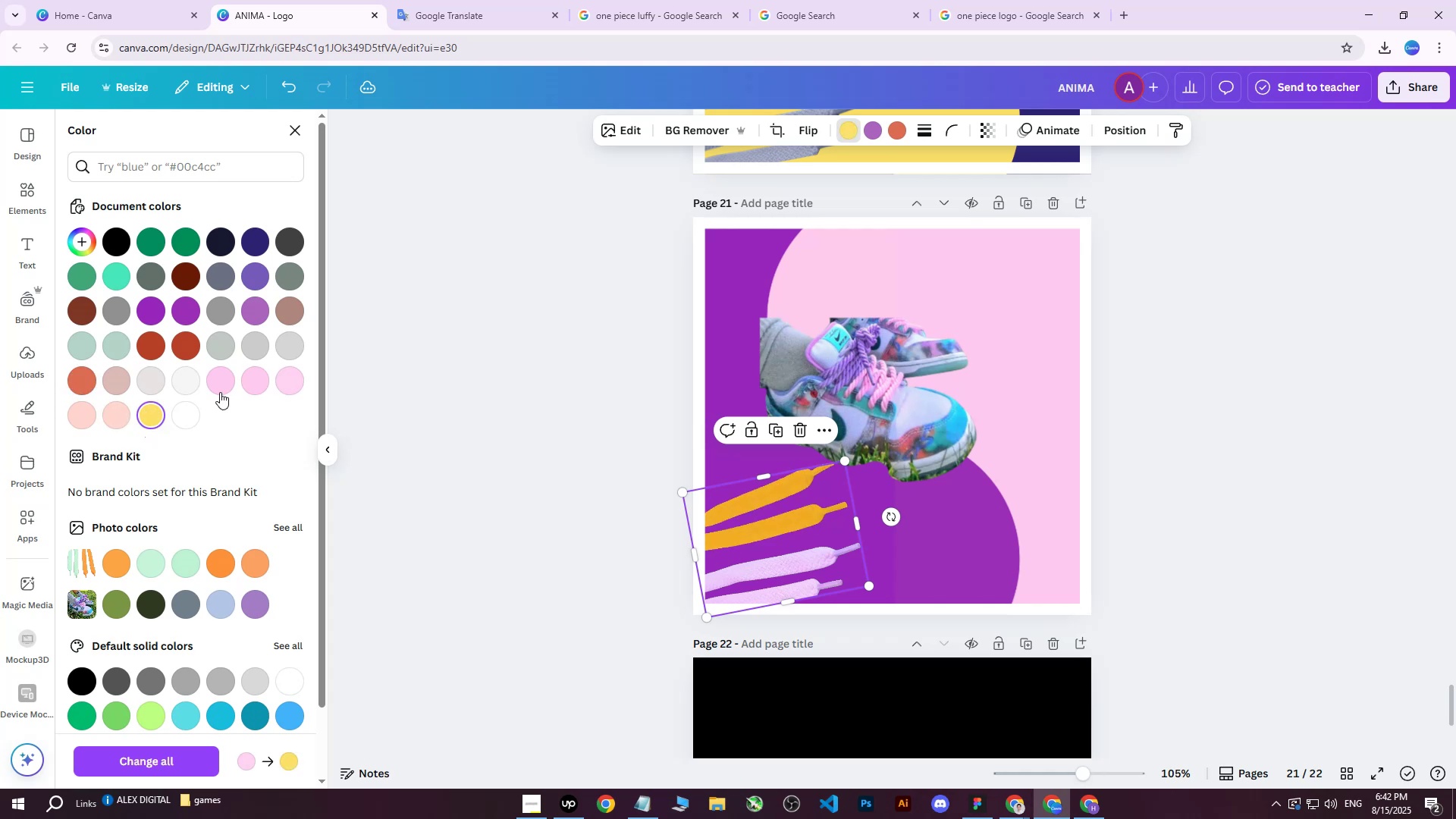 
triple_click([227, 386])
 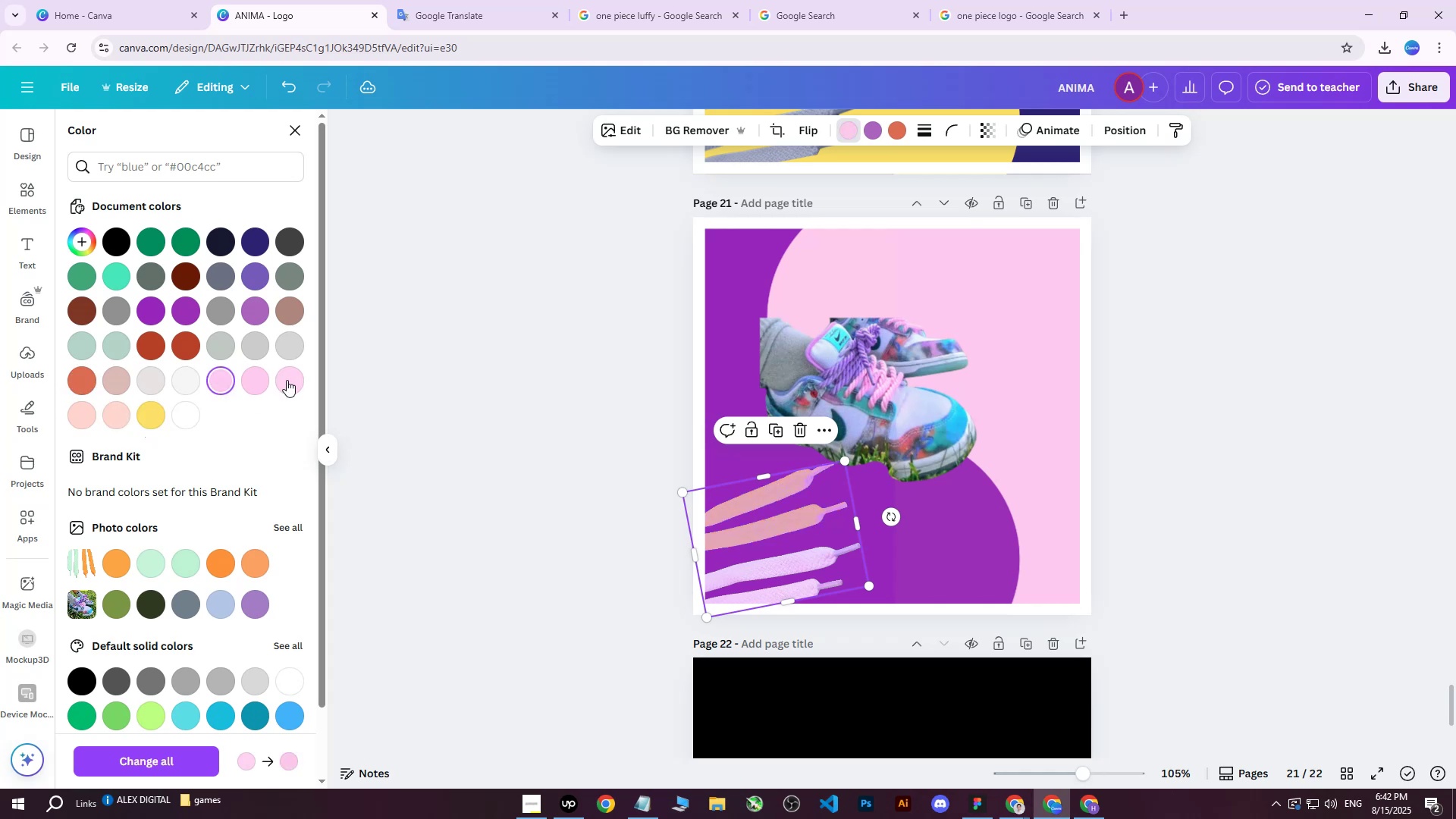 
triple_click([287, 380])
 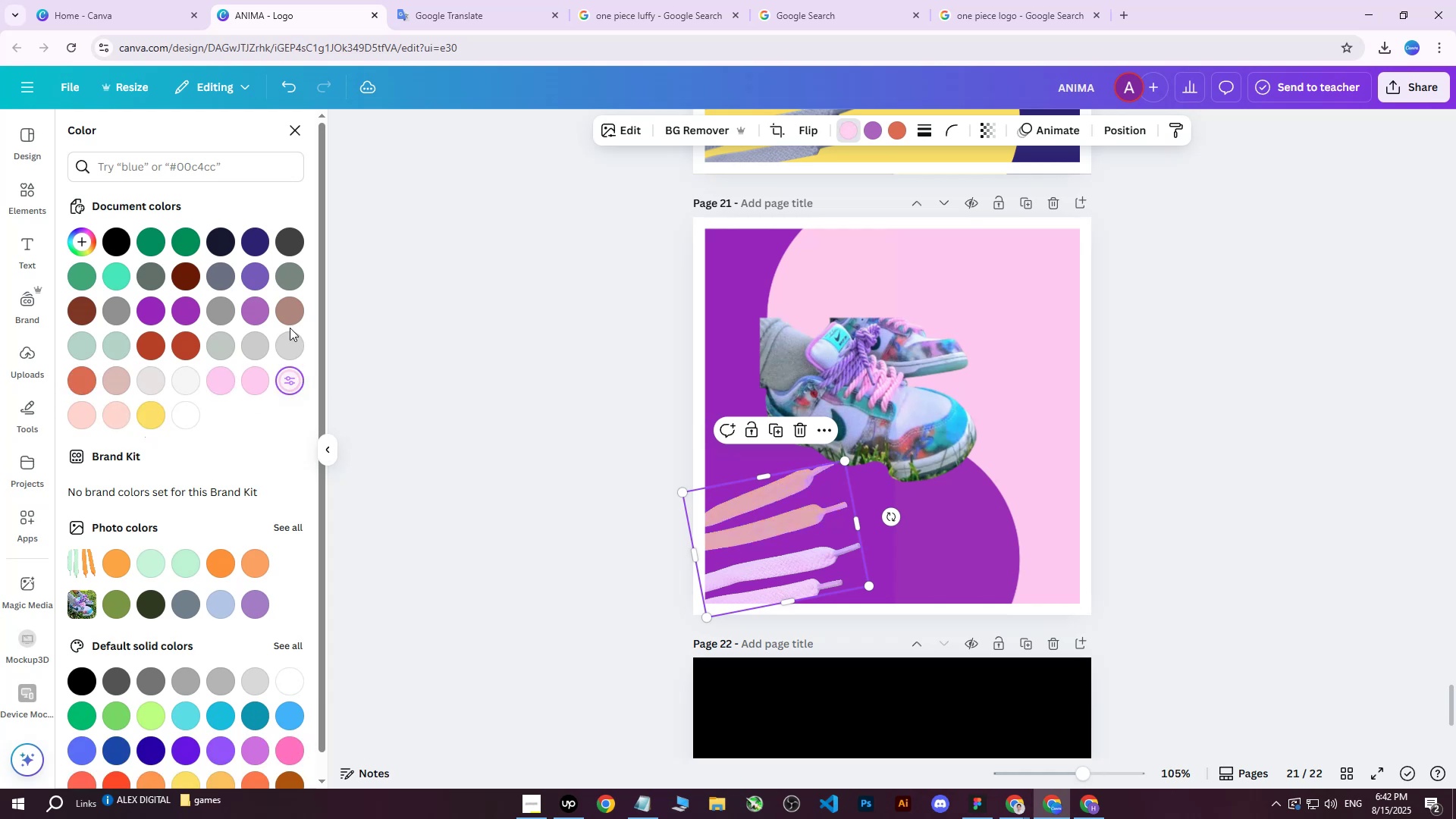 
triple_click([290, 328])
 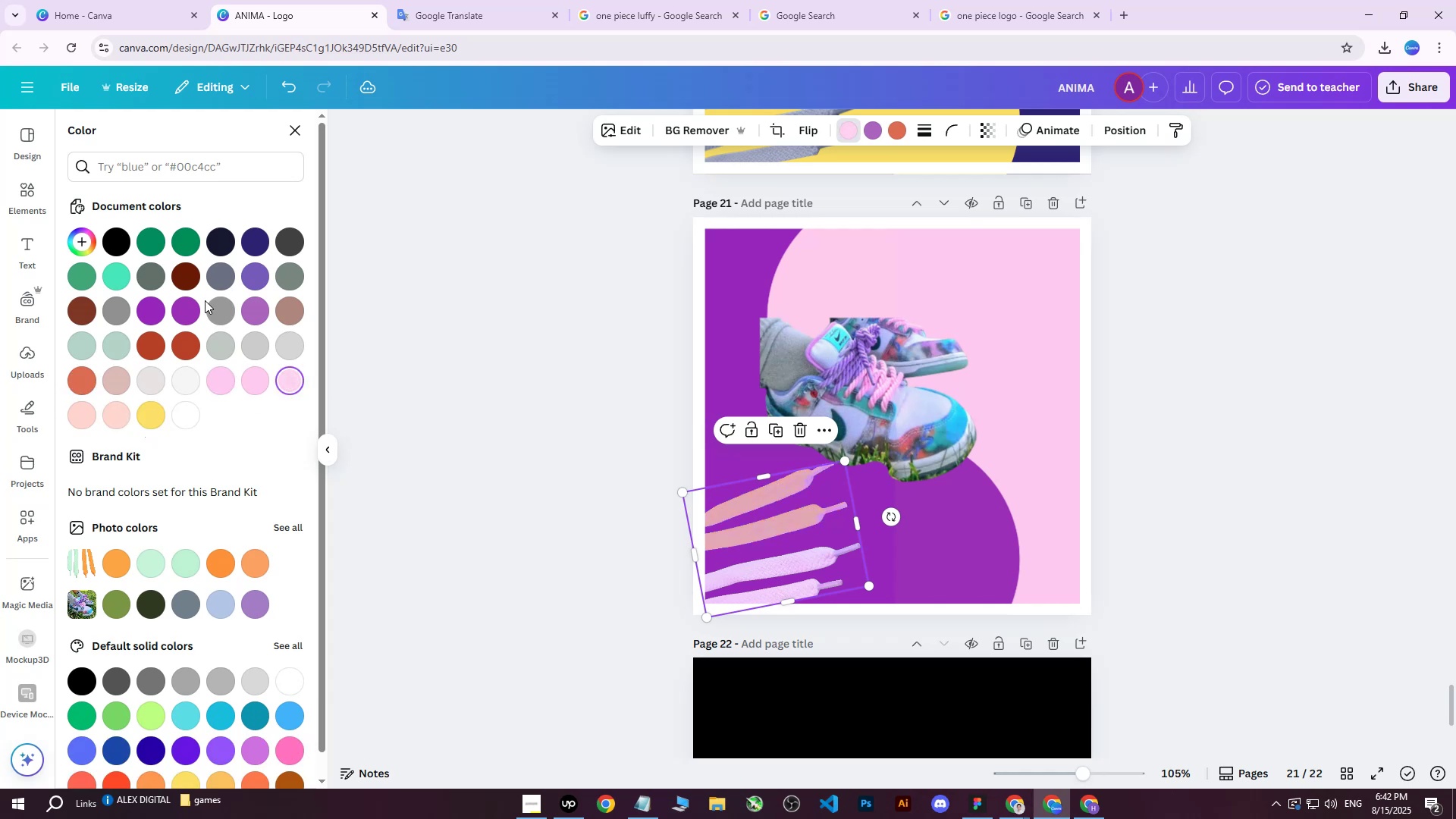 
triple_click([205, 300])
 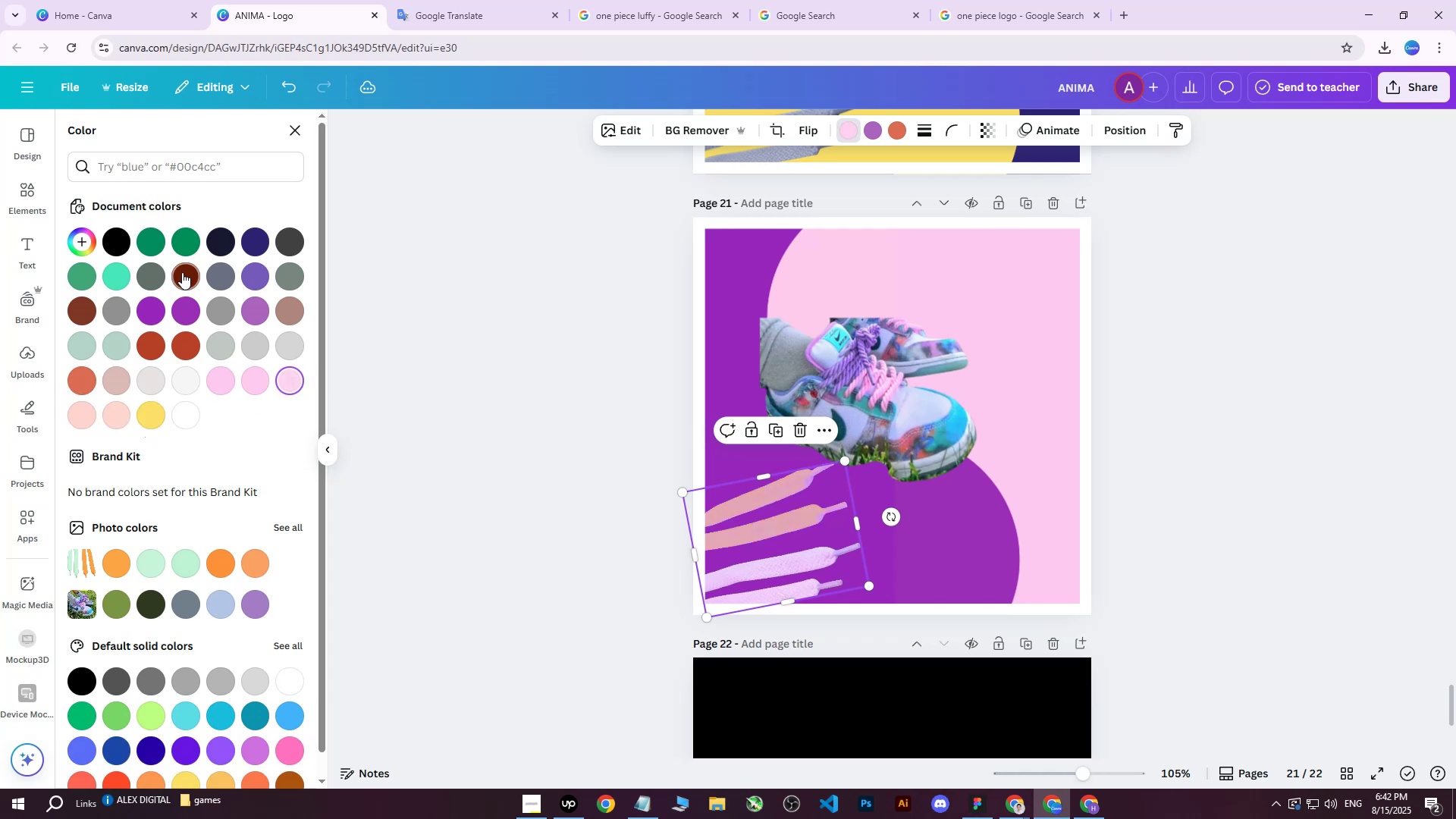 
triple_click([182, 272])
 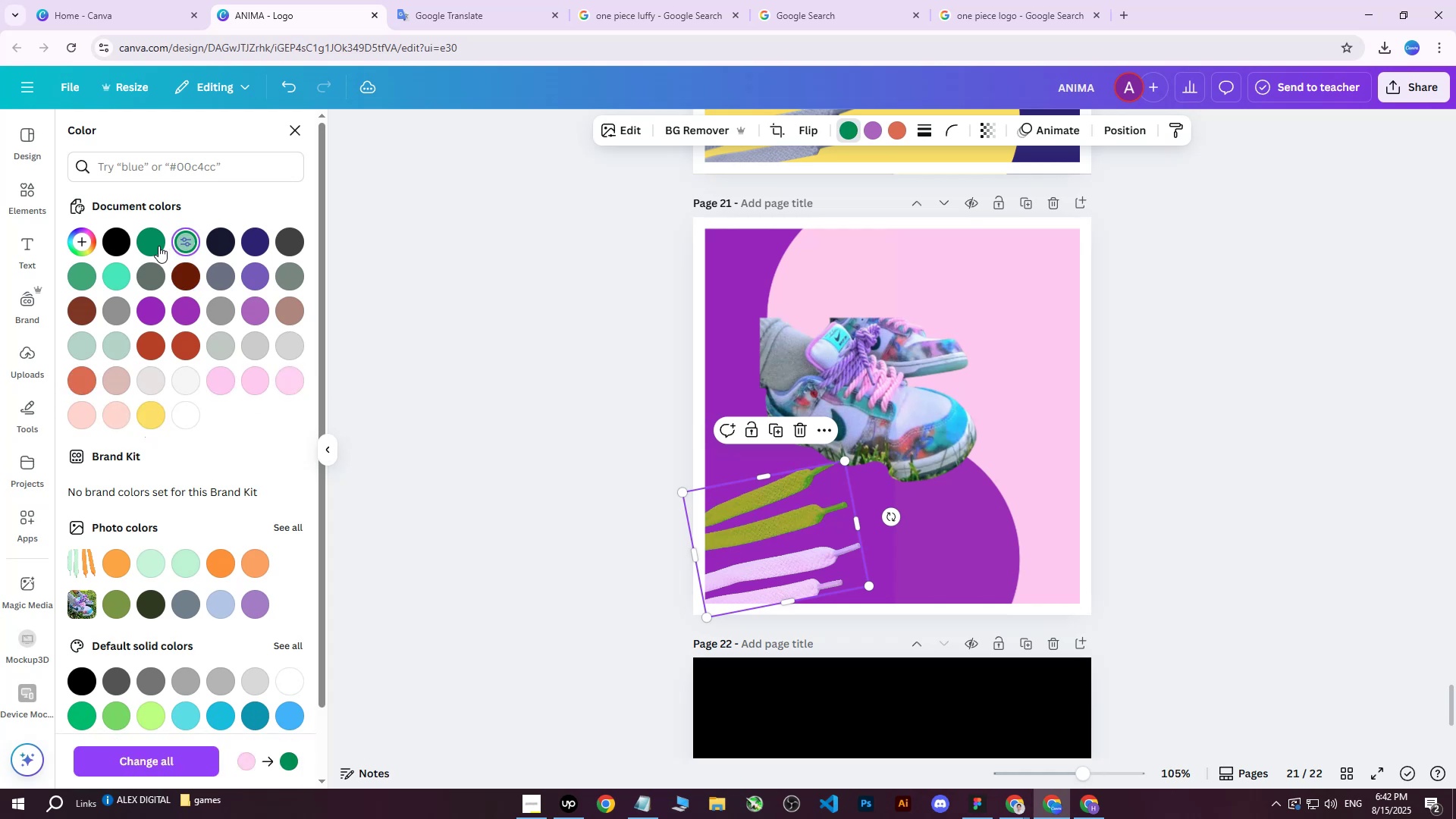 
triple_click([156, 246])
 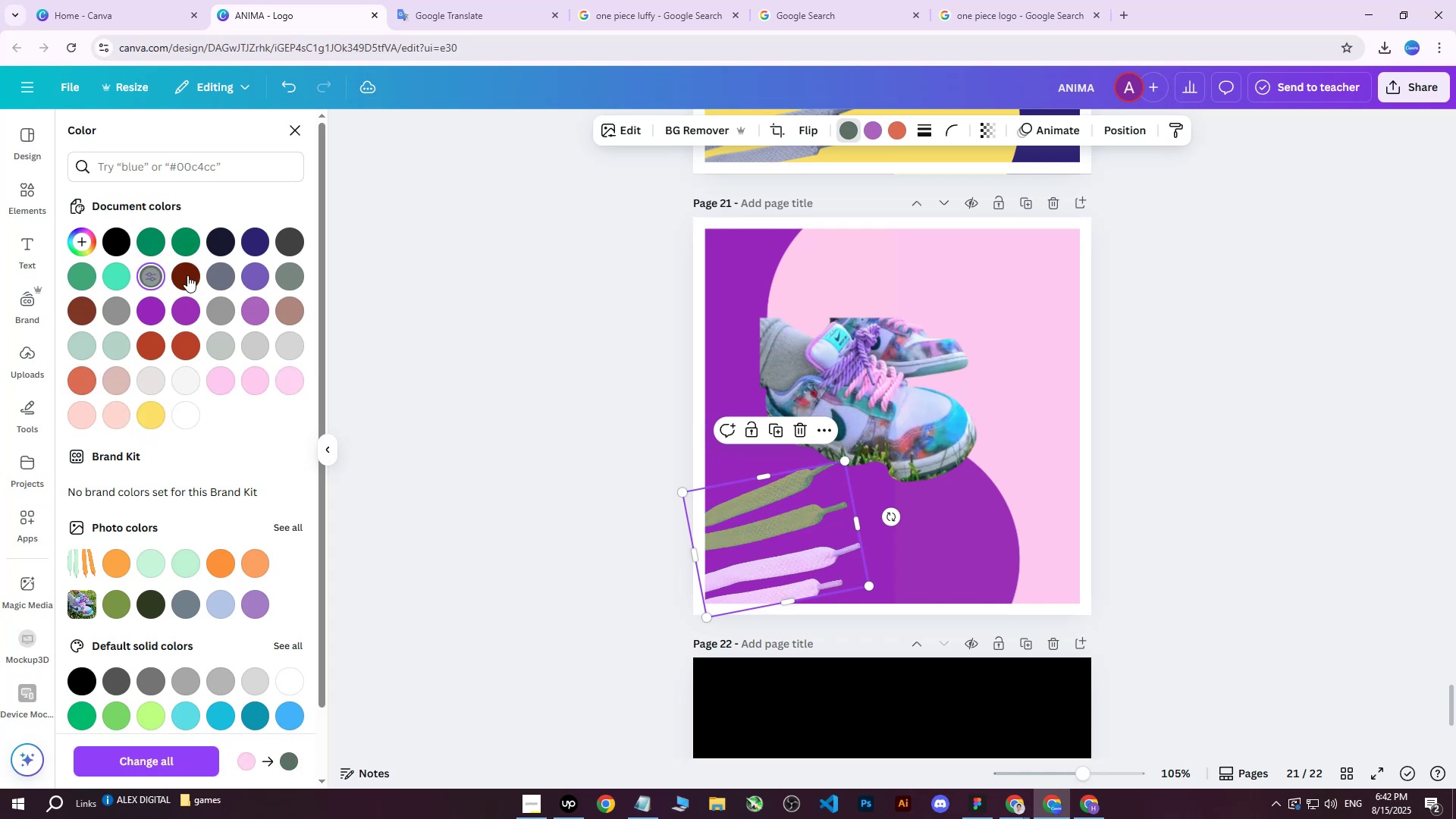 
triple_click([250, 276])
 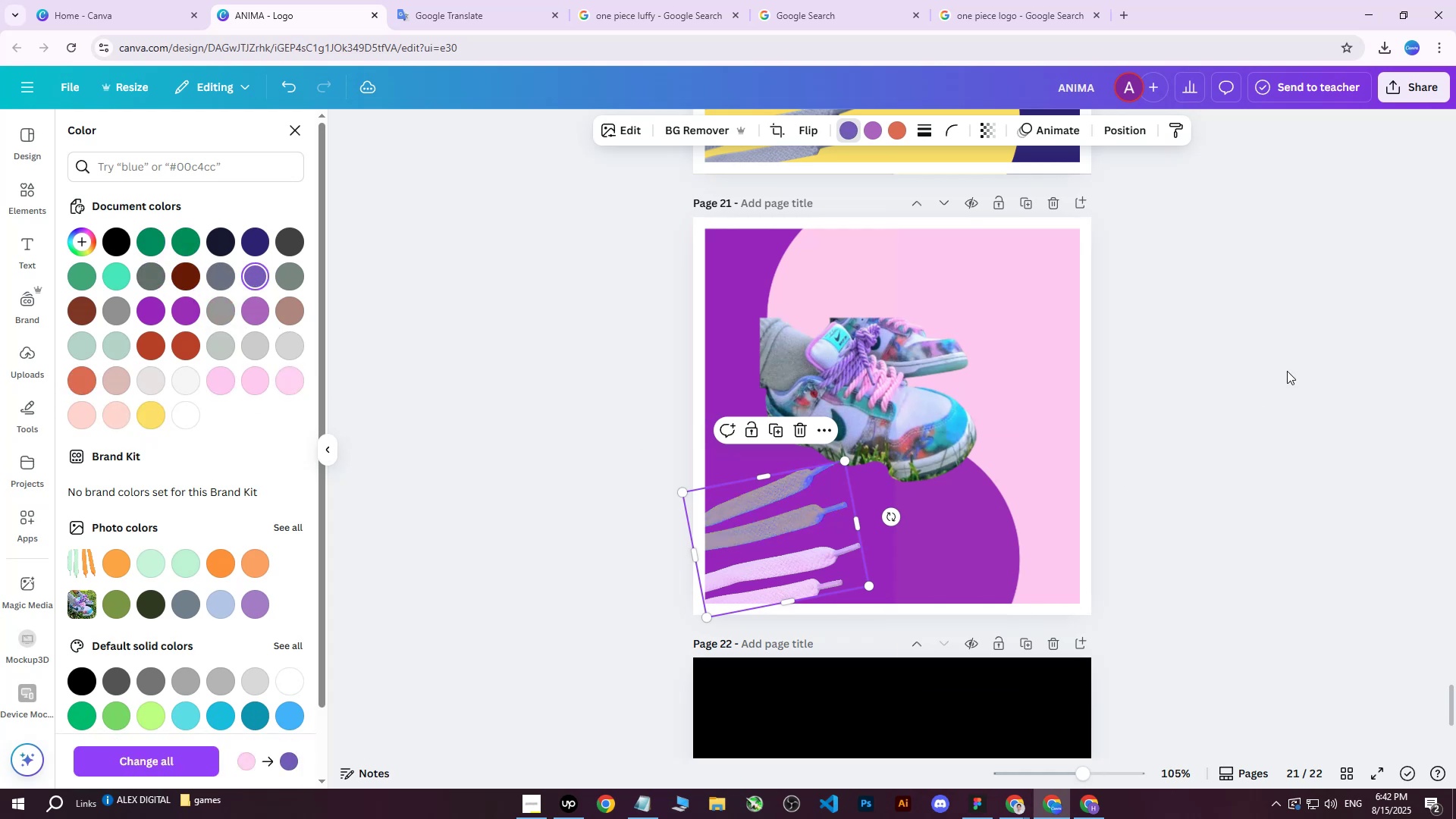 
double_click([1287, 371])
 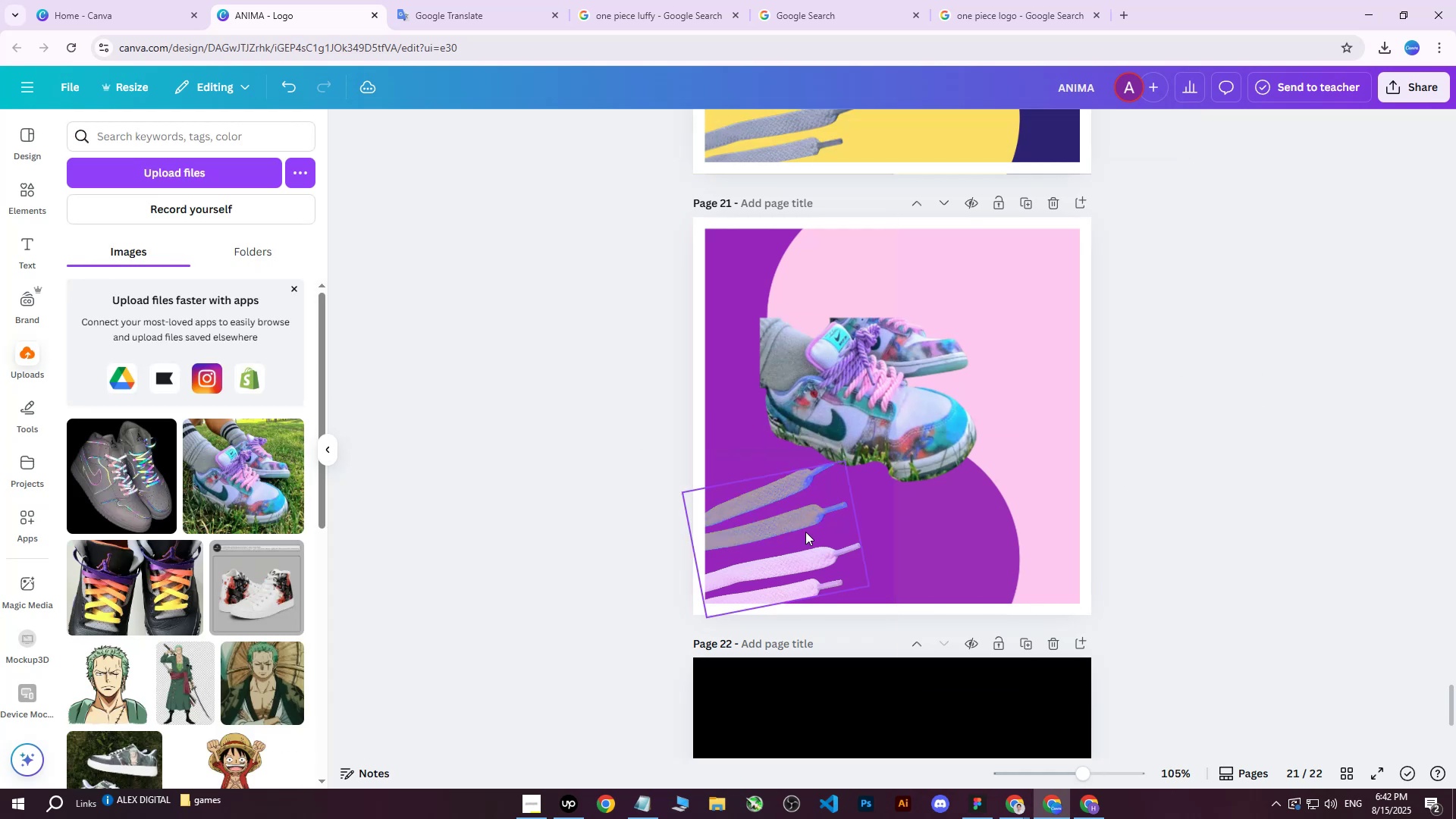 
left_click([776, 538])
 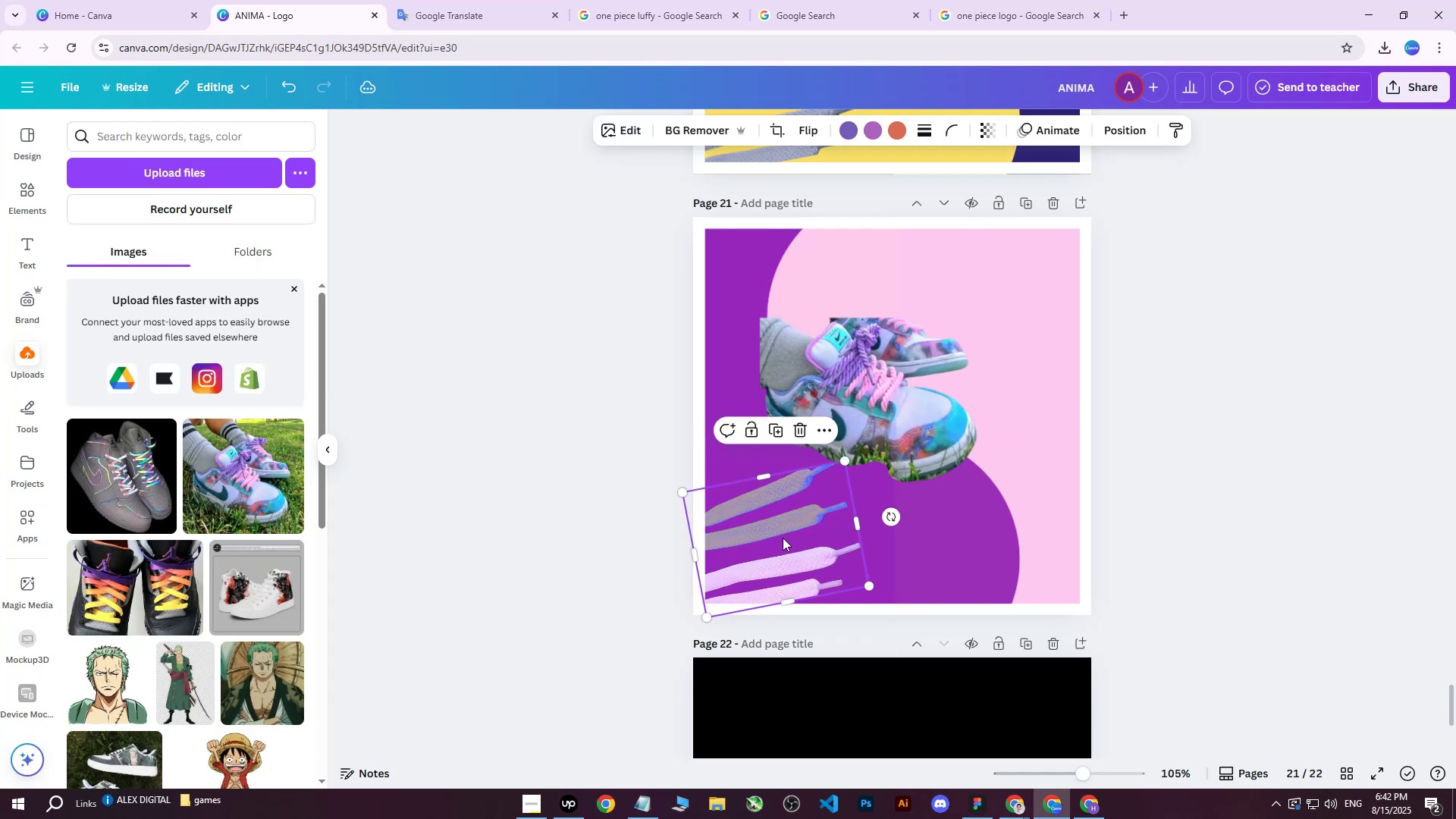 
left_click_drag(start_coordinate=[788, 537], to_coordinate=[776, 544])
 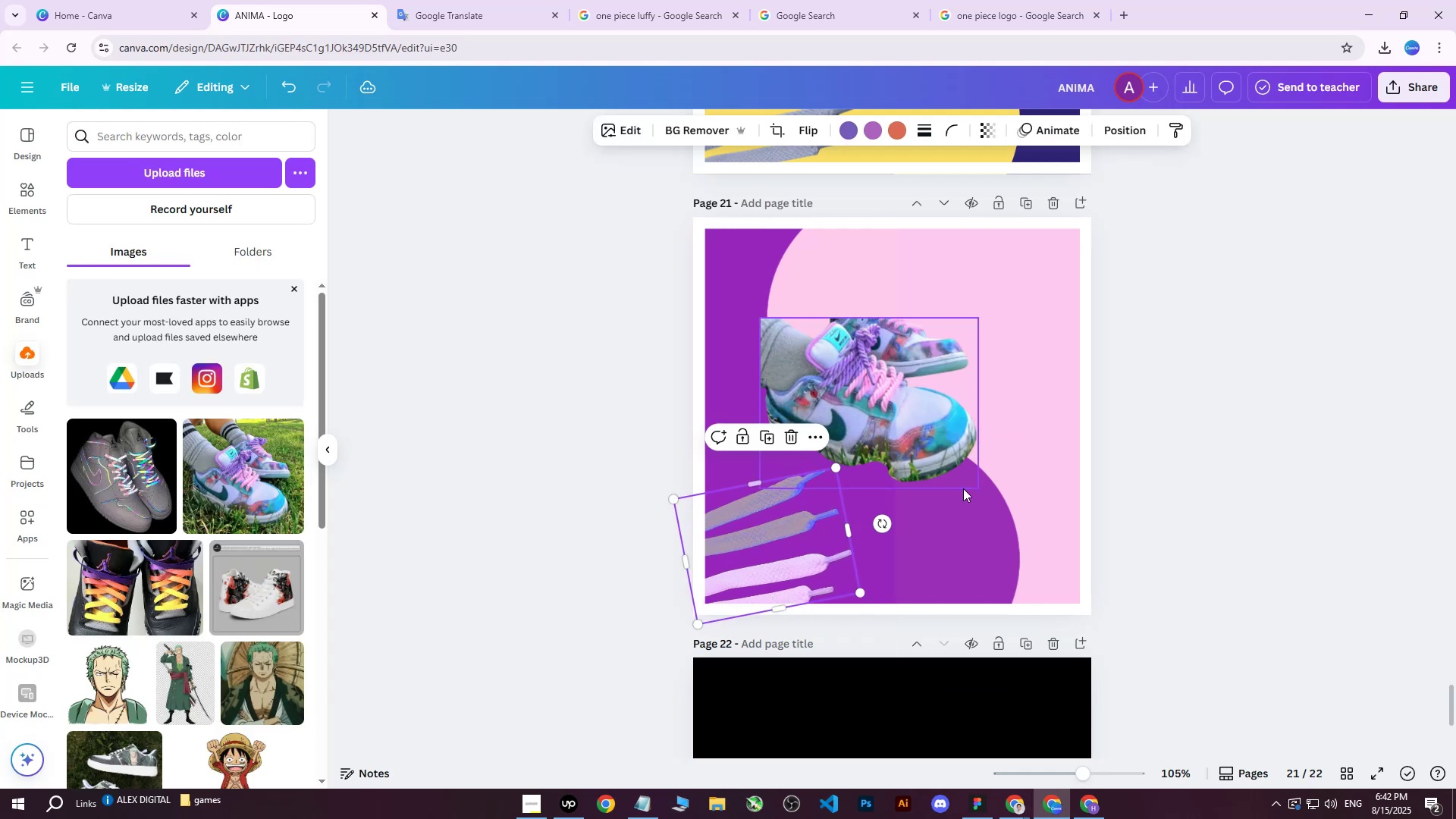 
left_click([1238, 453])
 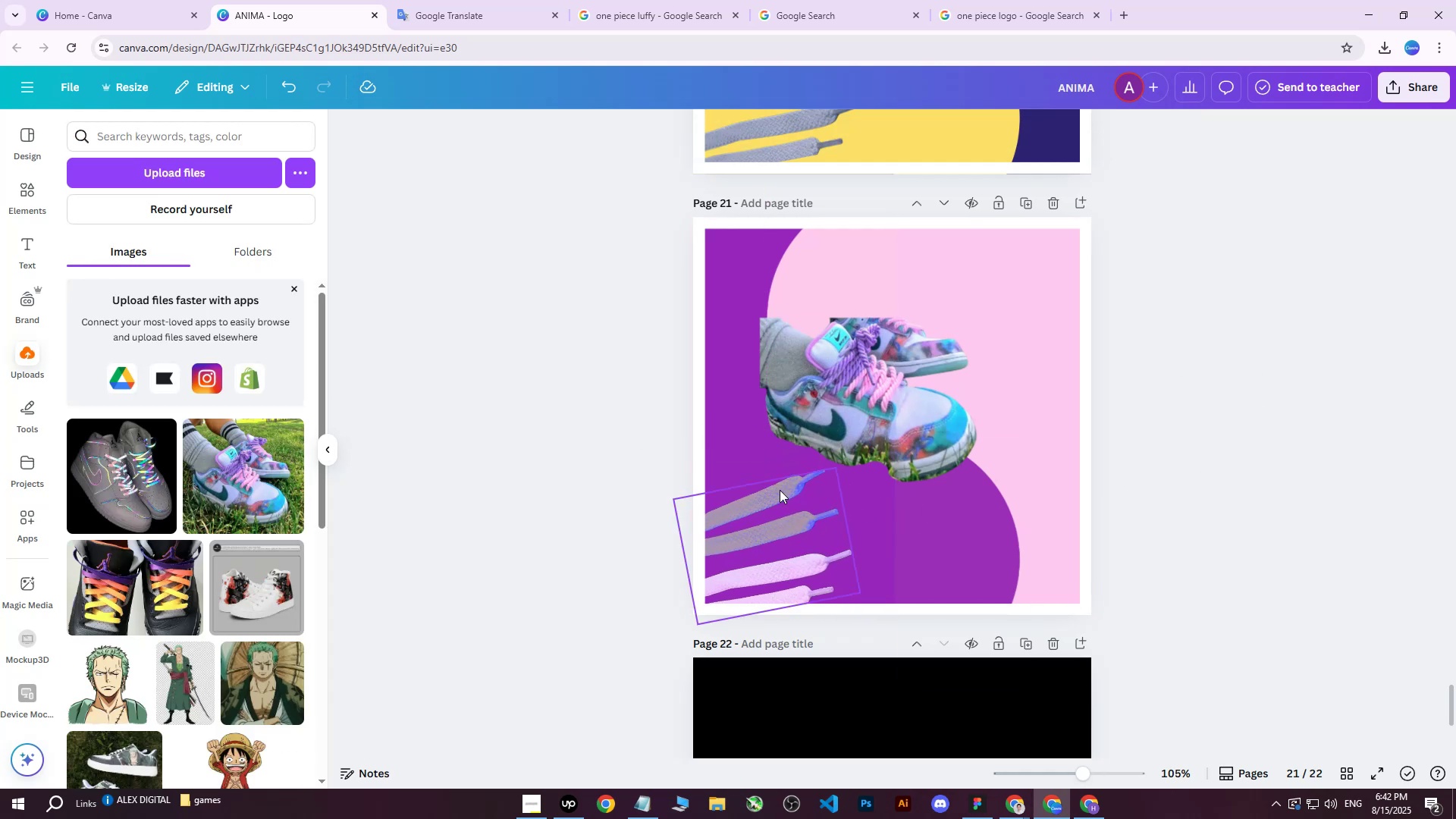 
double_click([762, 490])
 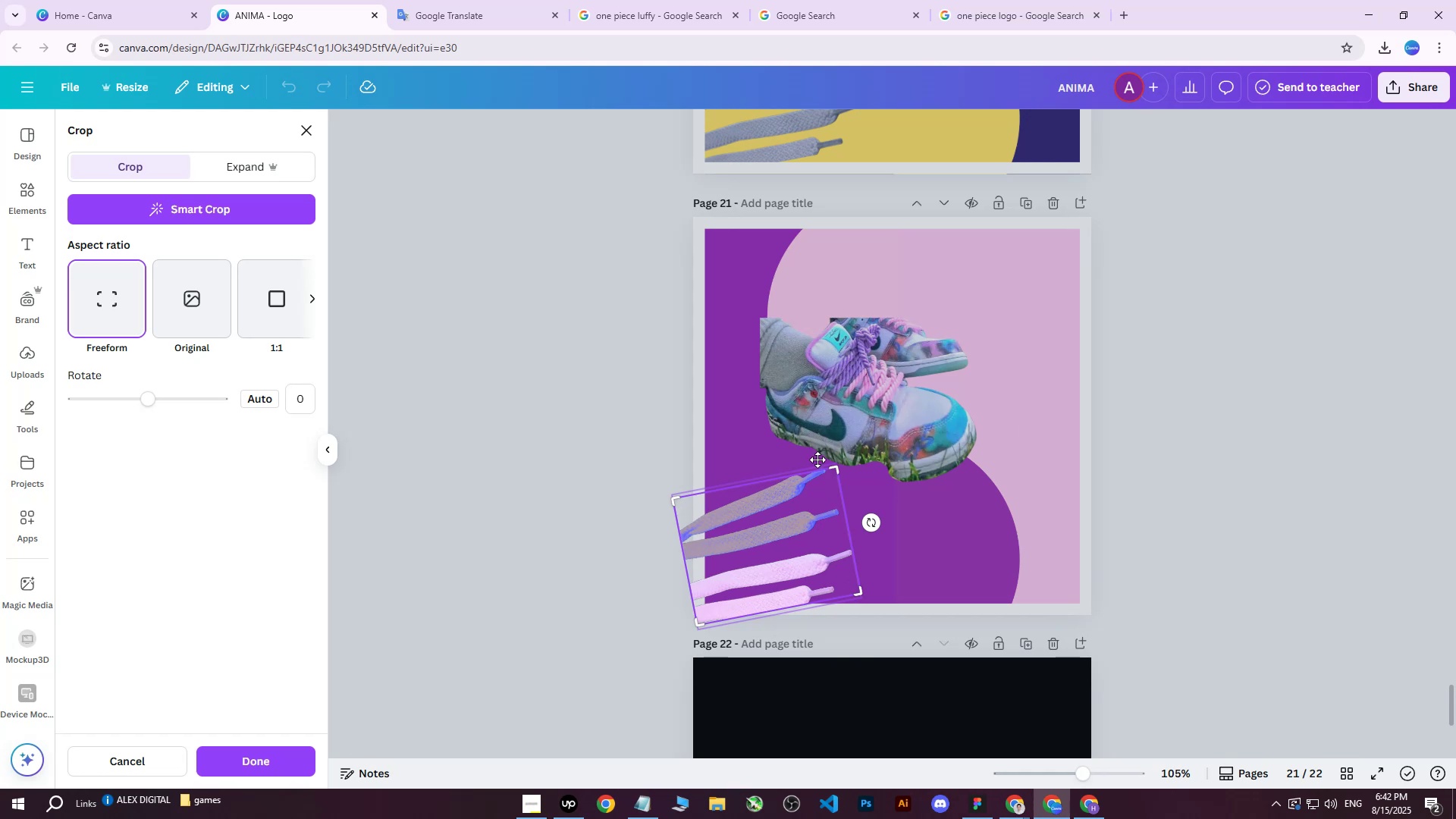 
left_click_drag(start_coordinate=[833, 467], to_coordinate=[831, 462])
 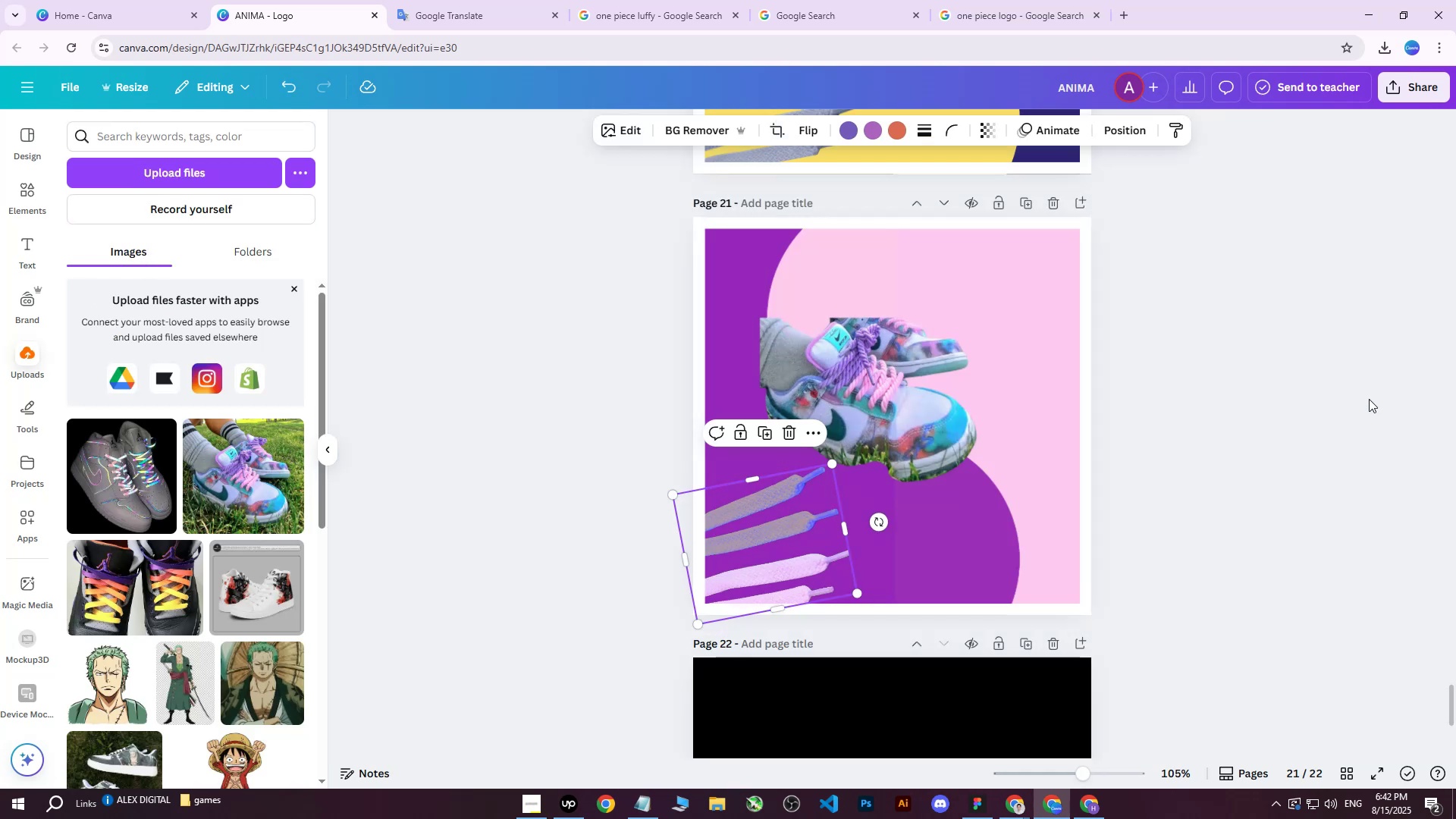 
double_click([1365, 399])
 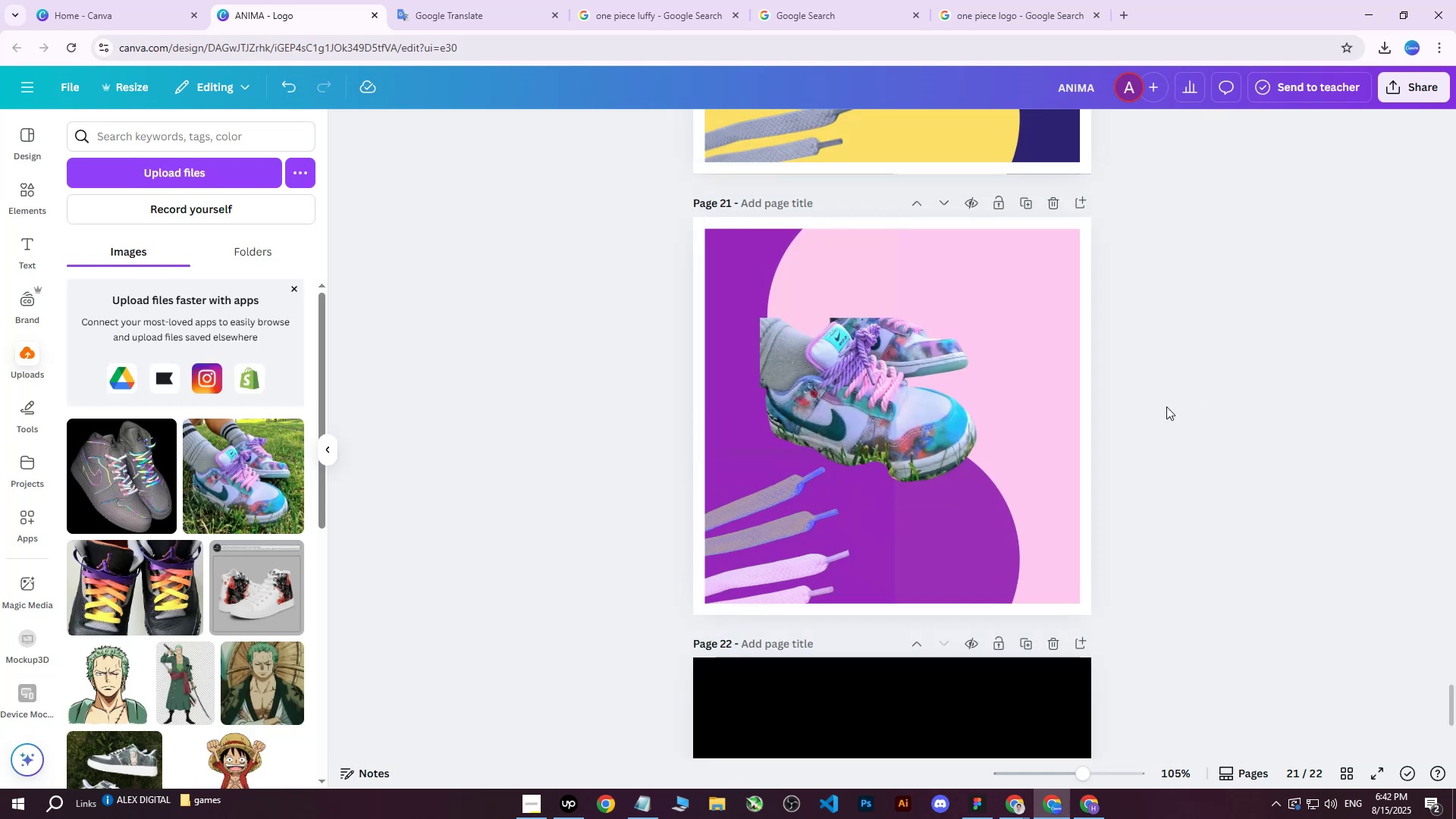 
scroll: coordinate [894, 477], scroll_direction: down, amount: 2.0
 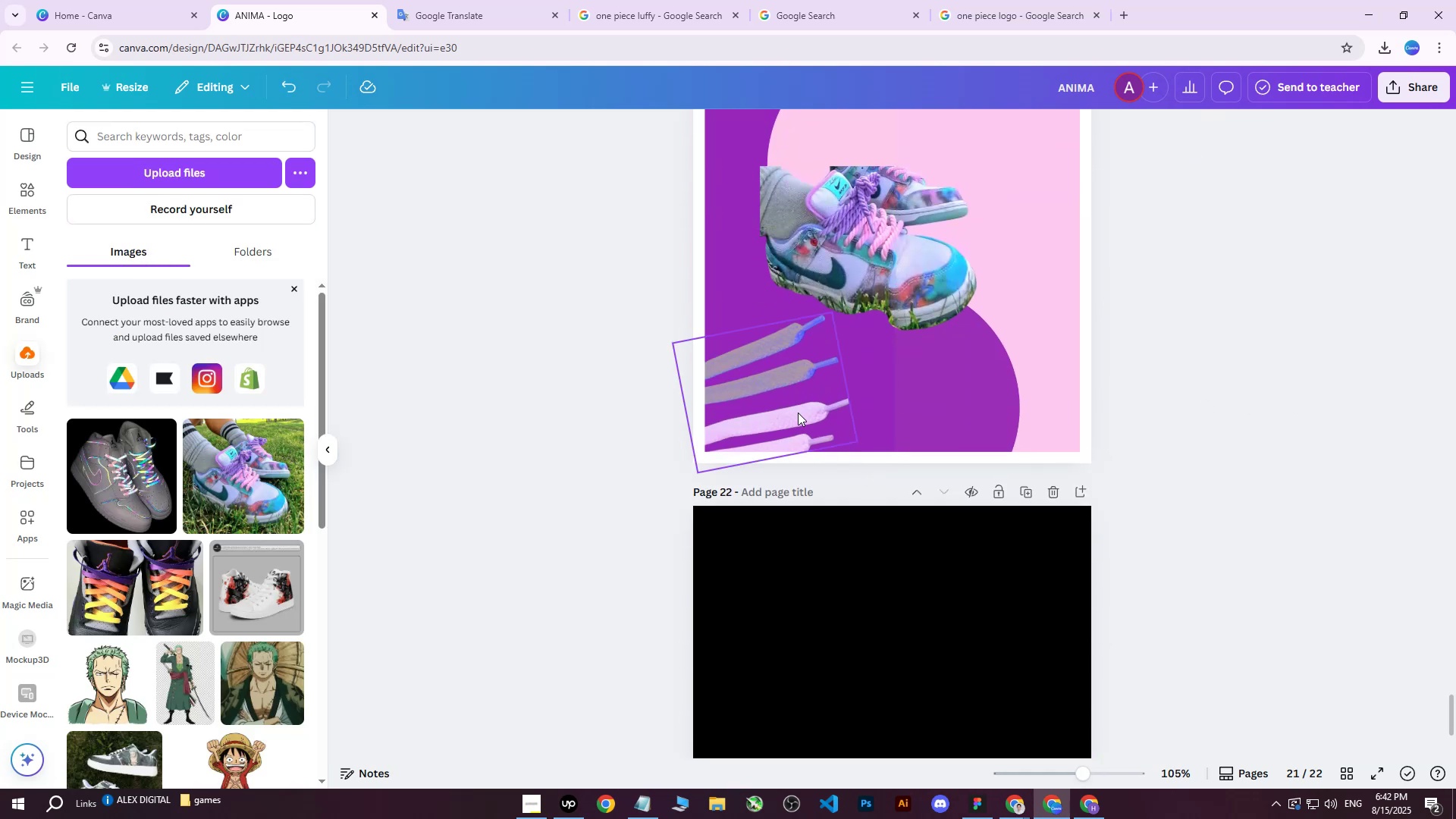 
left_click([798, 412])
 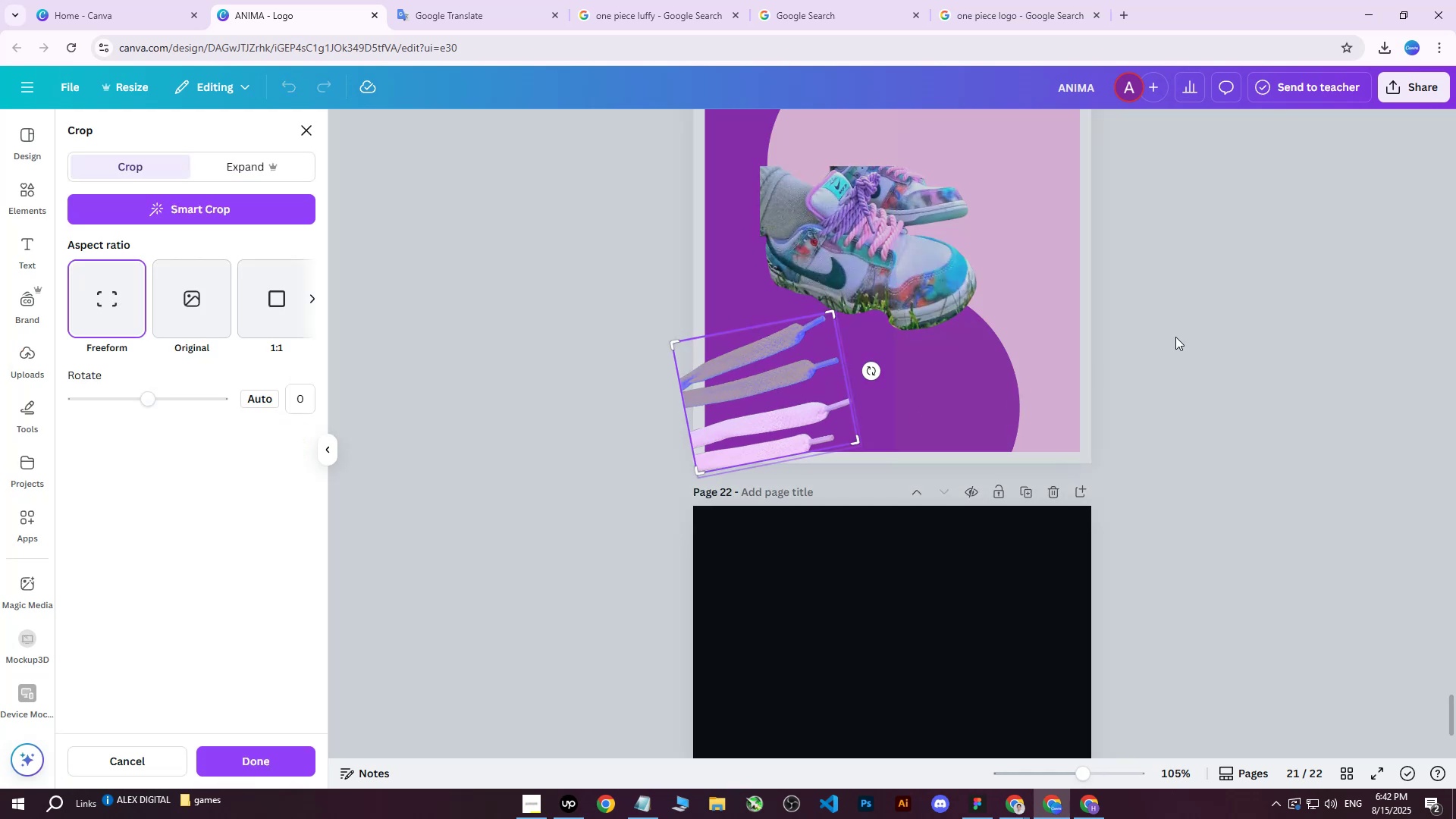 
left_click([1175, 336])
 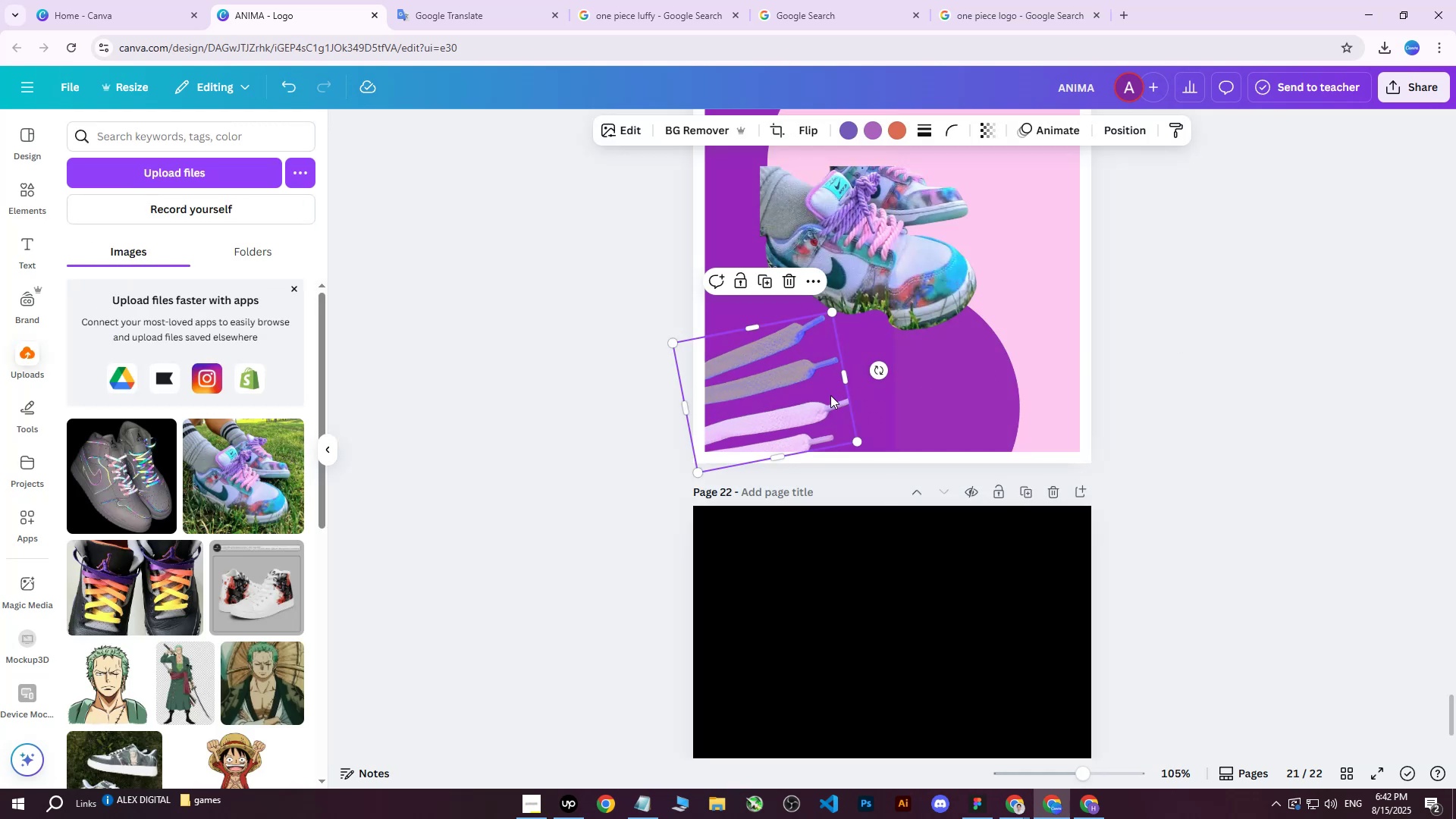 
double_click([830, 395])
 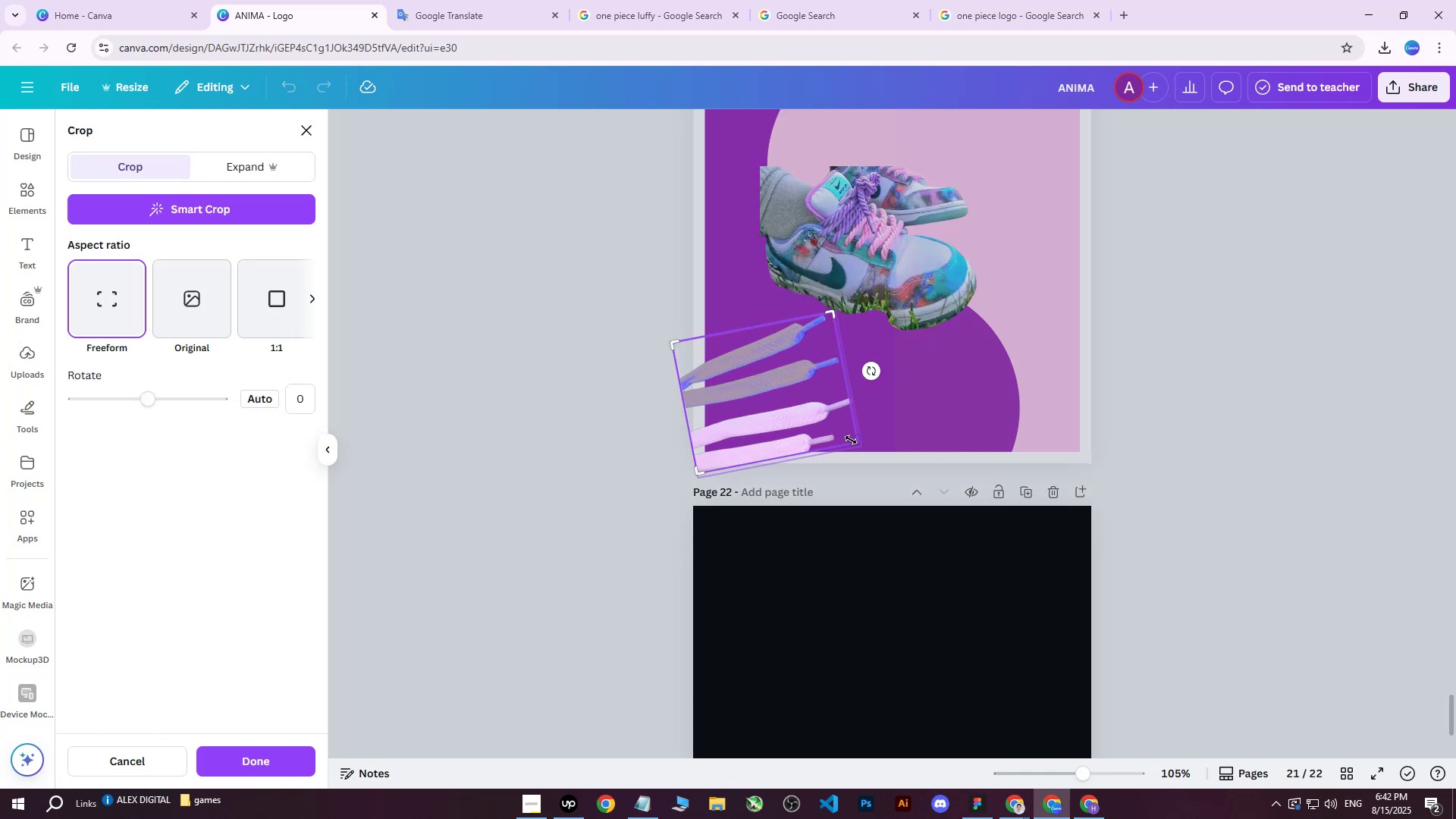 
left_click_drag(start_coordinate=[852, 440], to_coordinate=[871, 449])
 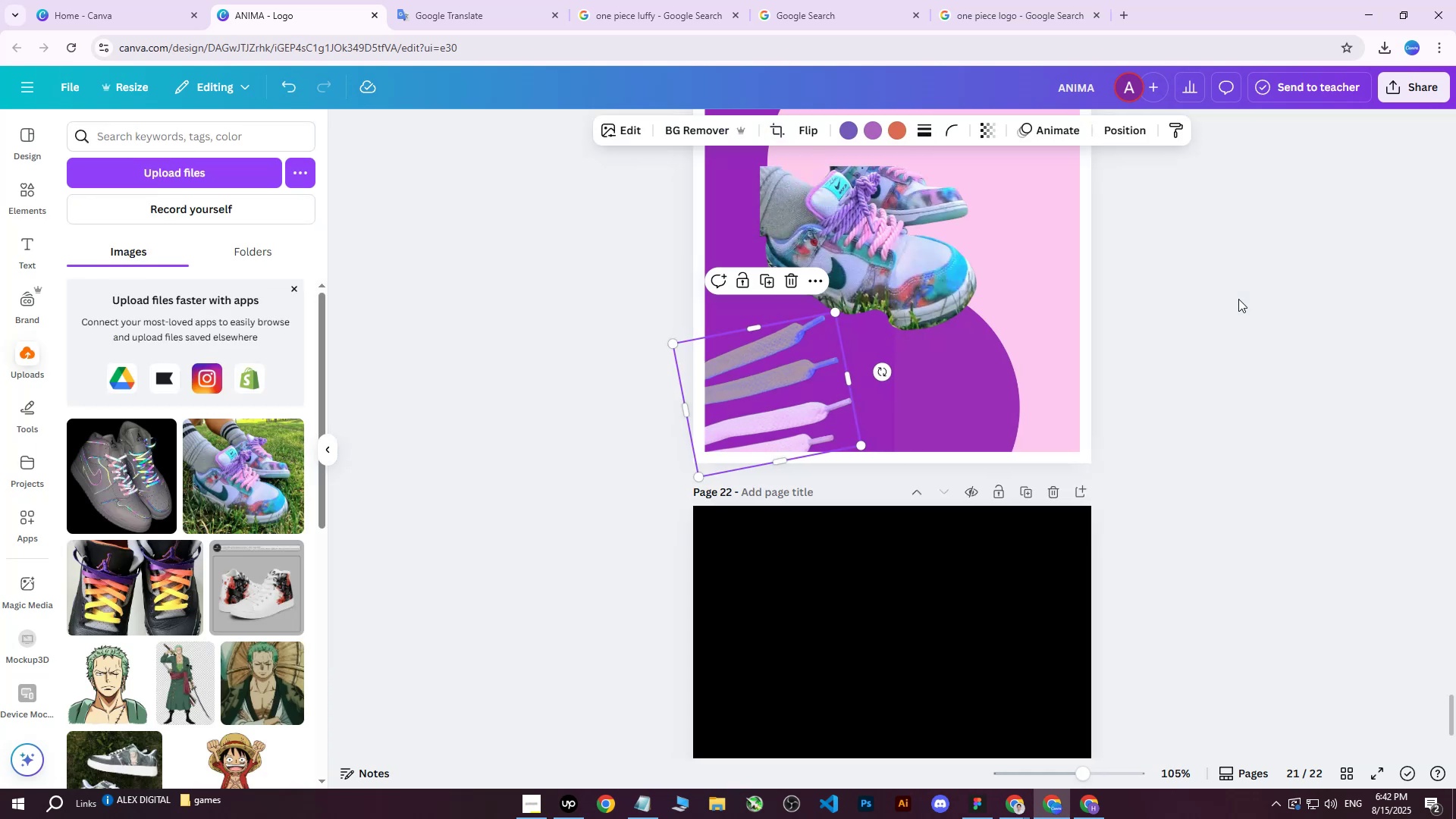 
double_click([1238, 299])
 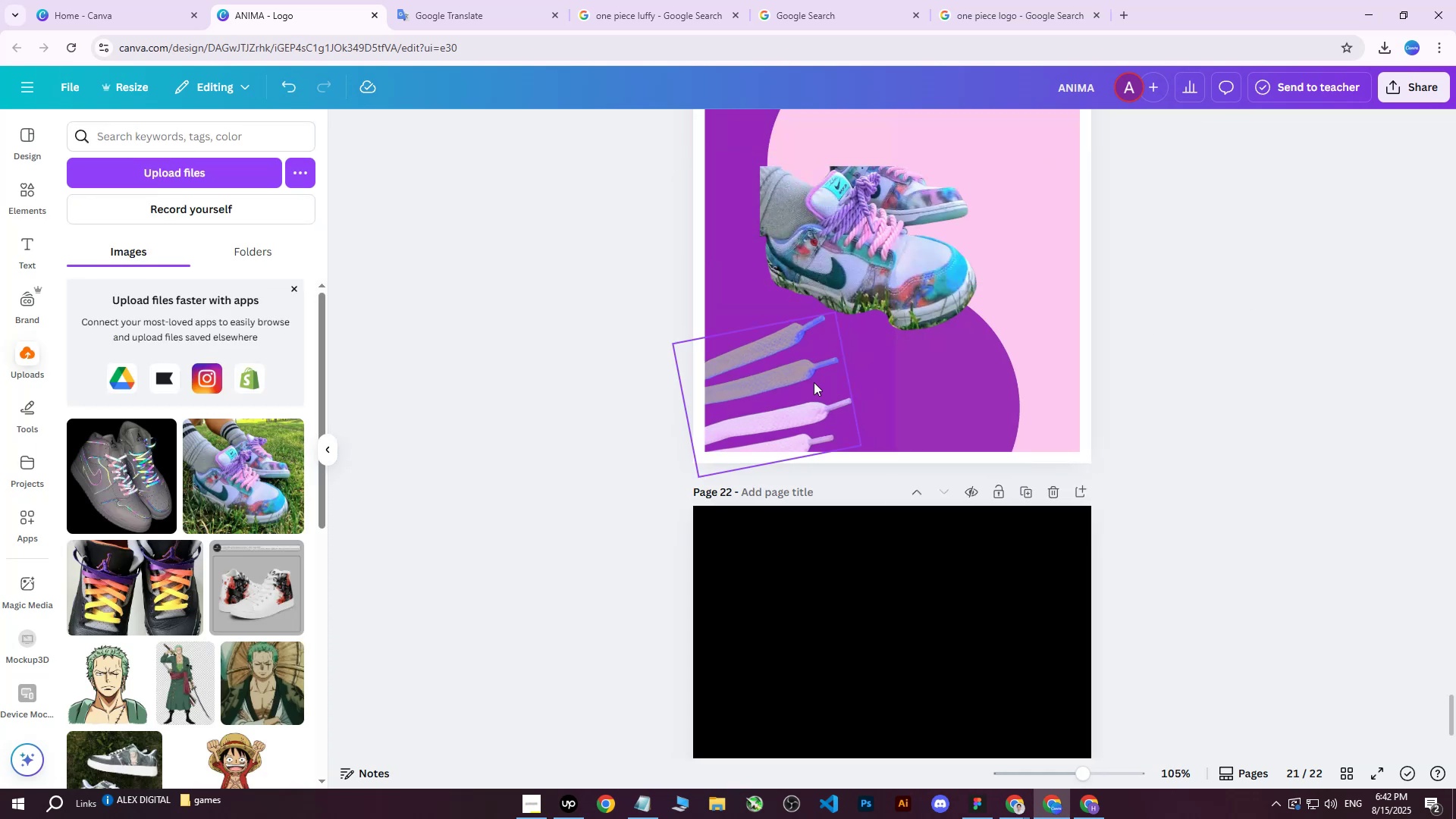 
left_click_drag(start_coordinate=[818, 396], to_coordinate=[825, 396])
 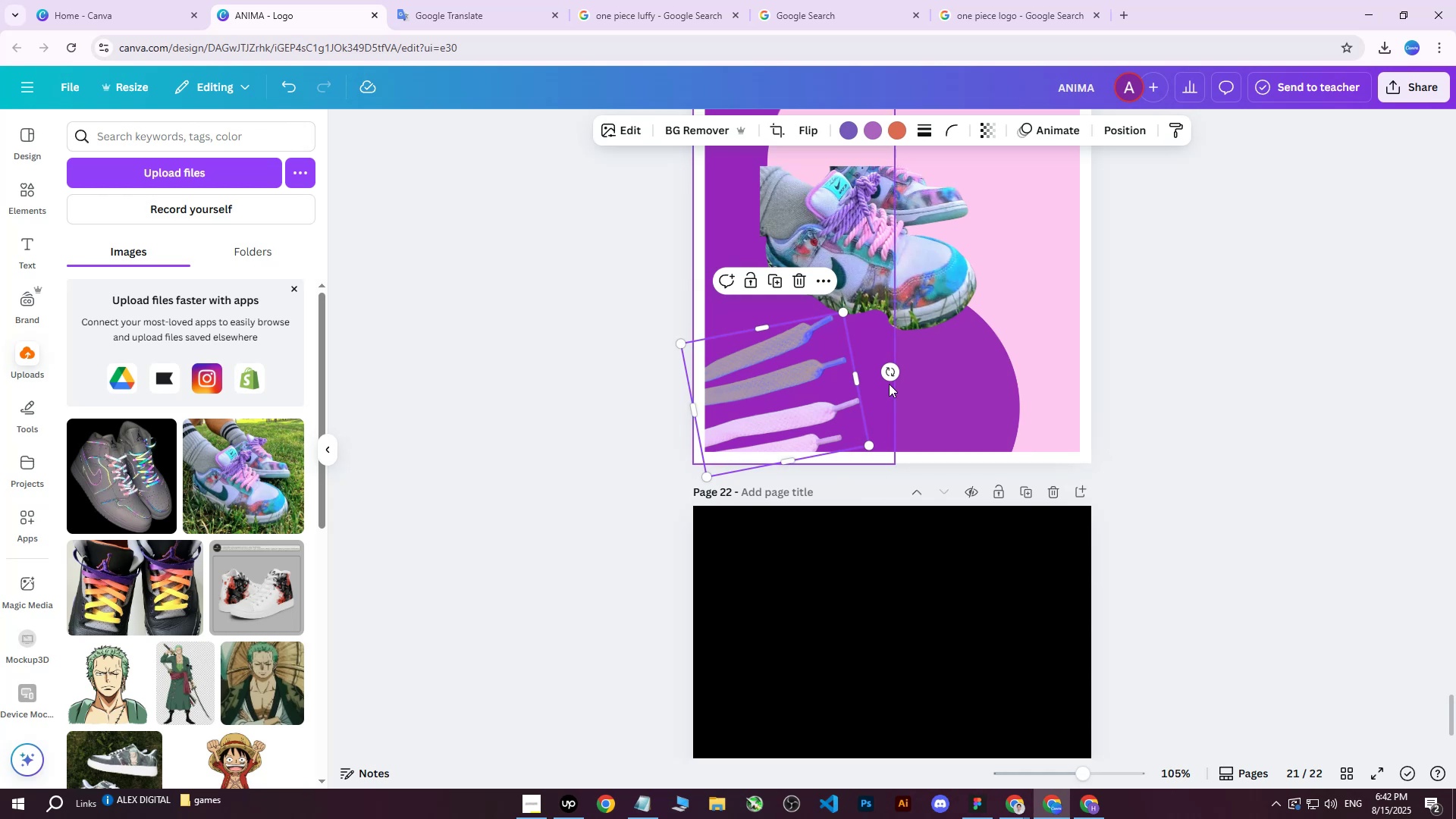 
left_click_drag(start_coordinate=[887, 369], to_coordinate=[893, 347])
 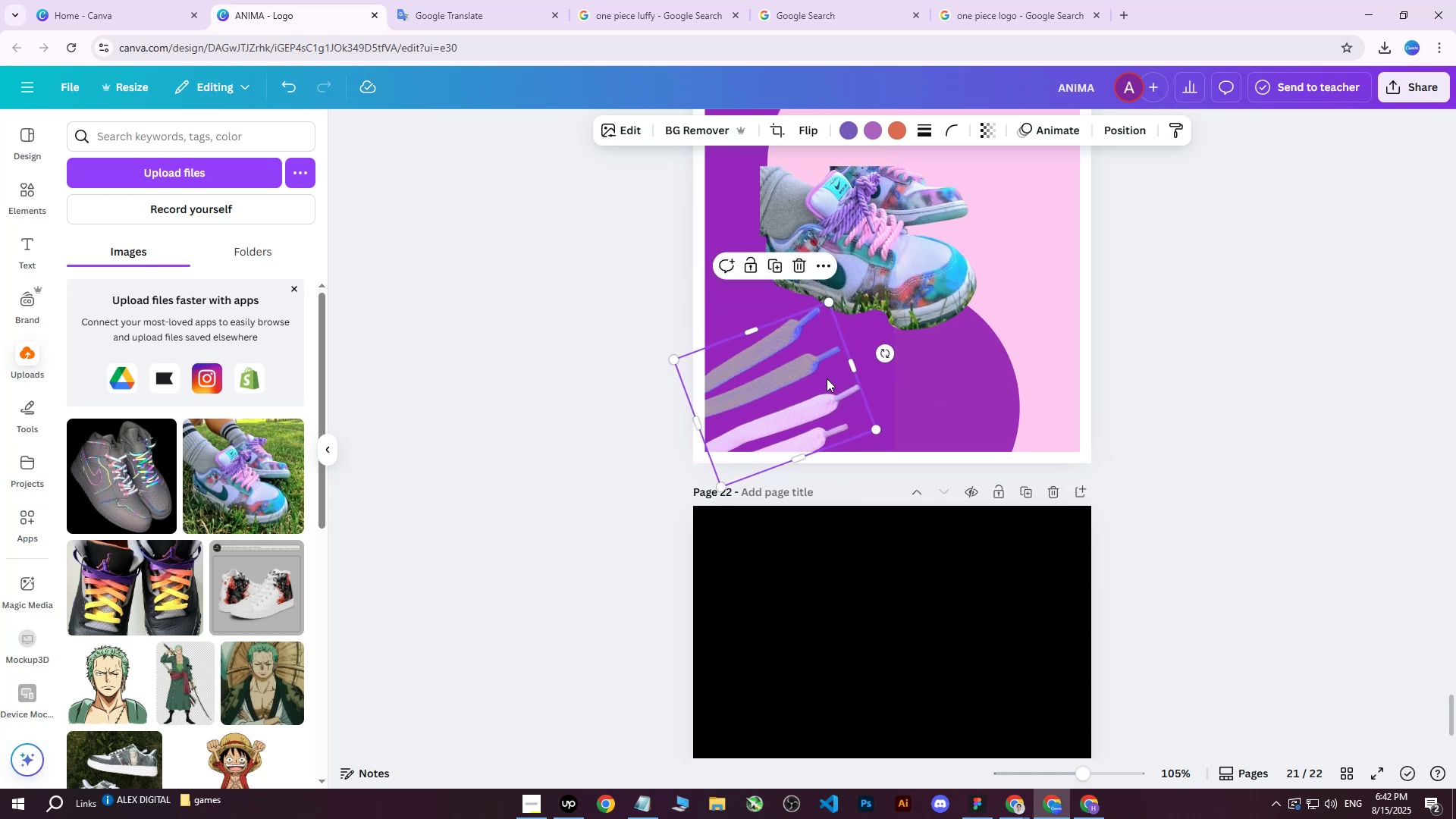 
left_click_drag(start_coordinate=[822, 381], to_coordinate=[811, 384])
 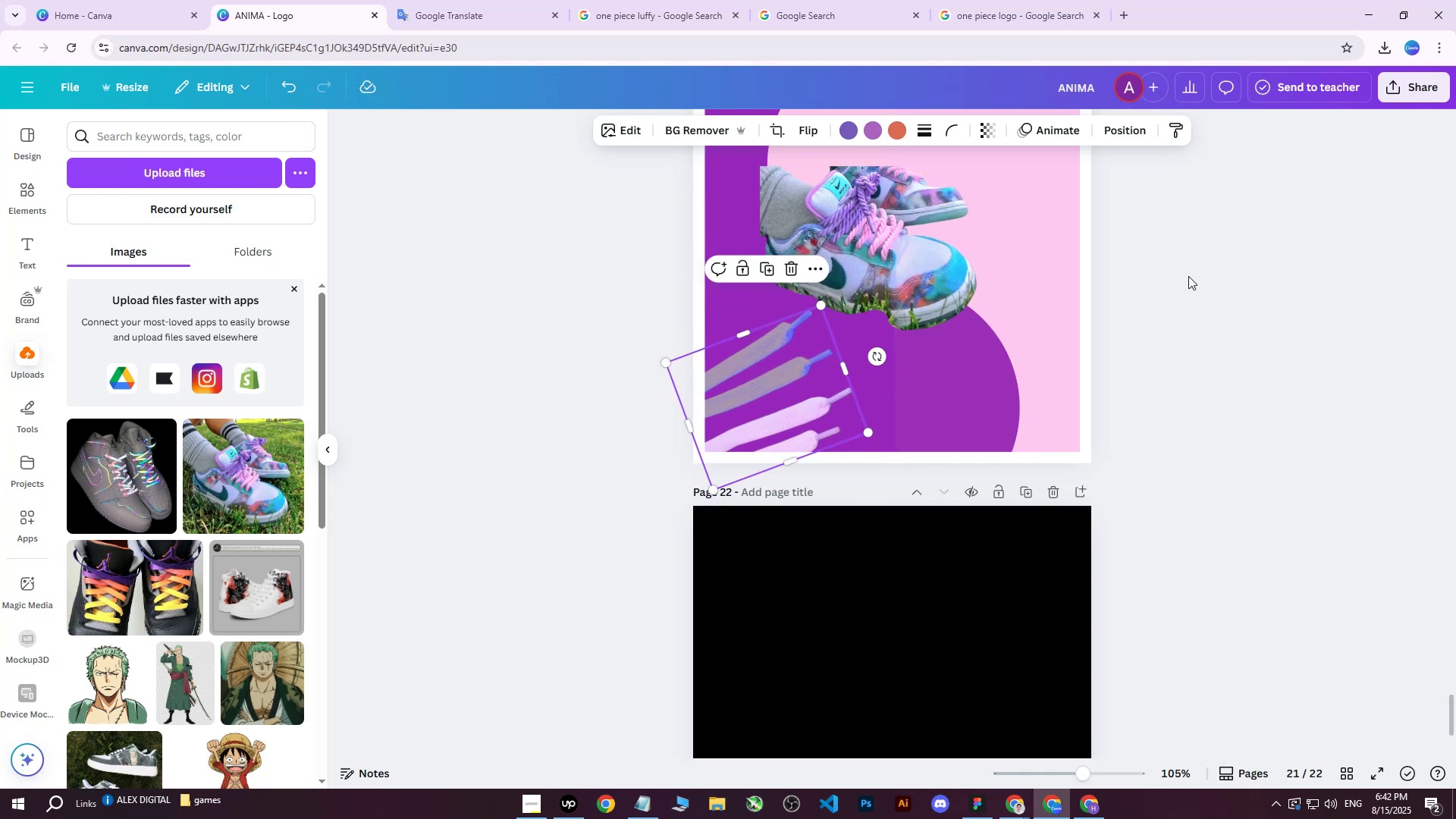 
left_click([1188, 276])
 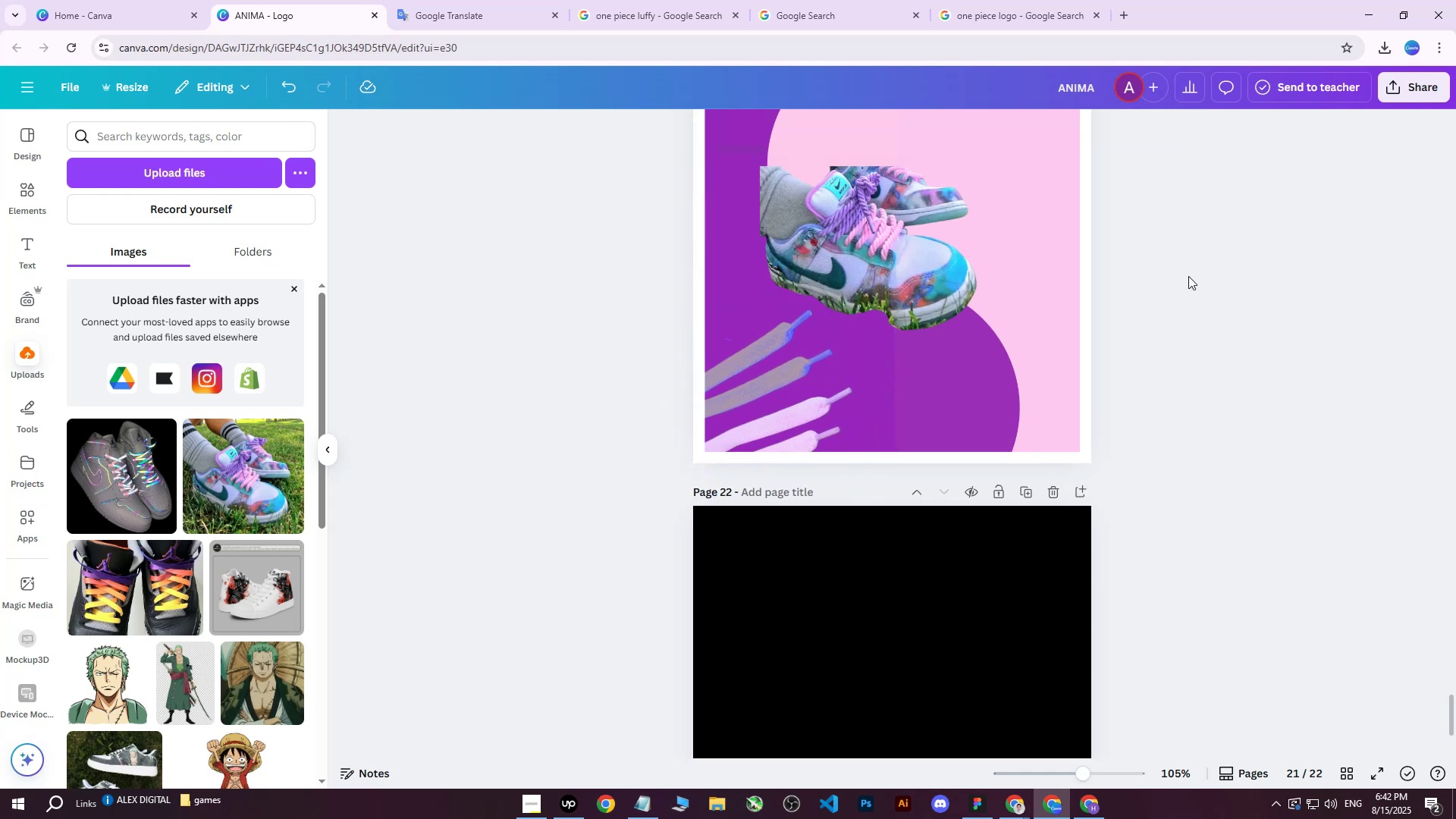 
scroll: coordinate [1175, 290], scroll_direction: up, amount: 4.0
 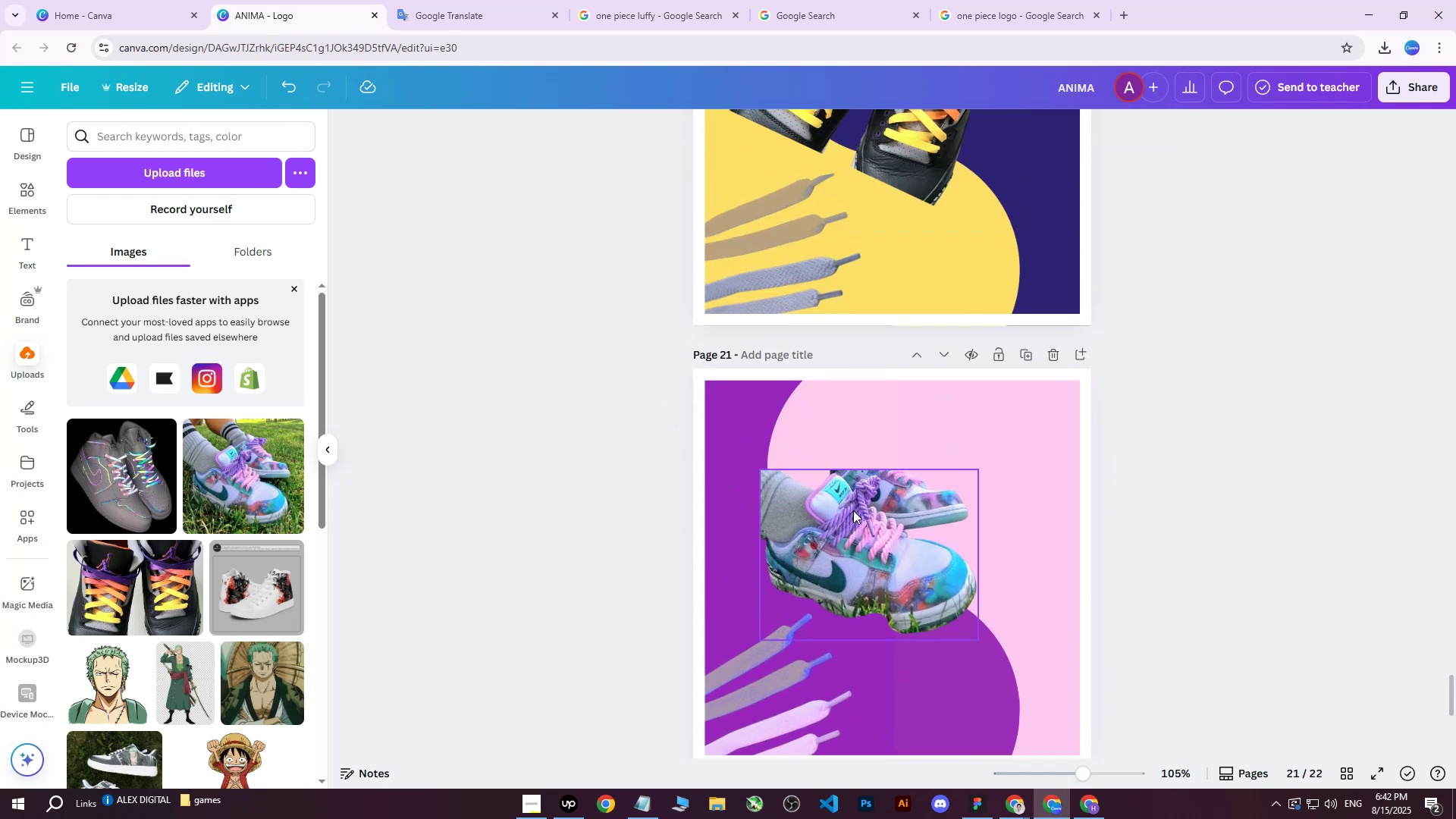 
left_click([853, 510])
 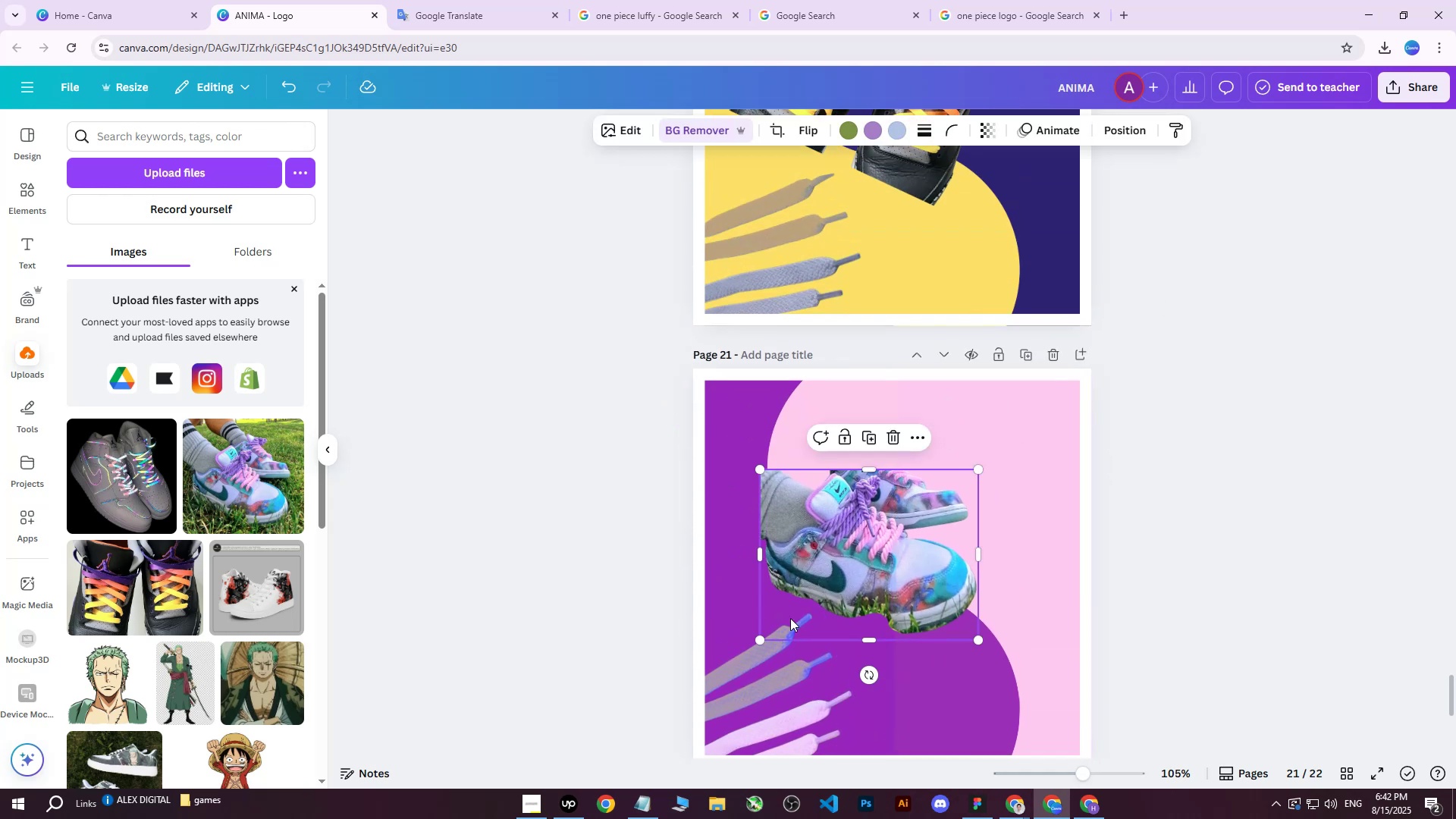 
scroll: coordinate [864, 582], scroll_direction: down, amount: 2.0
 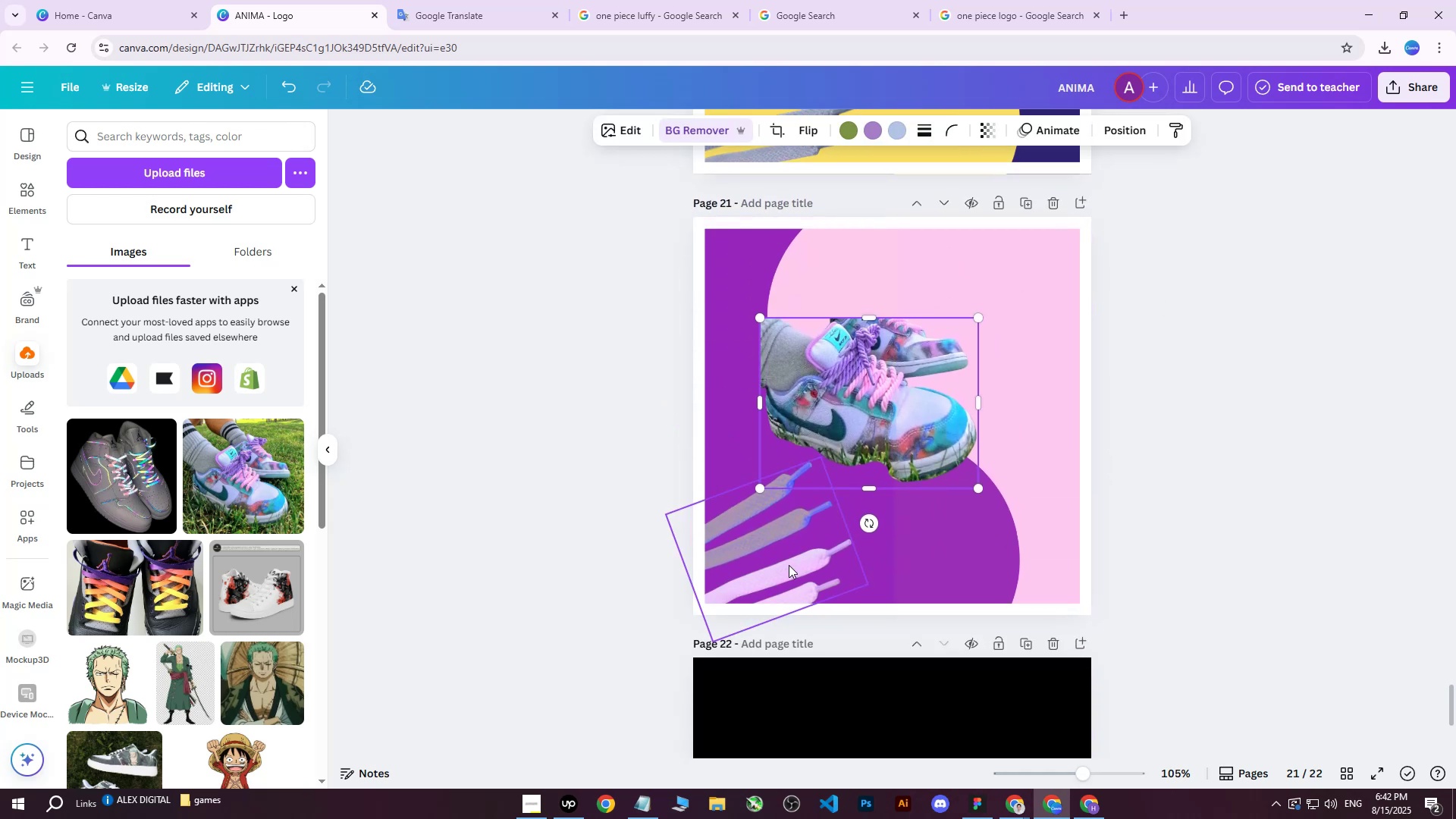 
left_click([789, 565])
 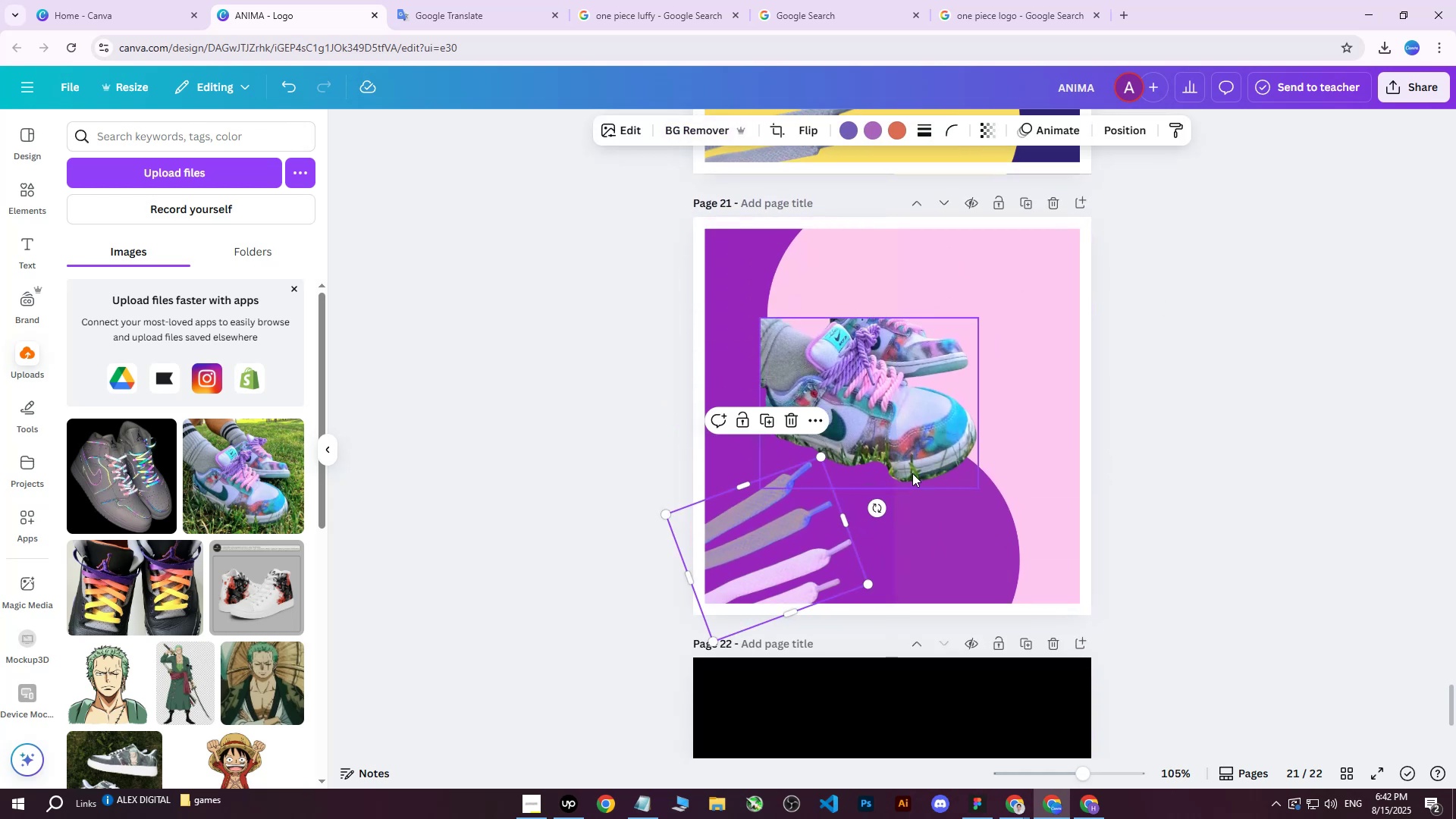 
left_click([922, 469])
 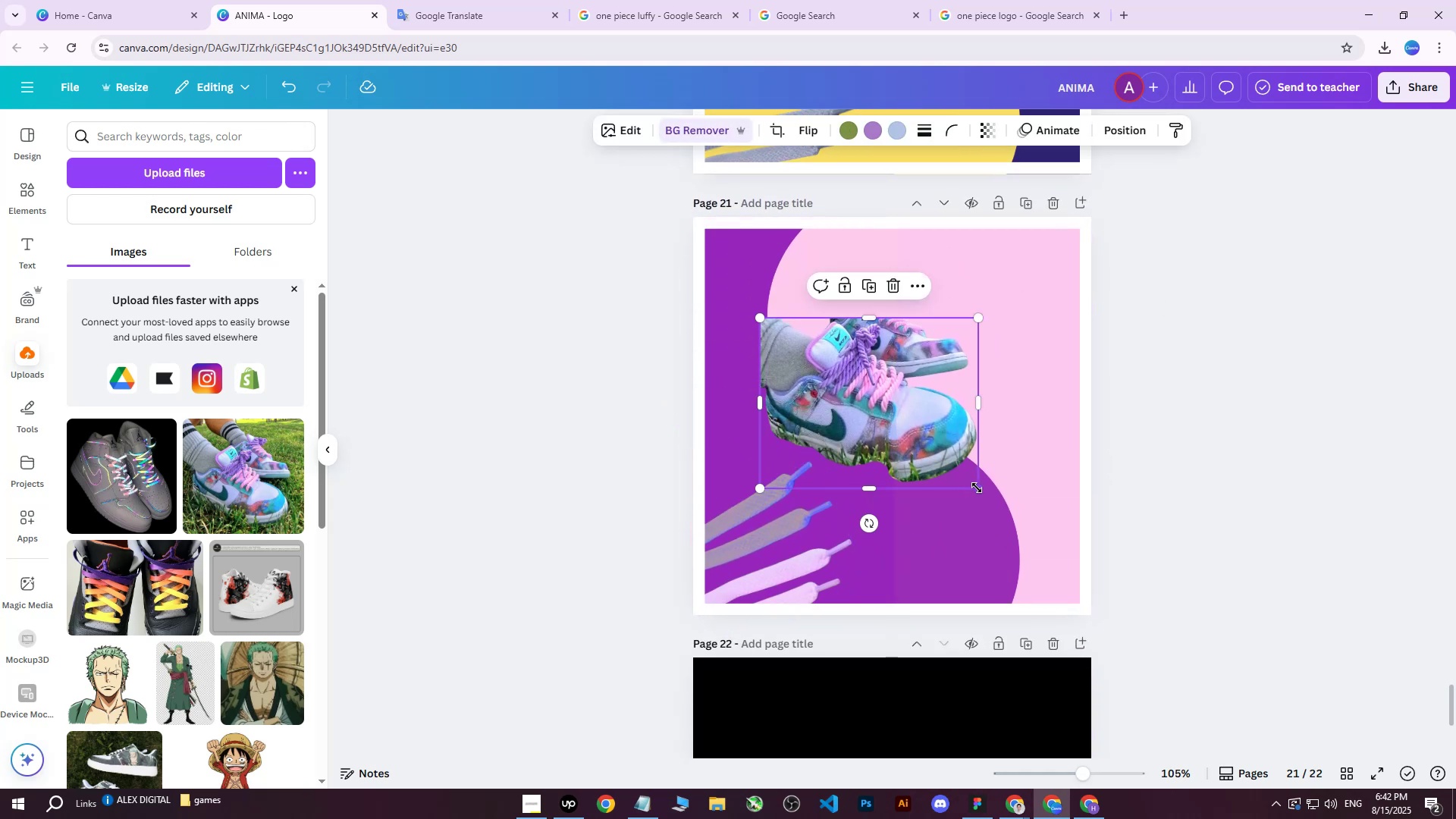 
left_click_drag(start_coordinate=[979, 488], to_coordinate=[971, 476])
 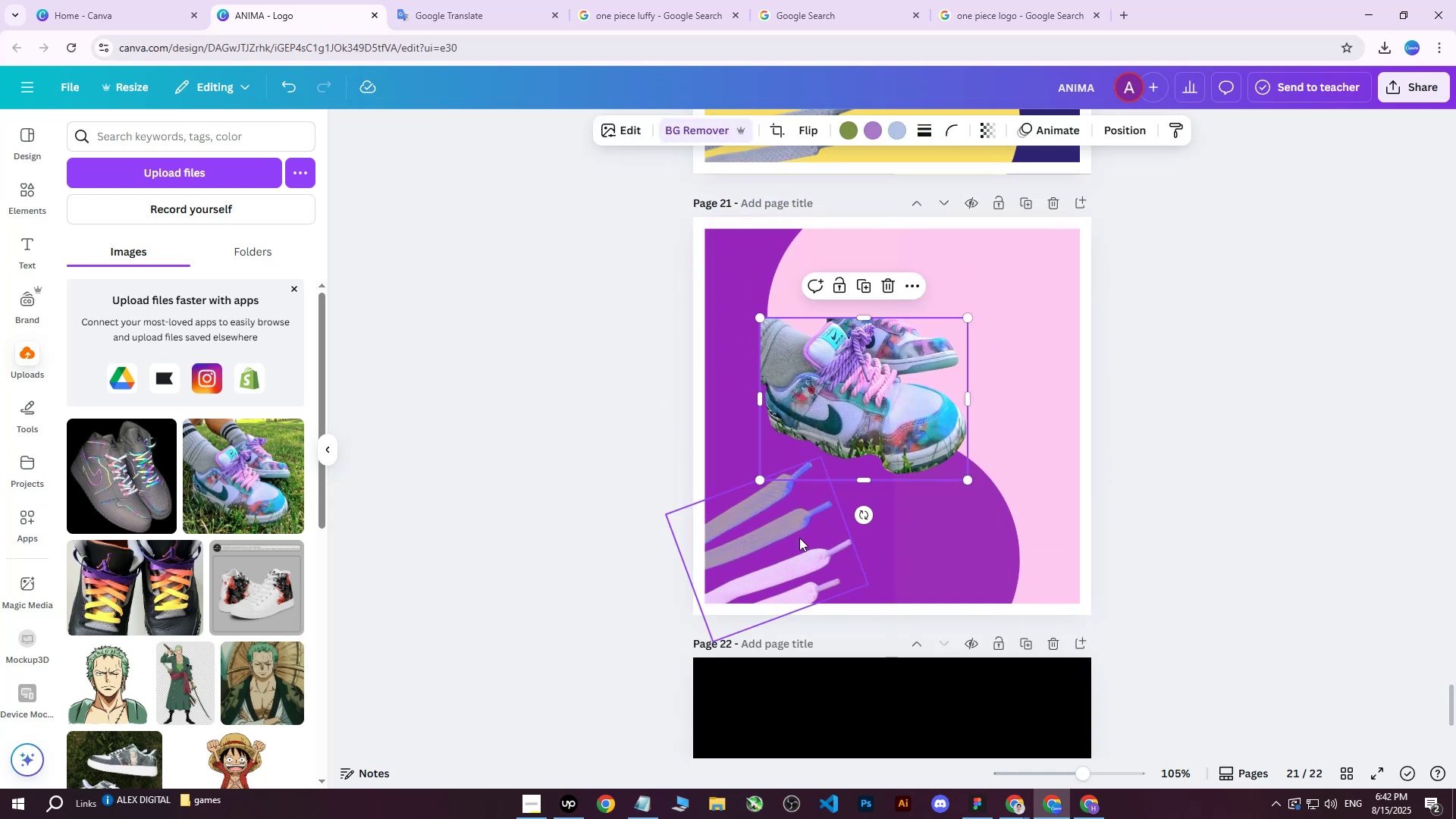 
left_click([799, 538])
 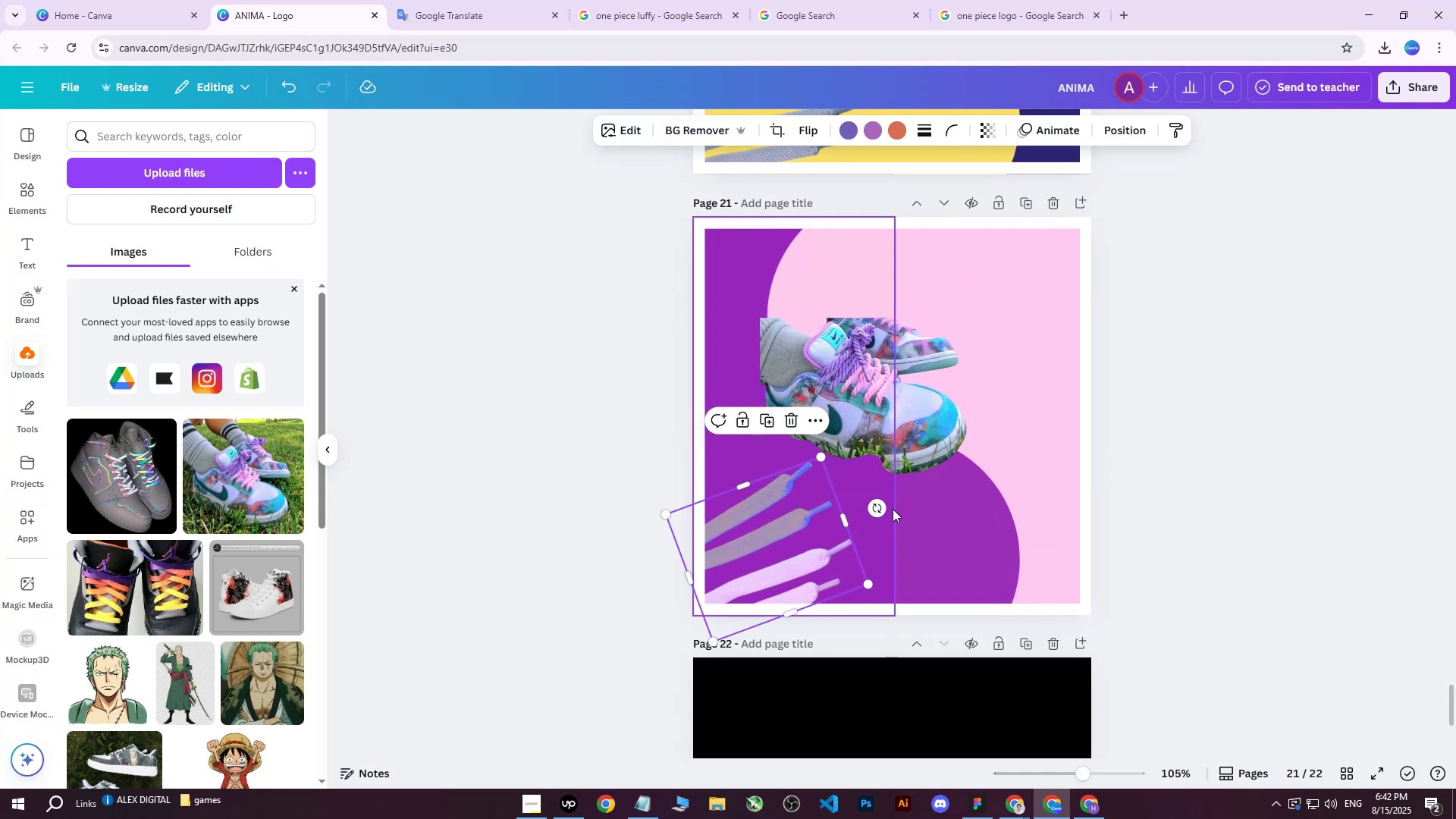 
left_click_drag(start_coordinate=[880, 509], to_coordinate=[889, 509])
 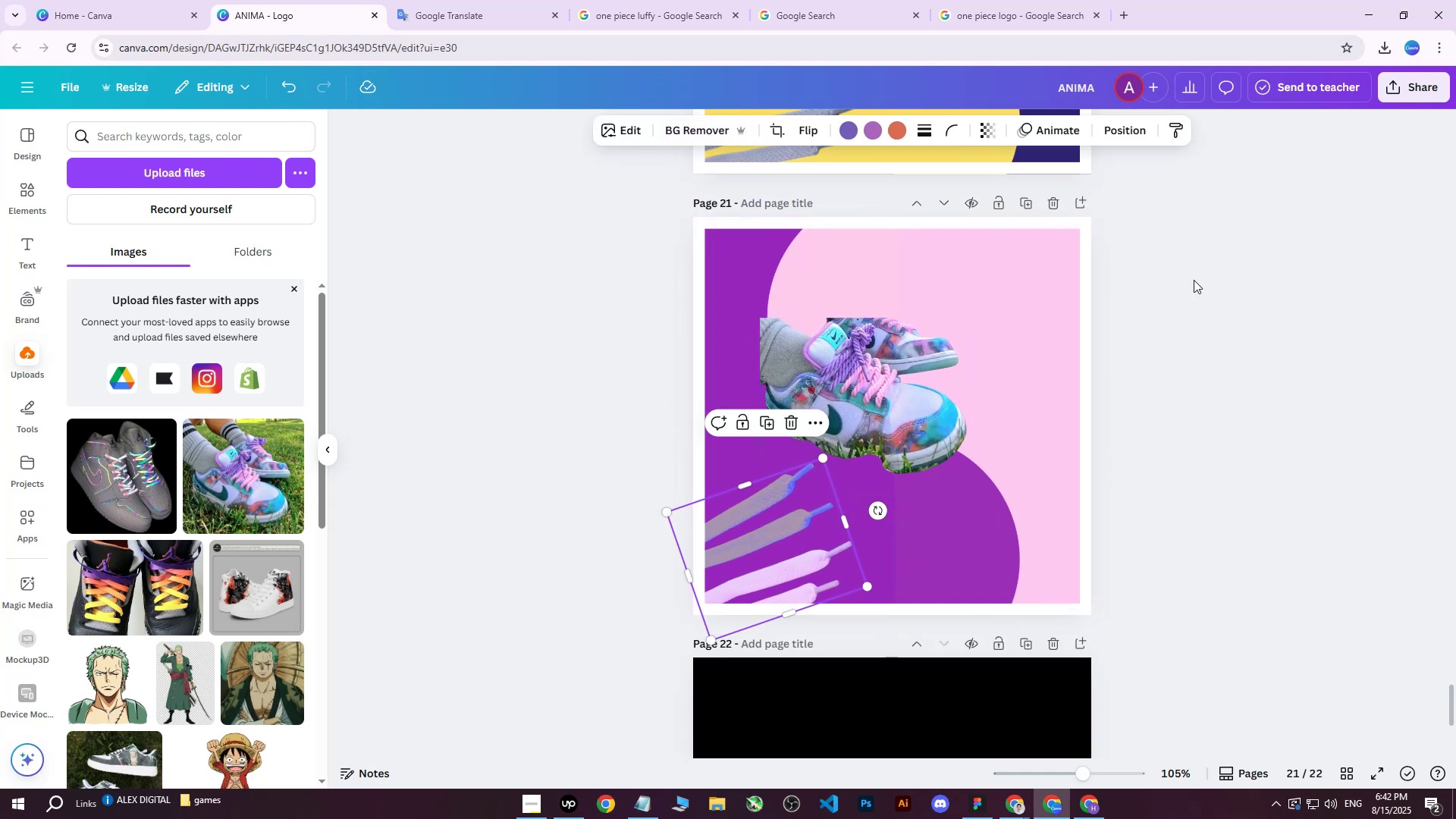 
scroll: coordinate [1192, 285], scroll_direction: up, amount: 4.0
 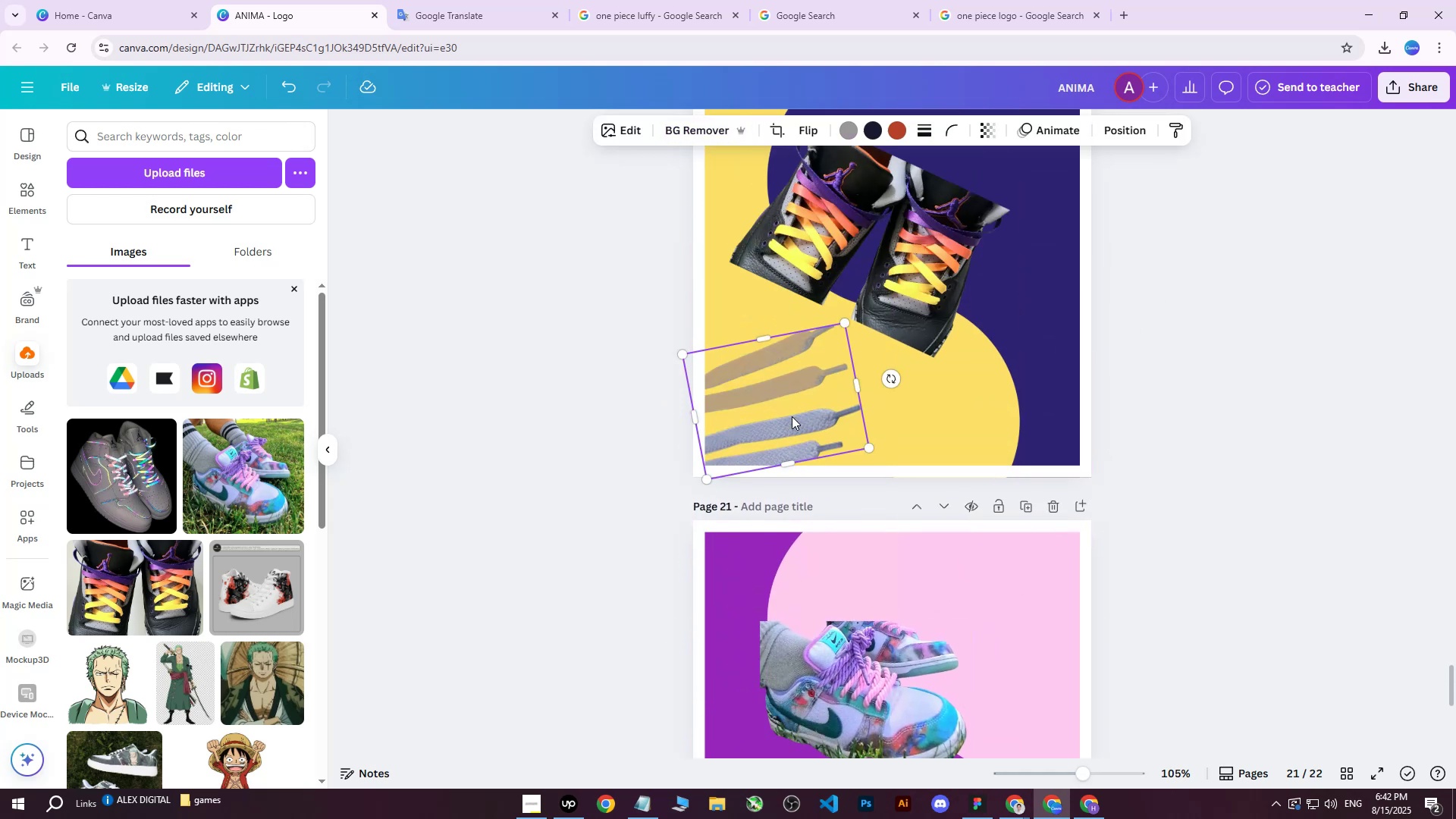 
double_click([792, 416])
 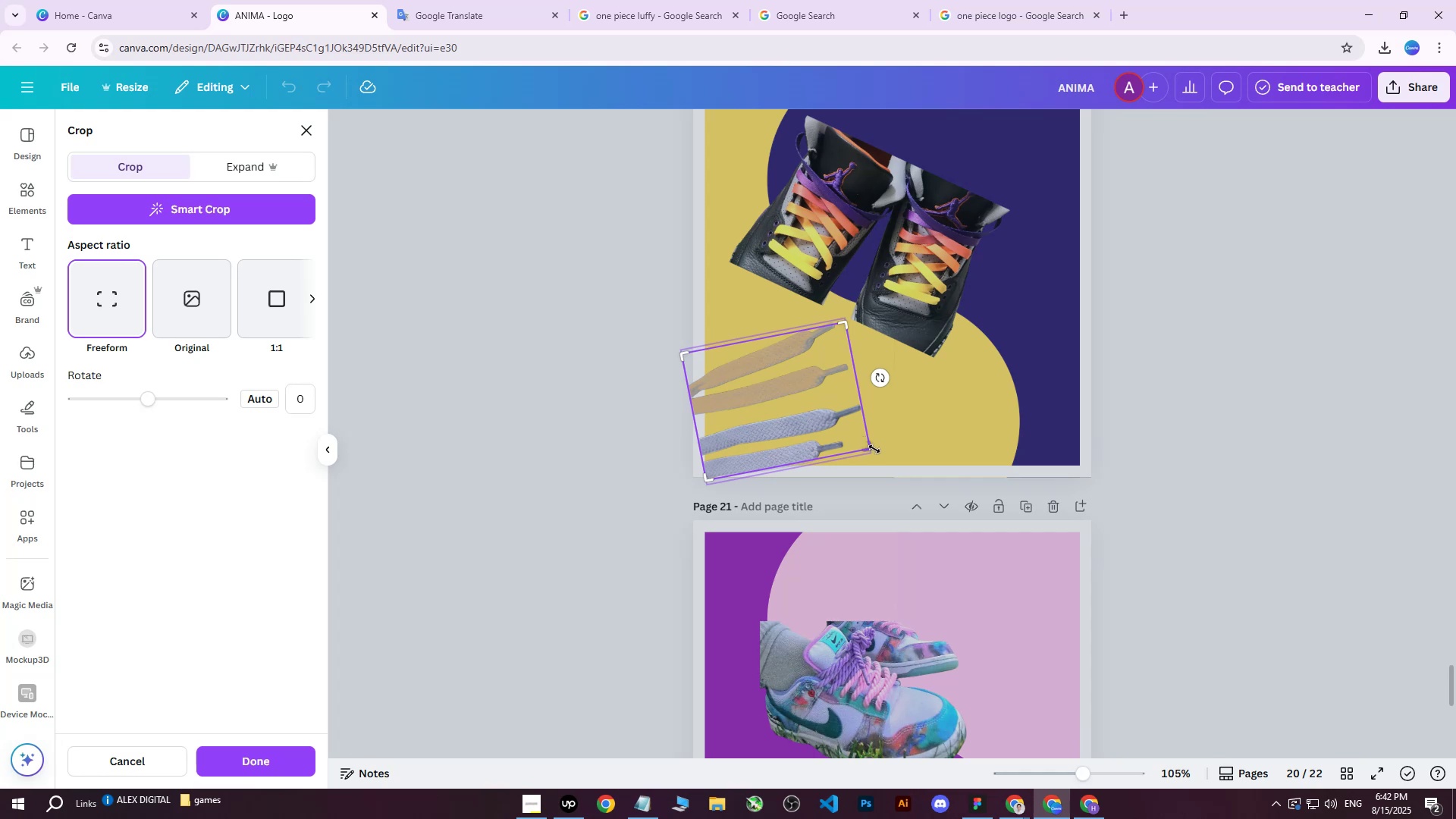 
left_click_drag(start_coordinate=[871, 449], to_coordinate=[880, 464])
 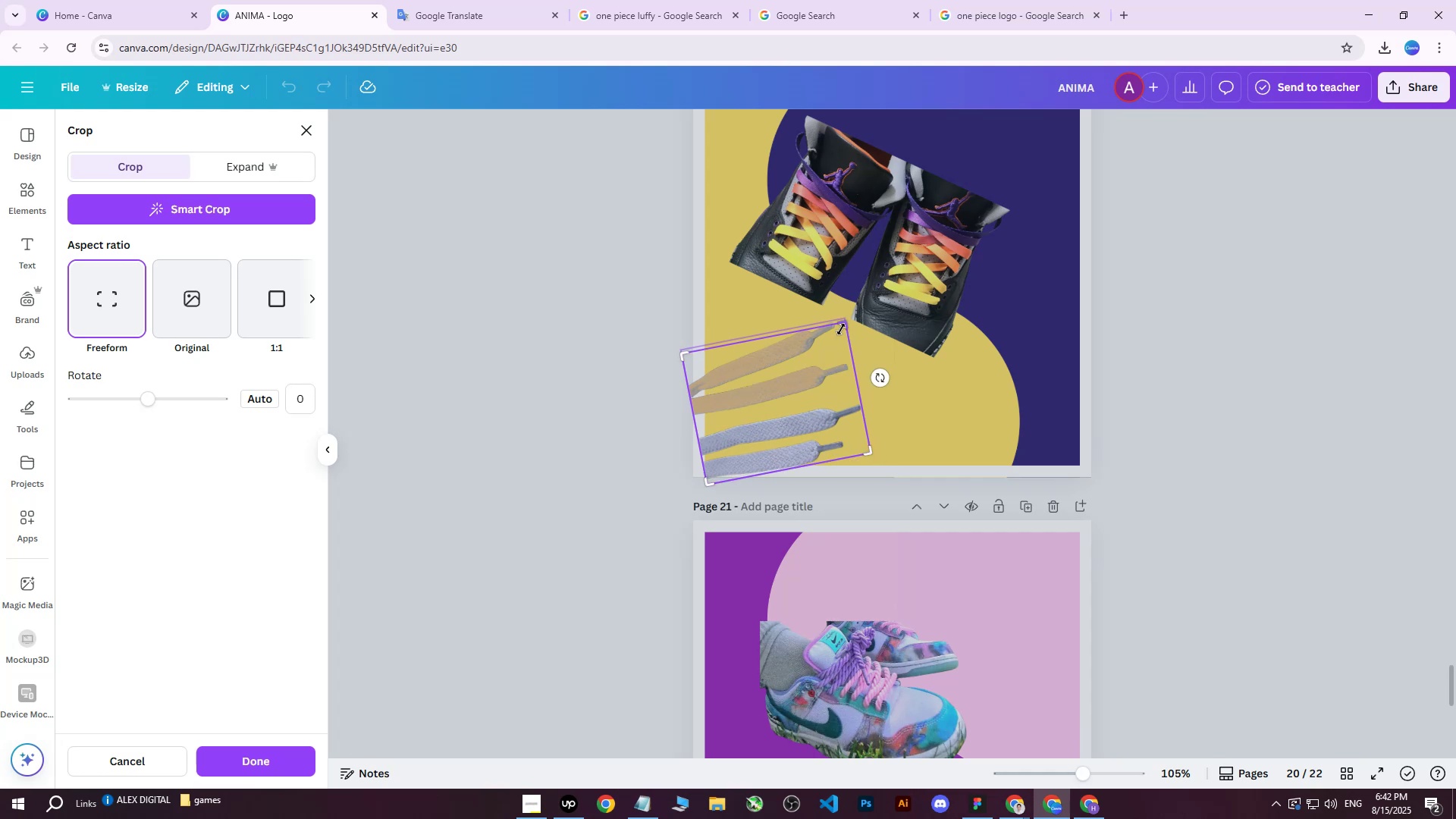 
left_click_drag(start_coordinate=[843, 327], to_coordinate=[841, 301])
 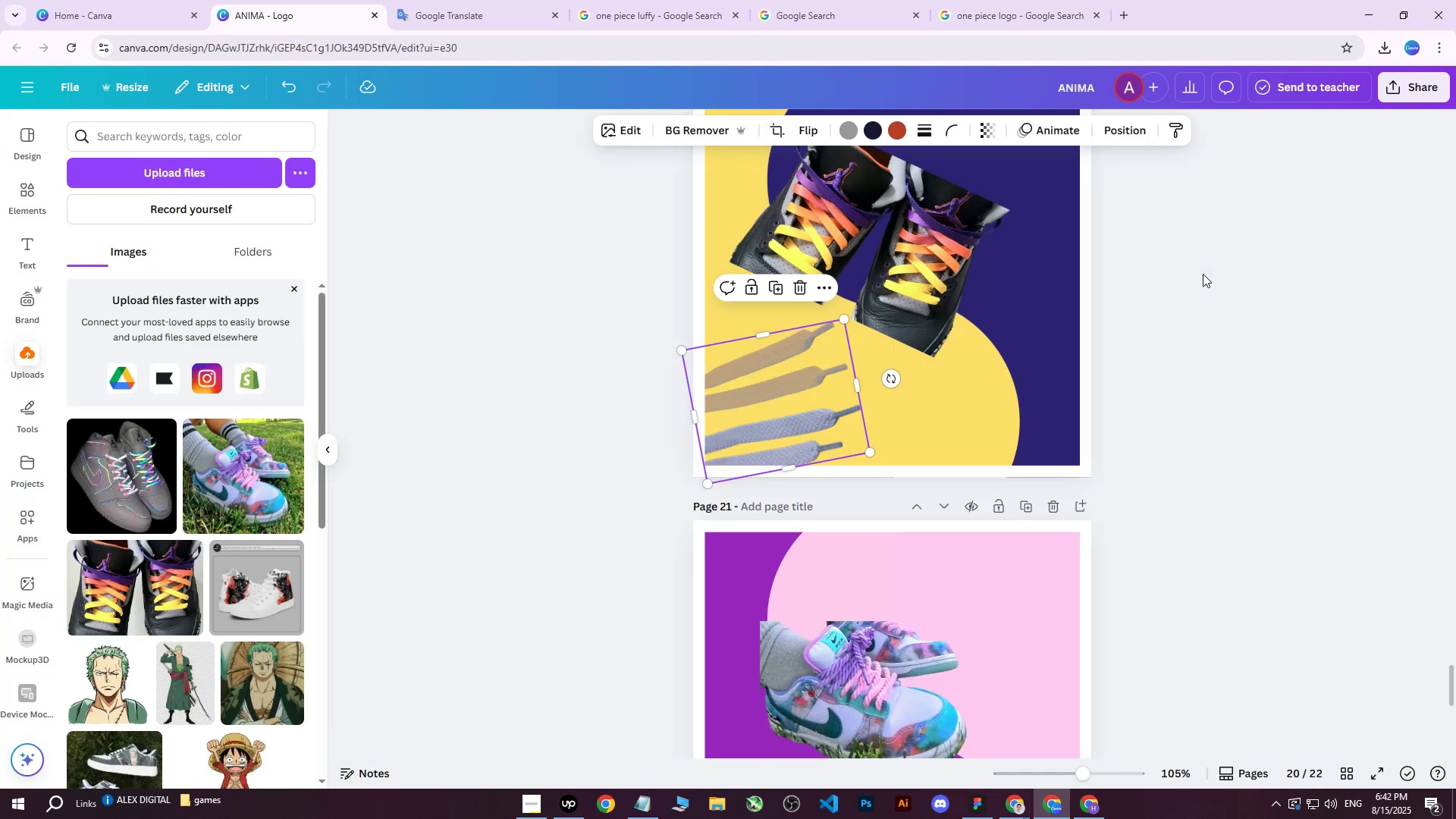 
double_click([1203, 274])
 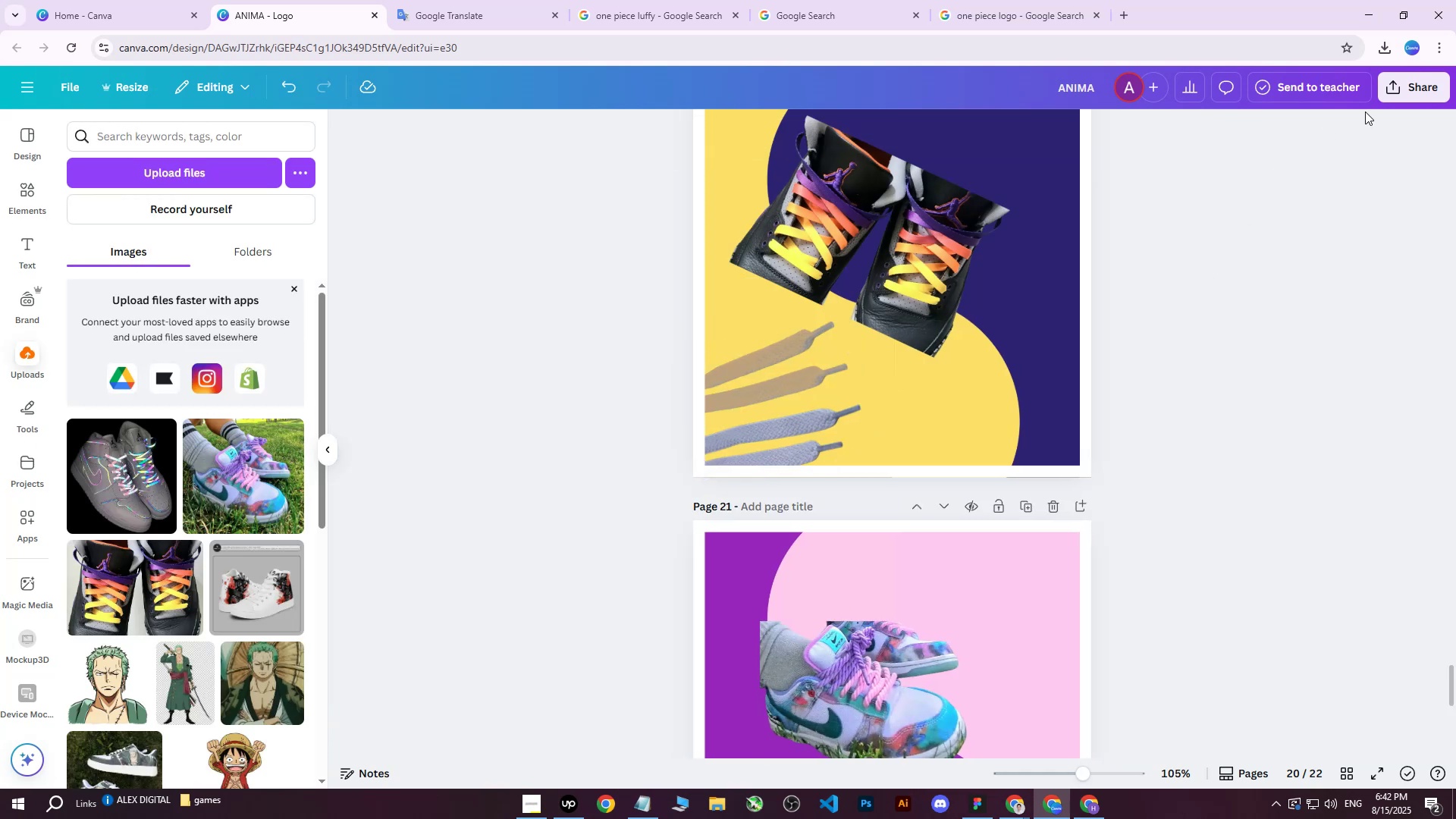 
scroll: coordinate [1106, 409], scroll_direction: up, amount: 7.0
 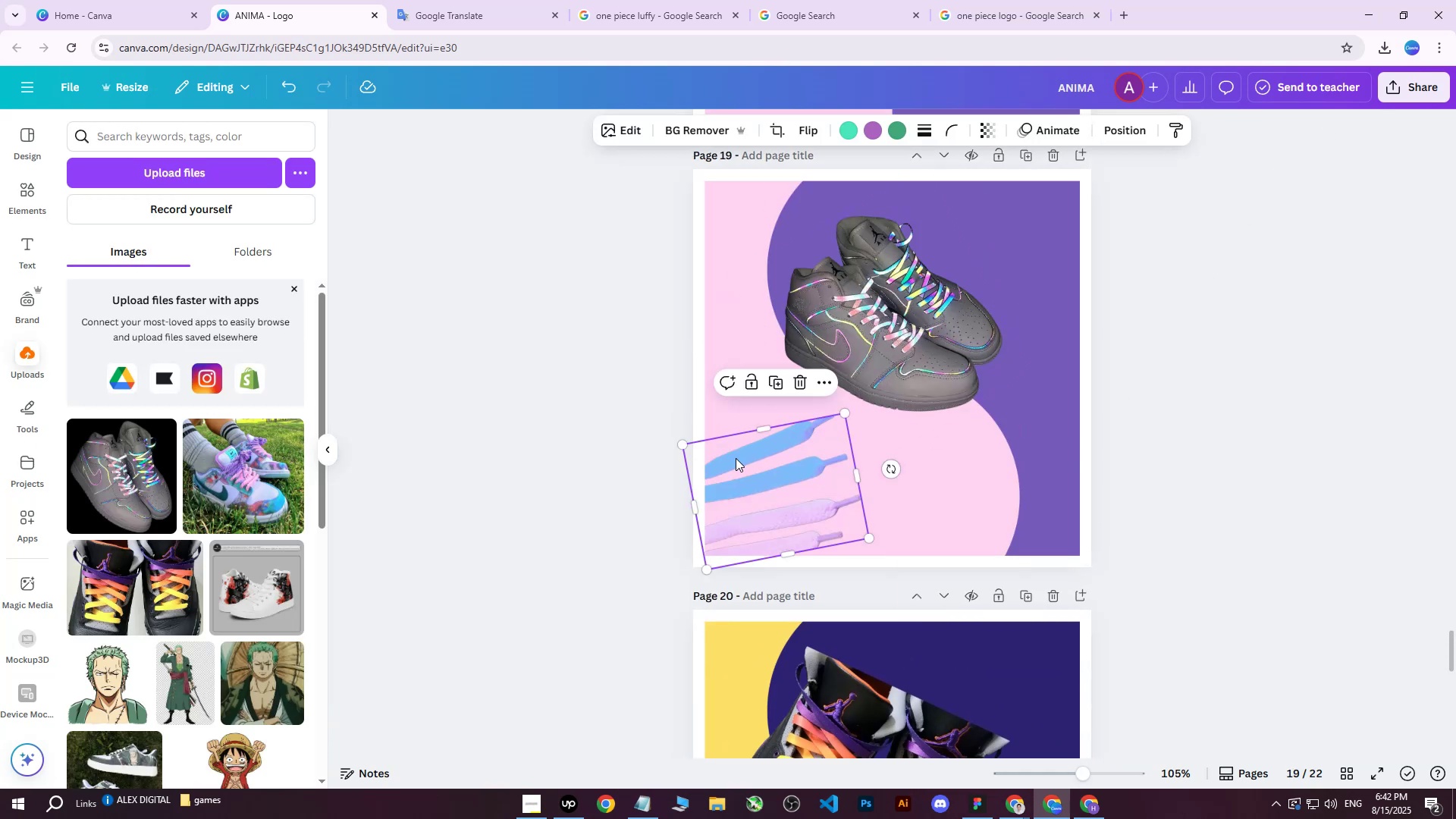 
double_click([736, 458])
 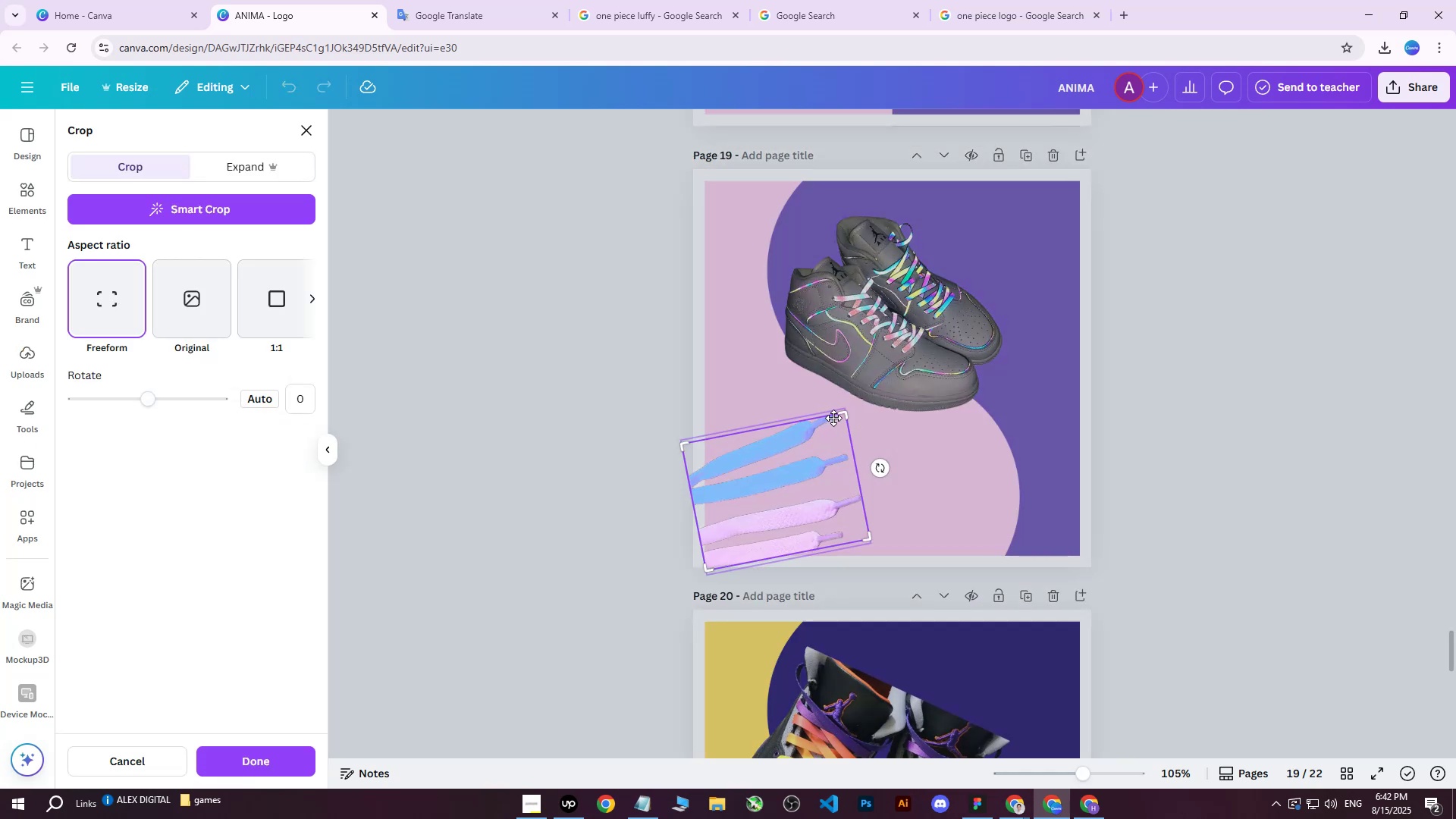 
left_click_drag(start_coordinate=[843, 416], to_coordinate=[844, 389])
 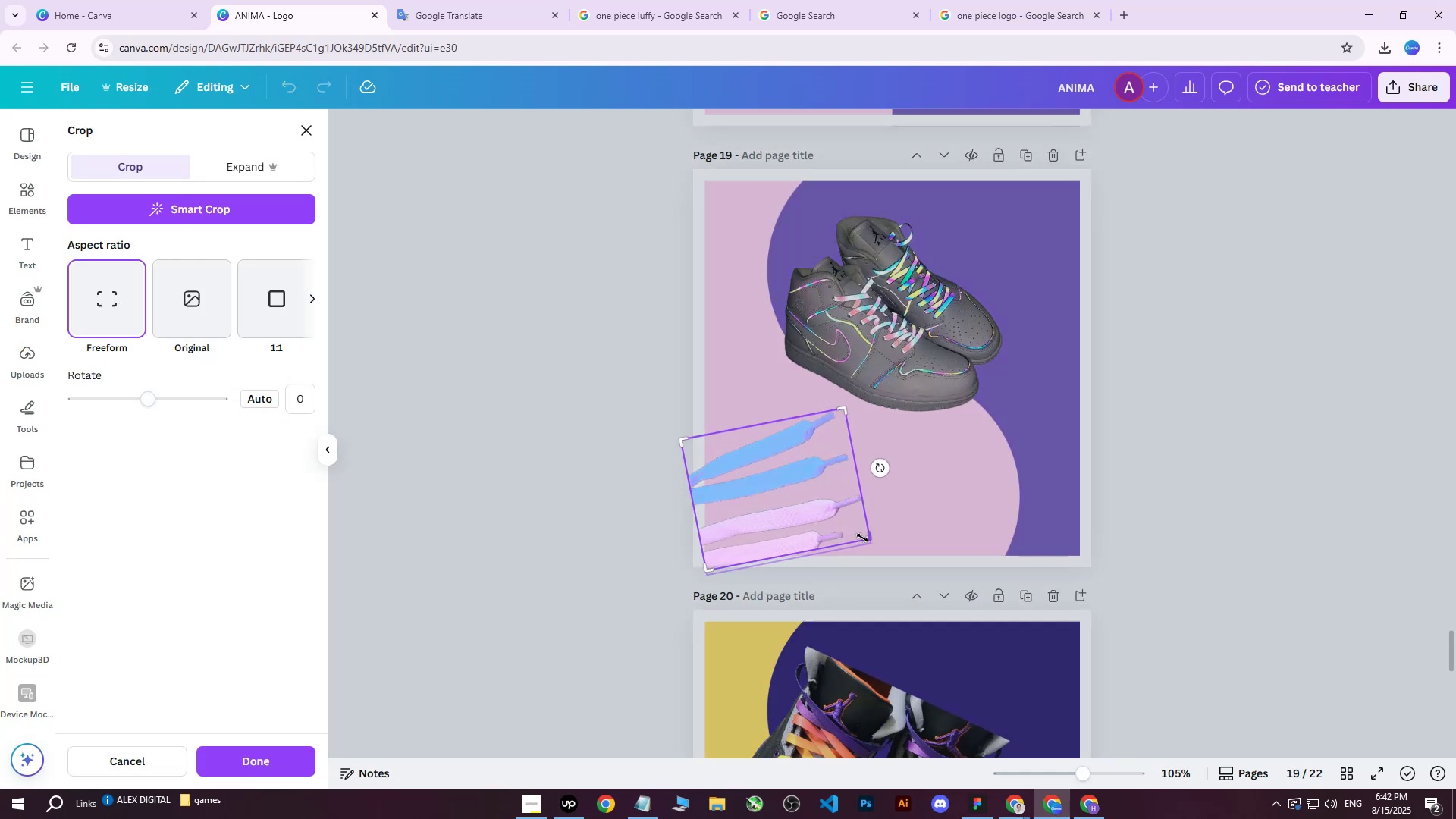 
left_click_drag(start_coordinate=[868, 538], to_coordinate=[882, 552])
 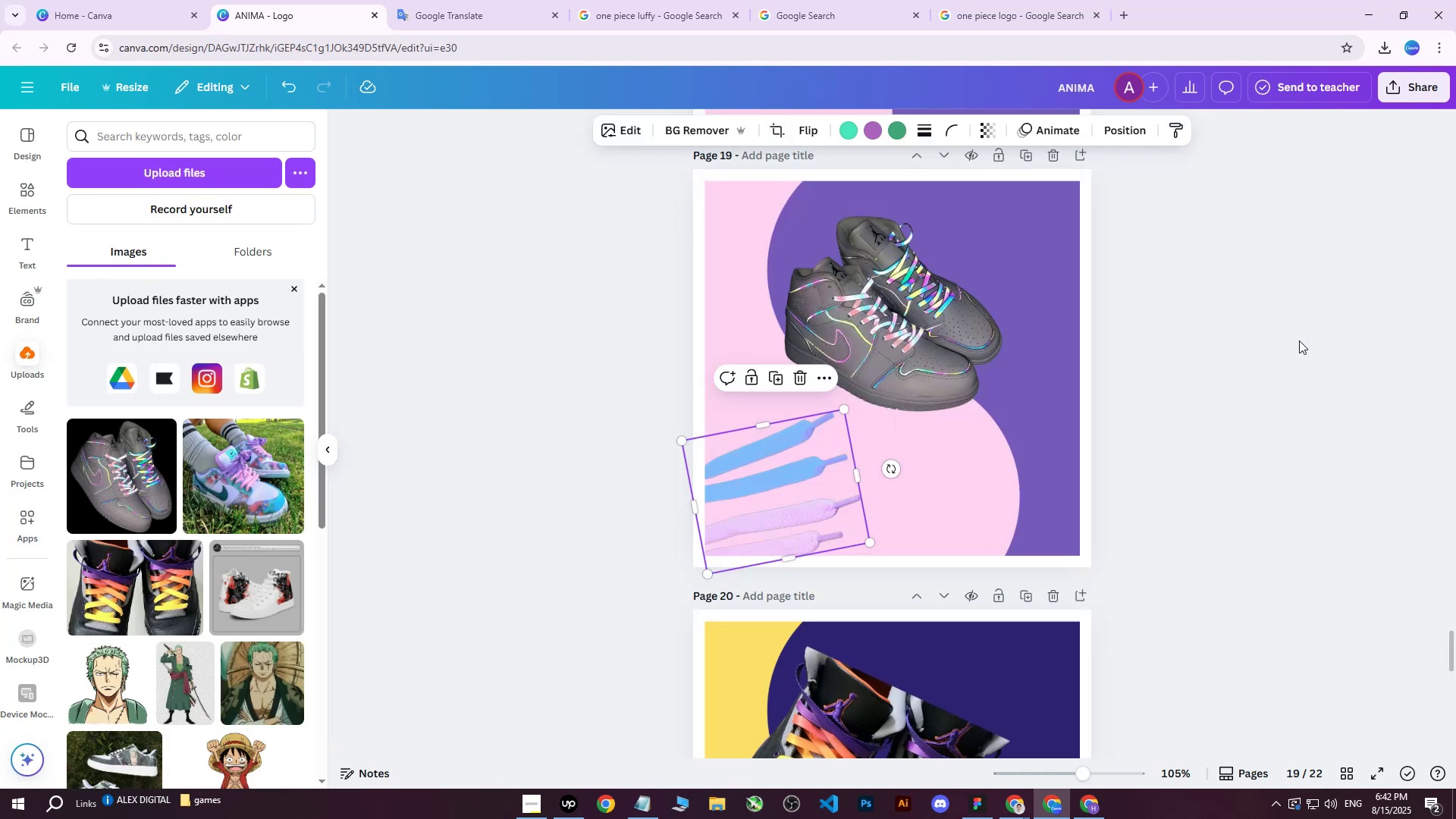 
double_click([1309, 283])
 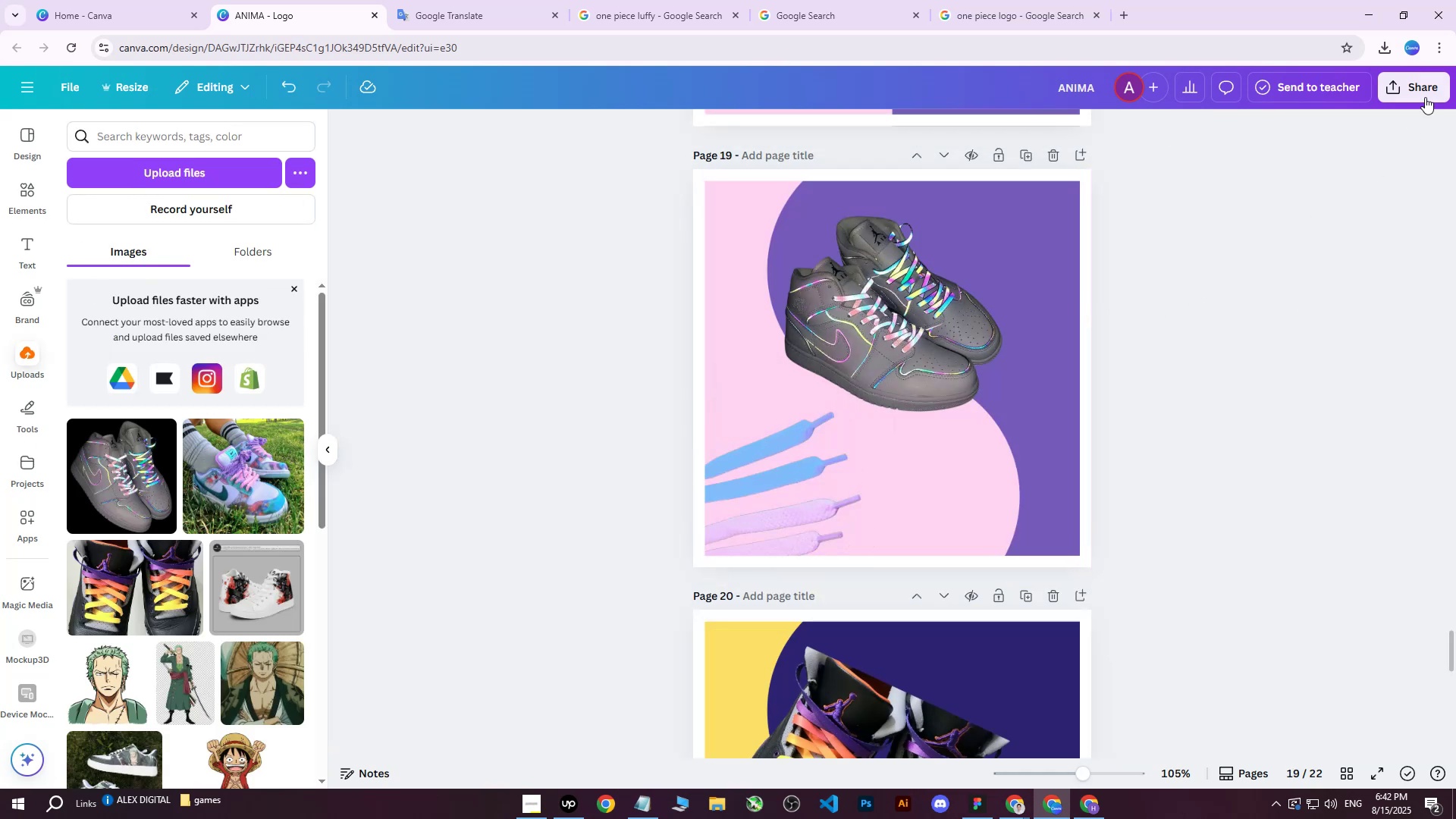 
left_click([1431, 83])
 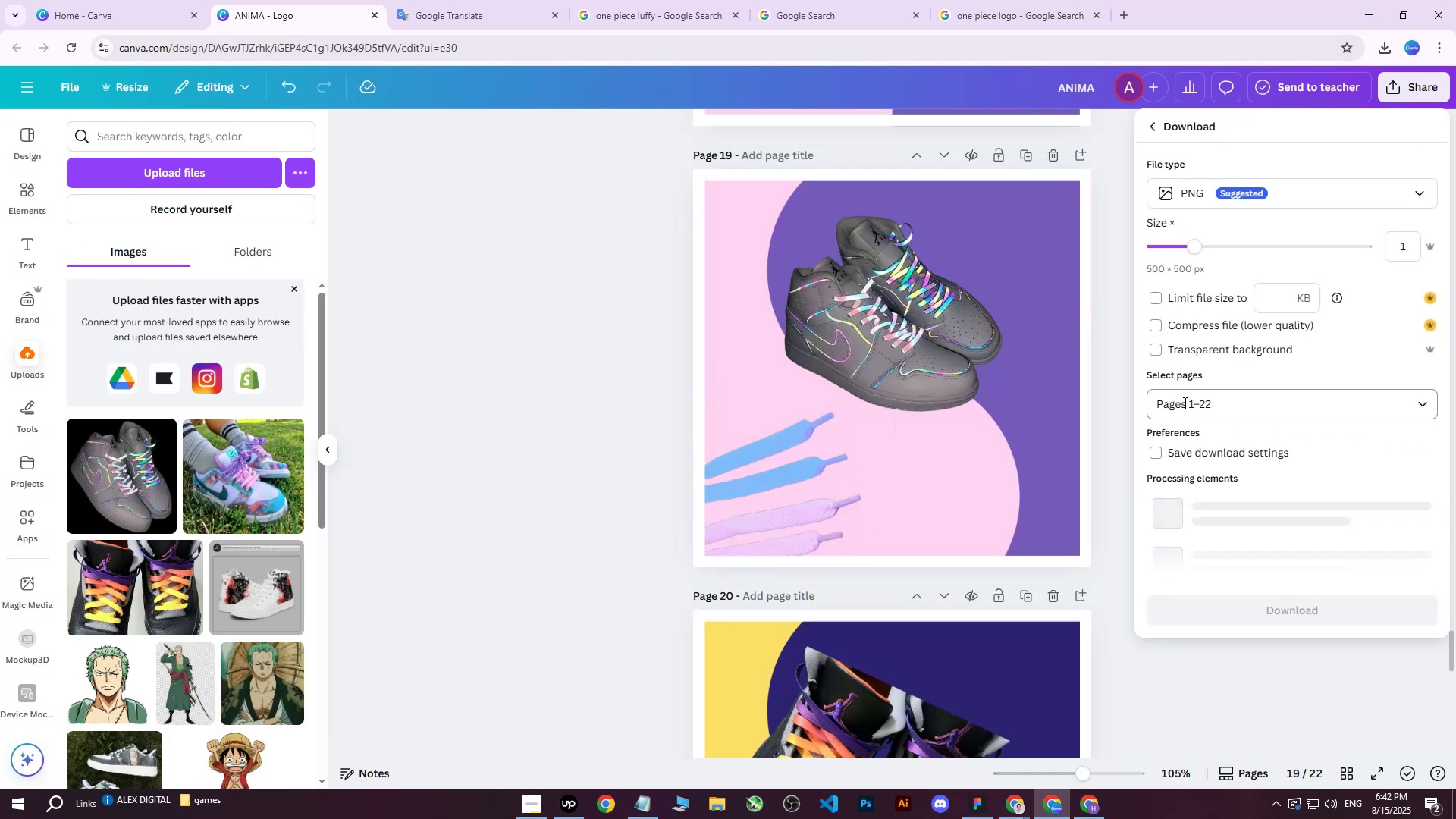 
double_click([1215, 400])
 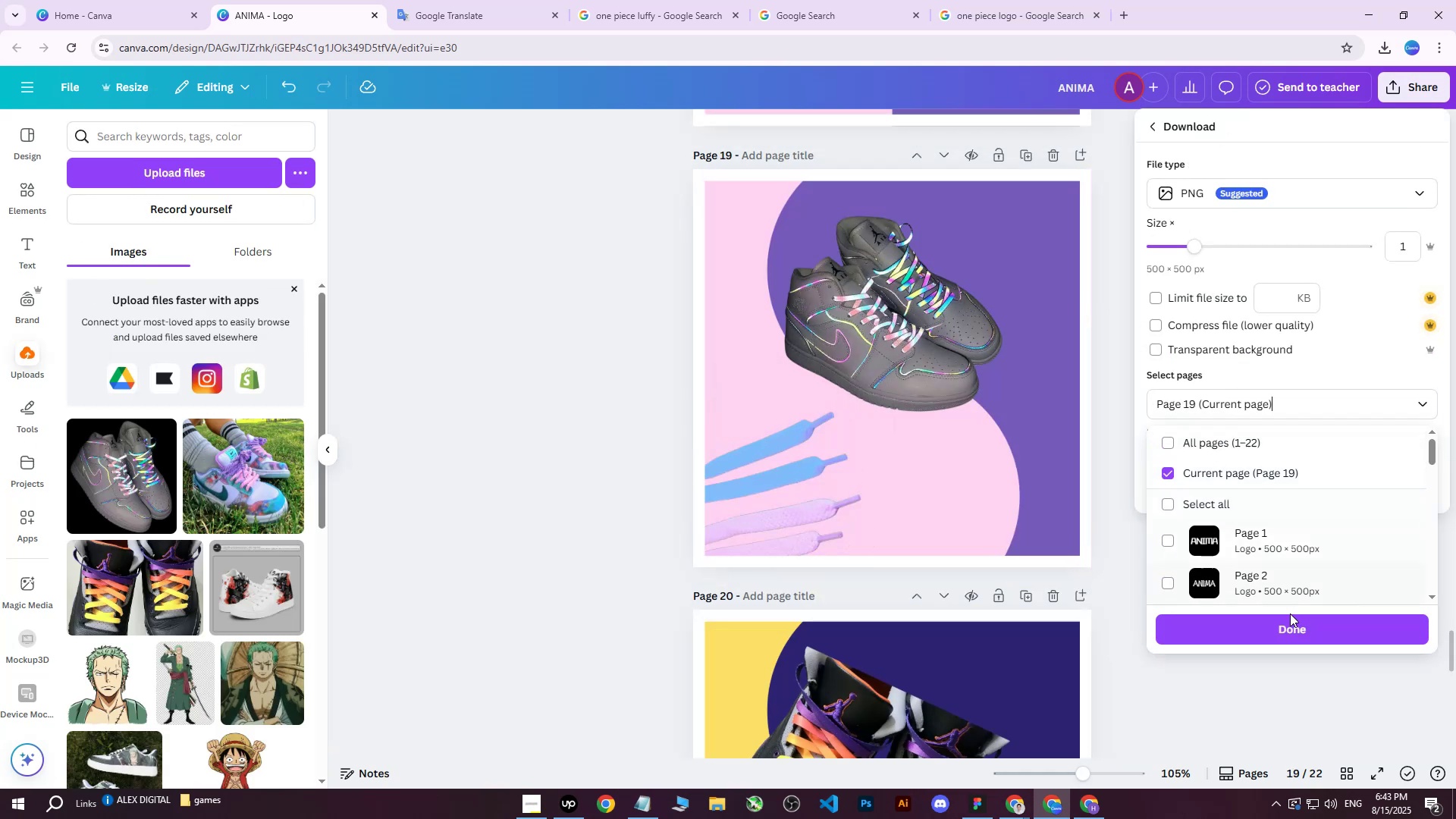 
triple_click([1289, 627])
 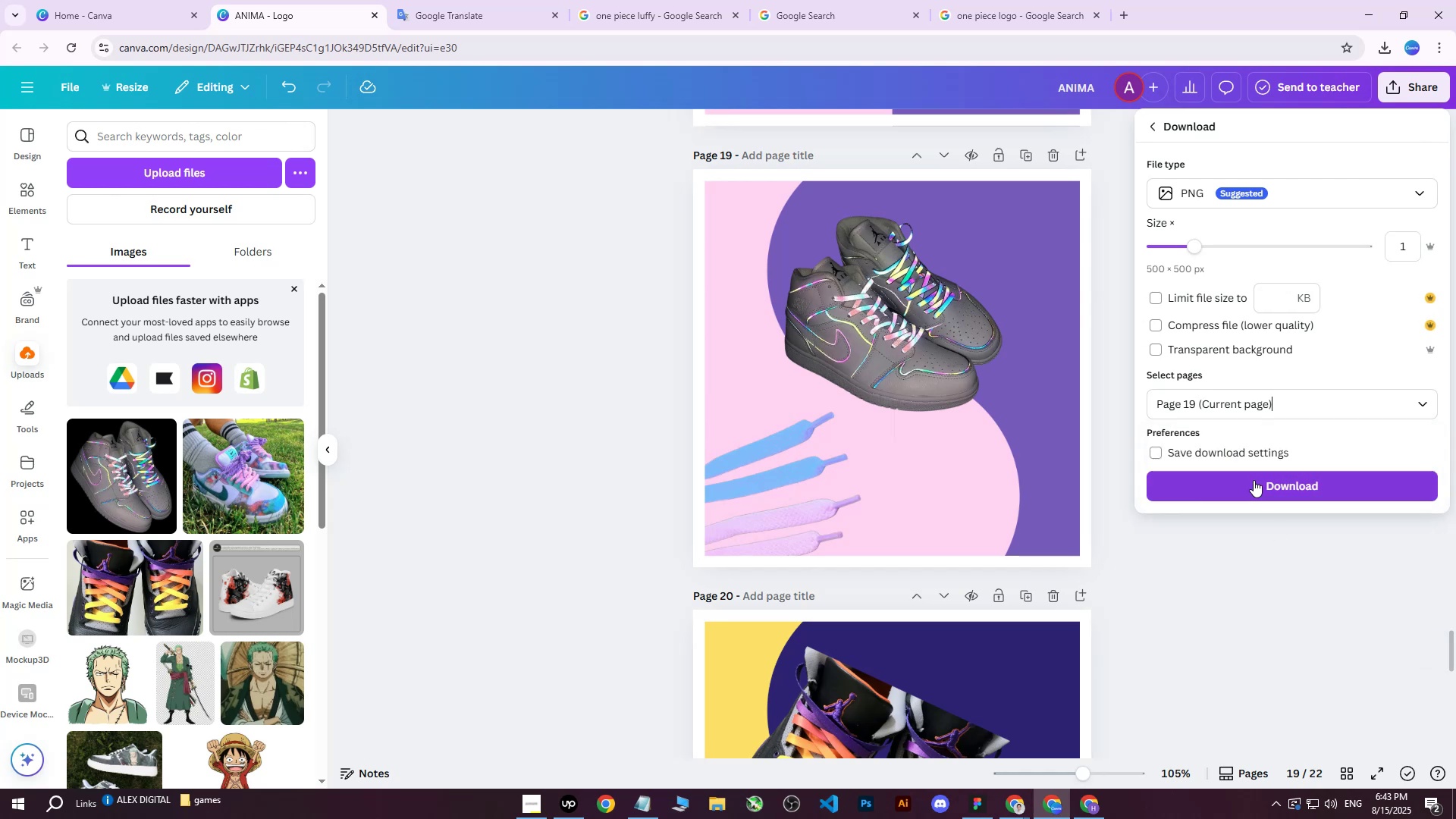 
triple_click([1254, 480])
 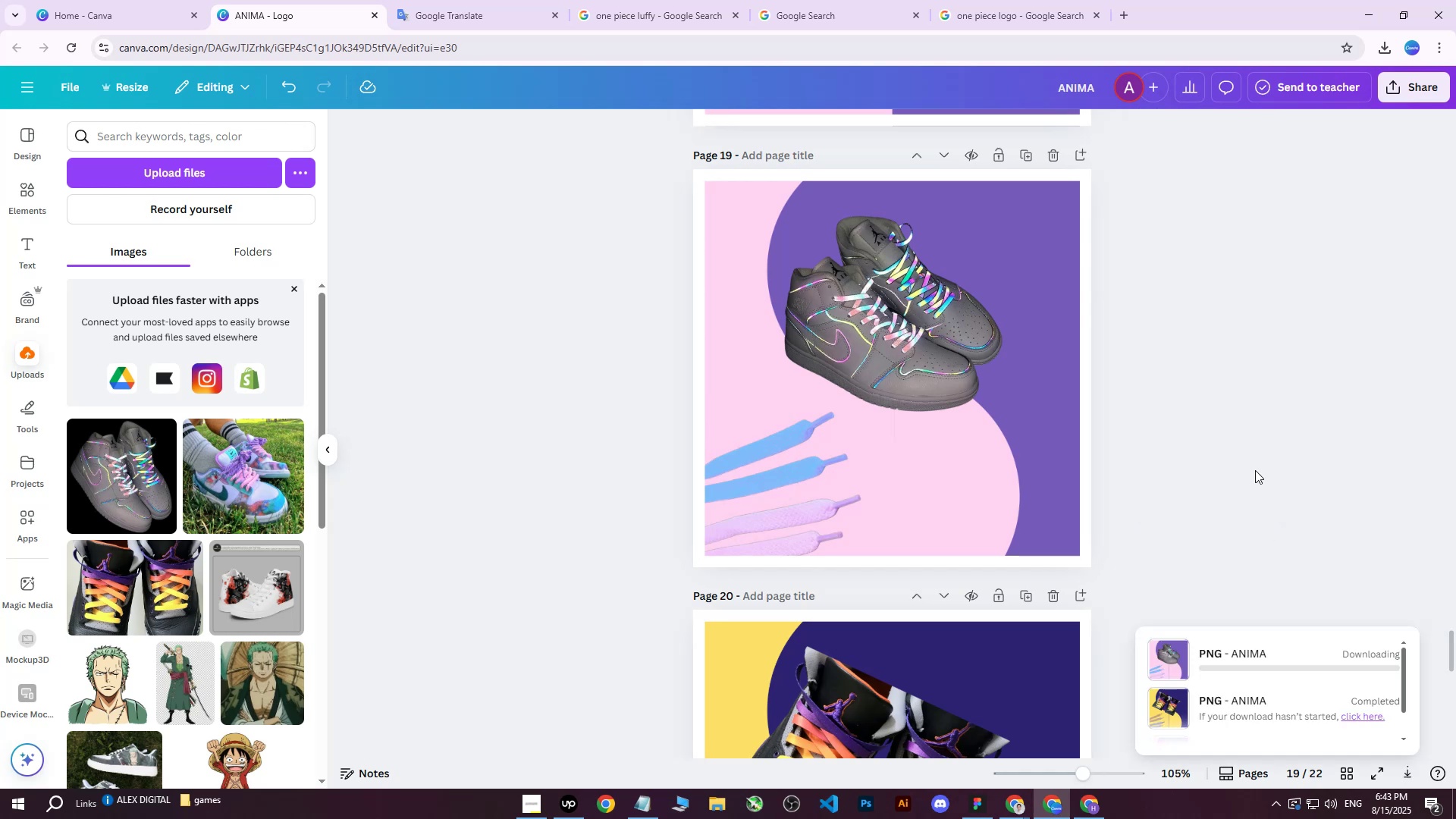 
scroll: coordinate [1253, 467], scroll_direction: down, amount: 5.0
 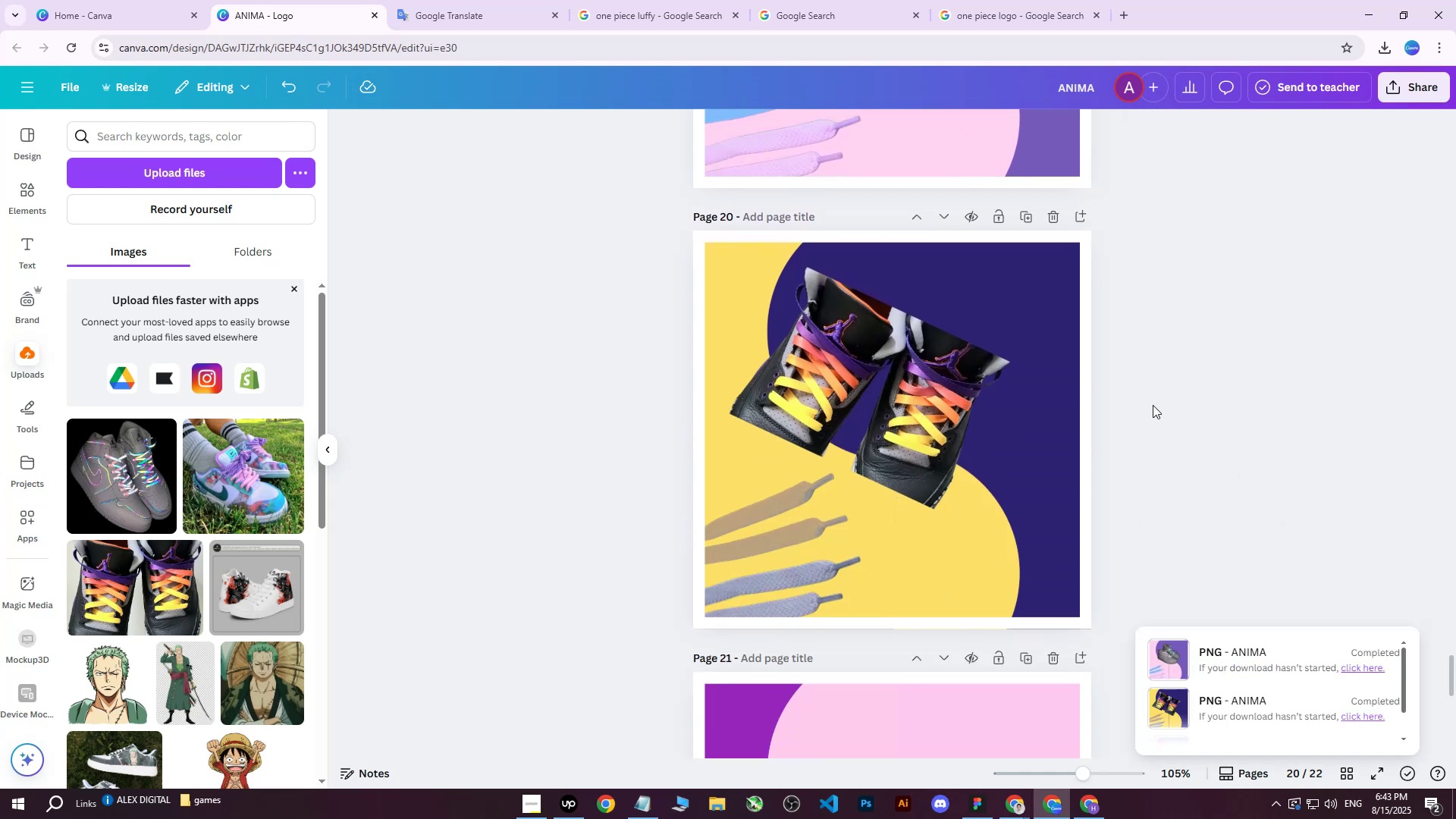 
left_click([719, 294])
 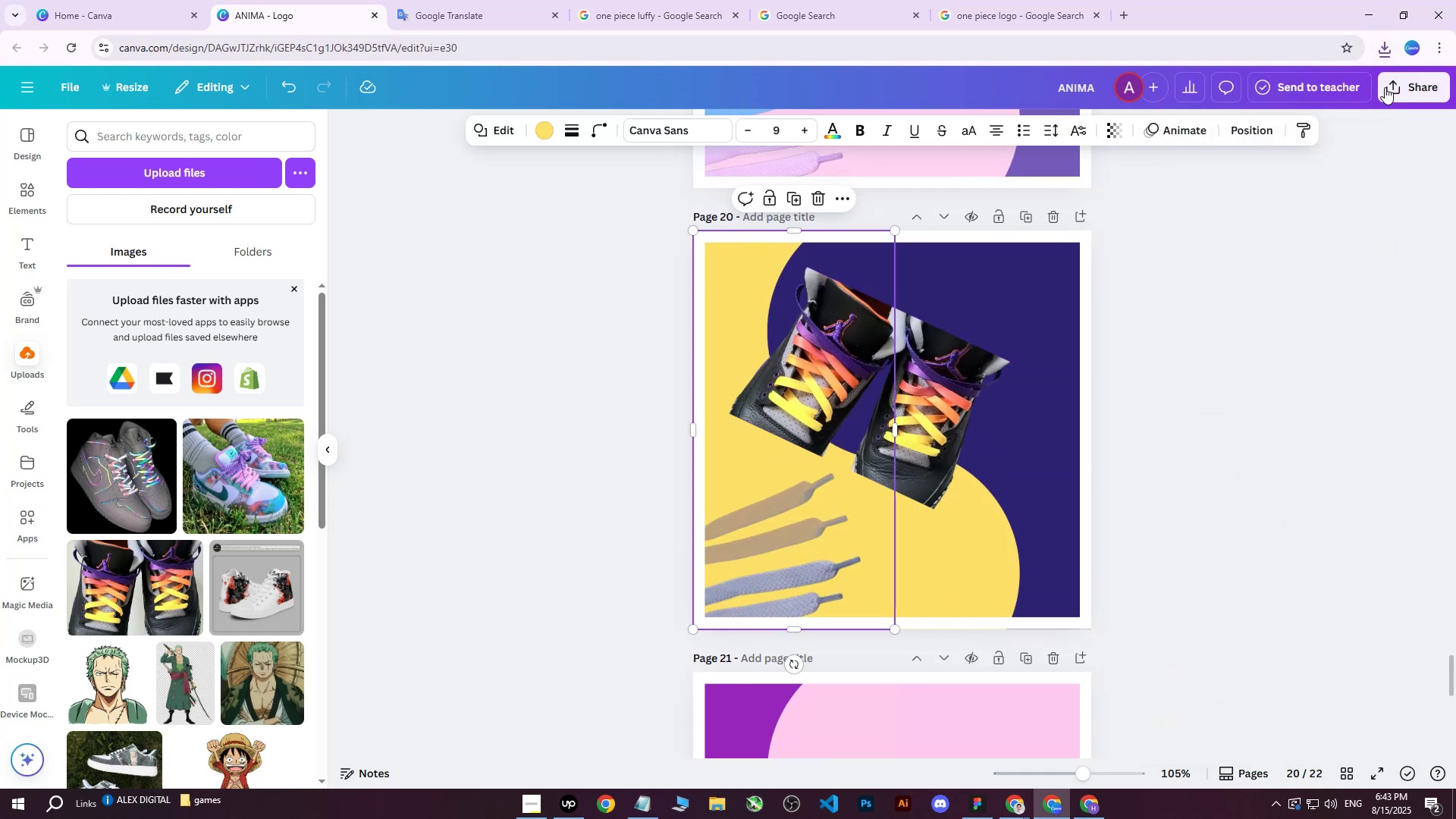 
left_click([1418, 75])
 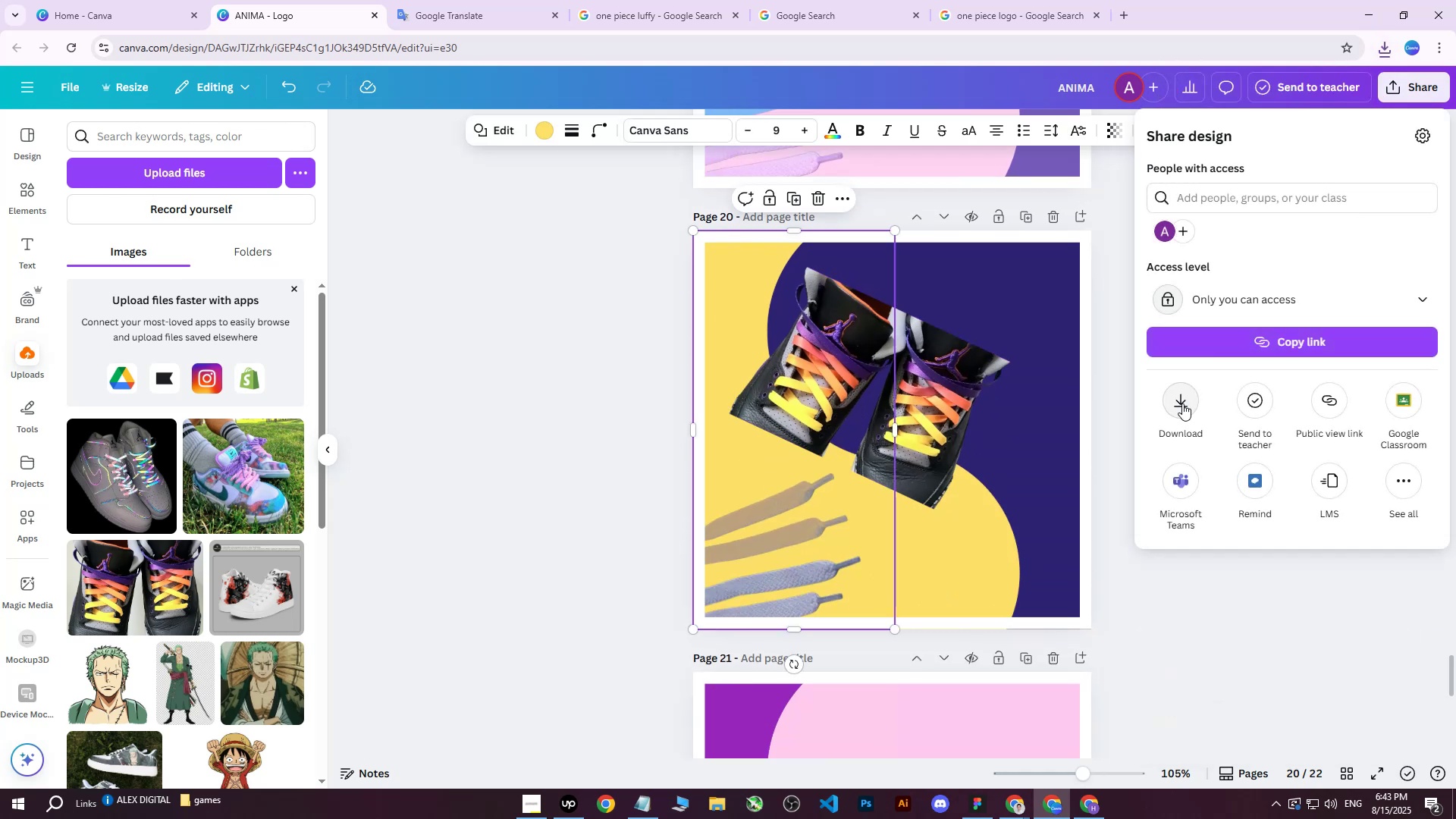 
double_click([1188, 397])
 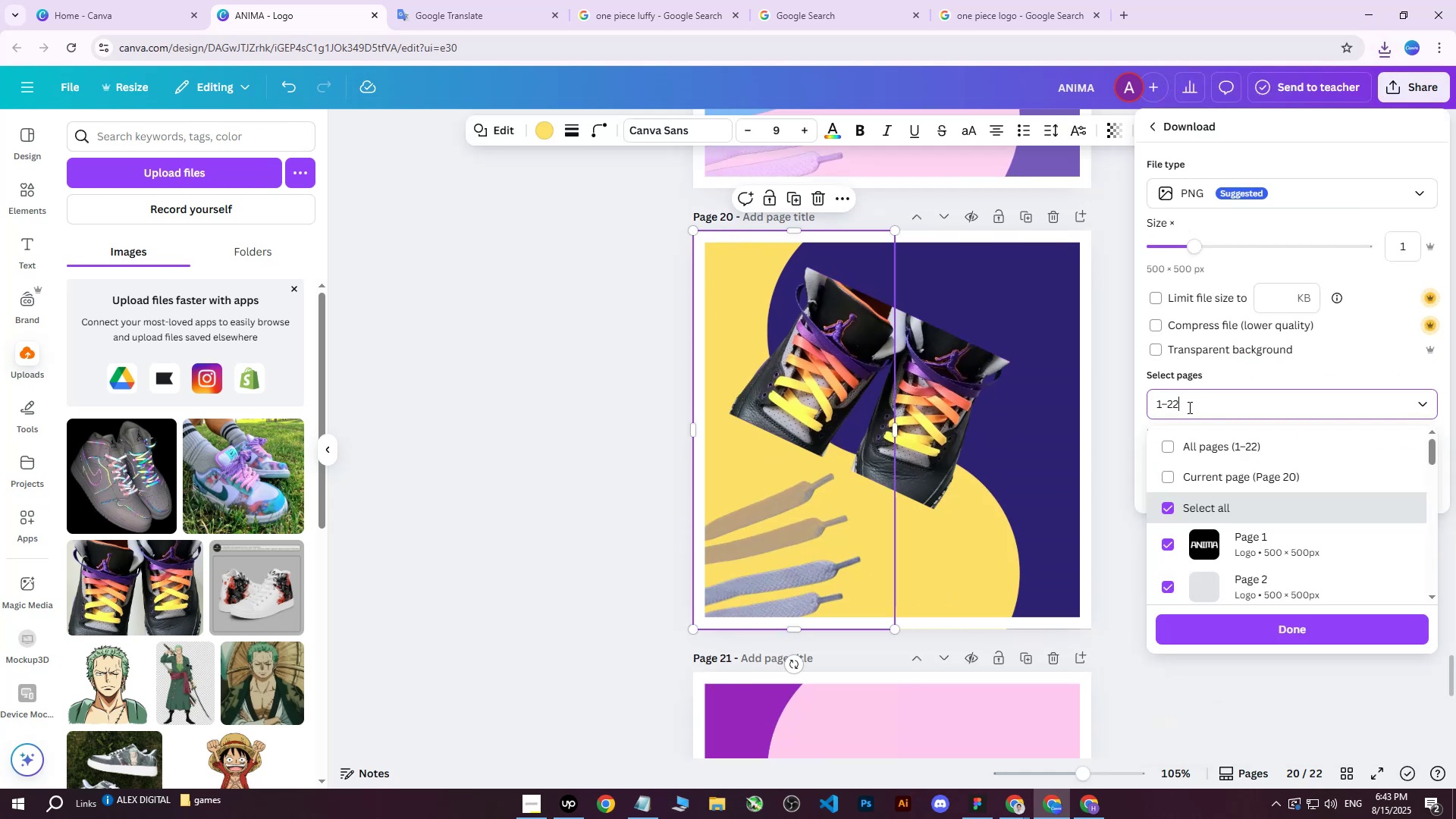 
triple_click([1191, 431])
 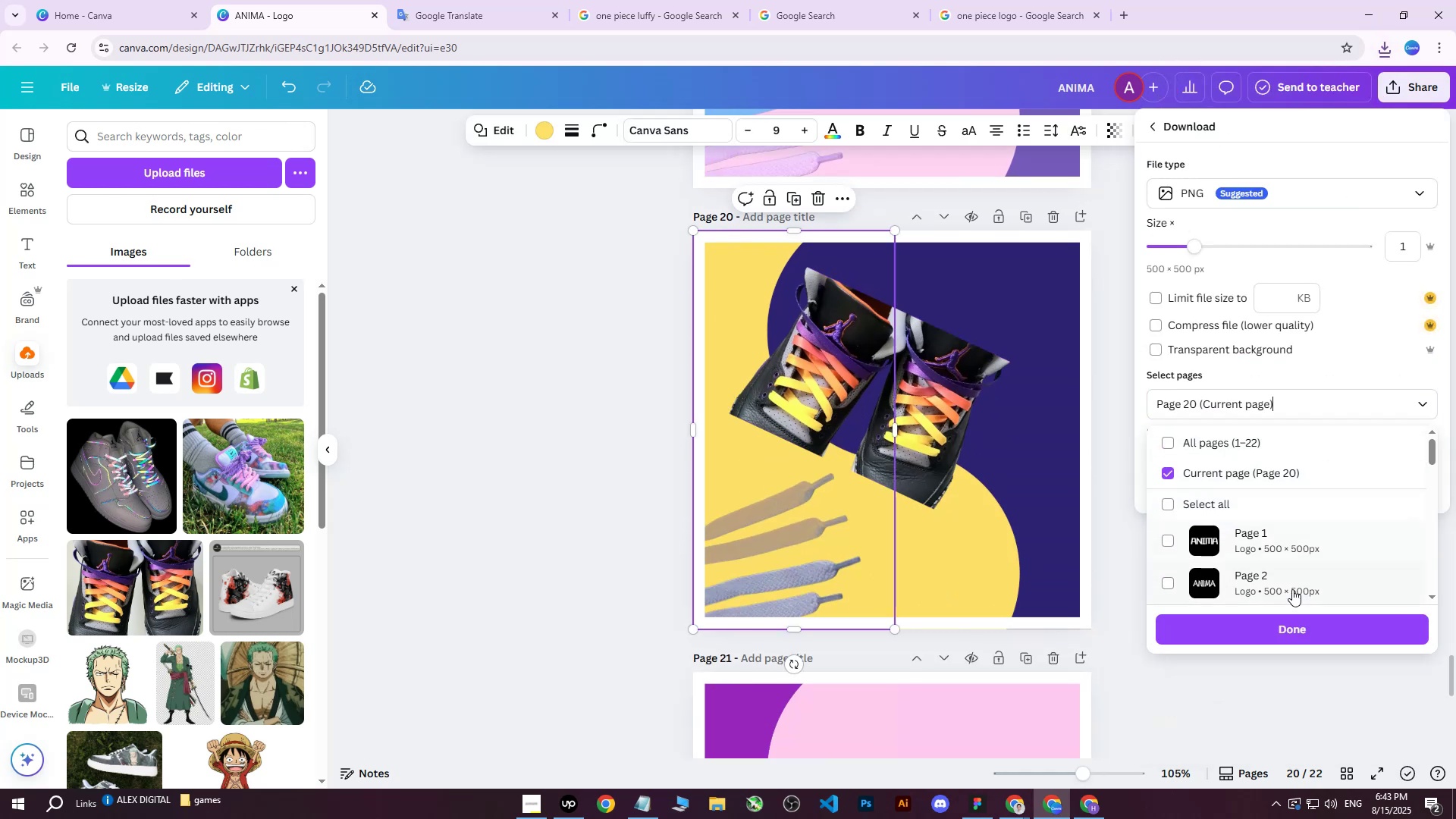 
left_click([1247, 624])
 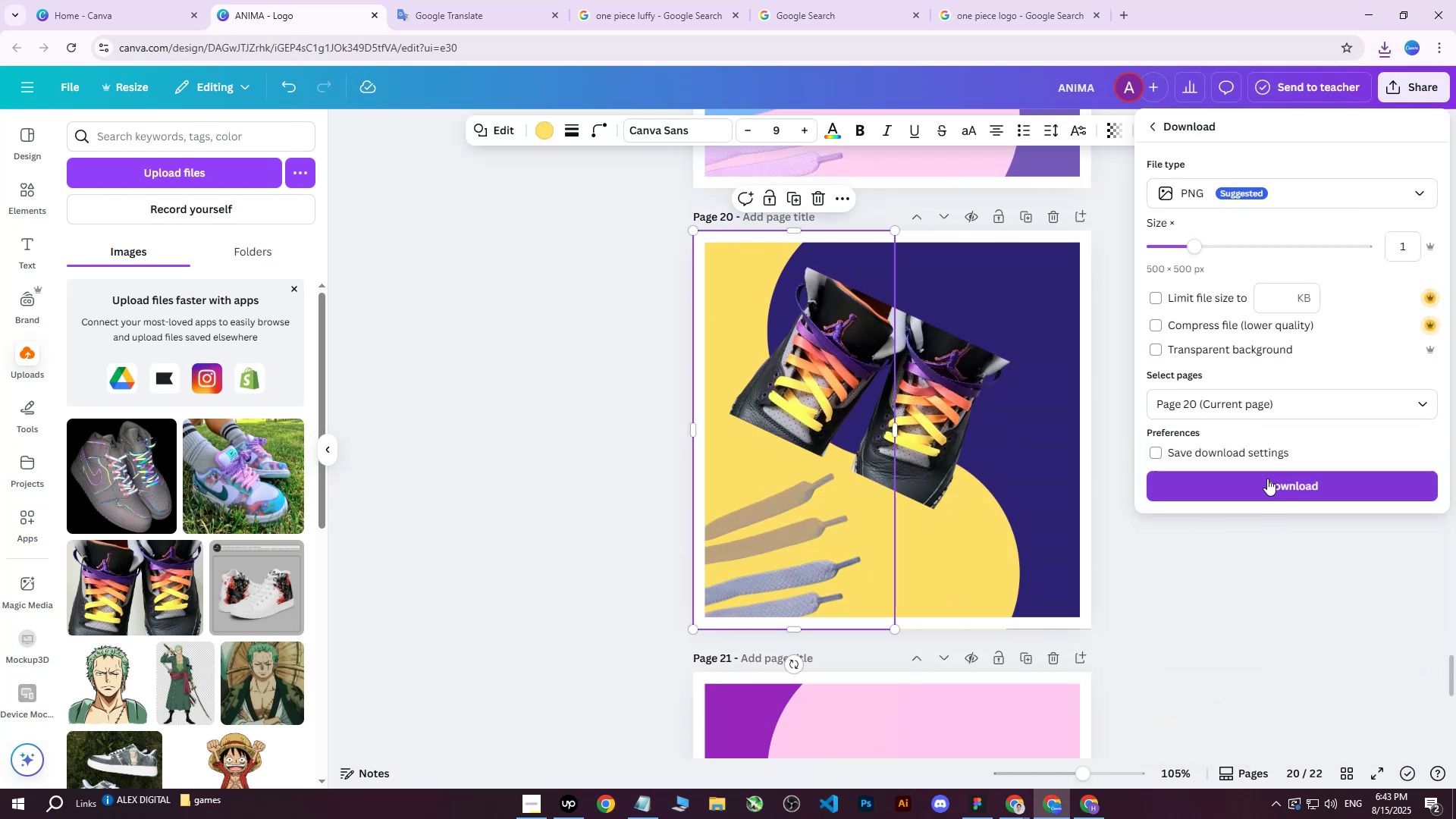 
left_click([1267, 479])
 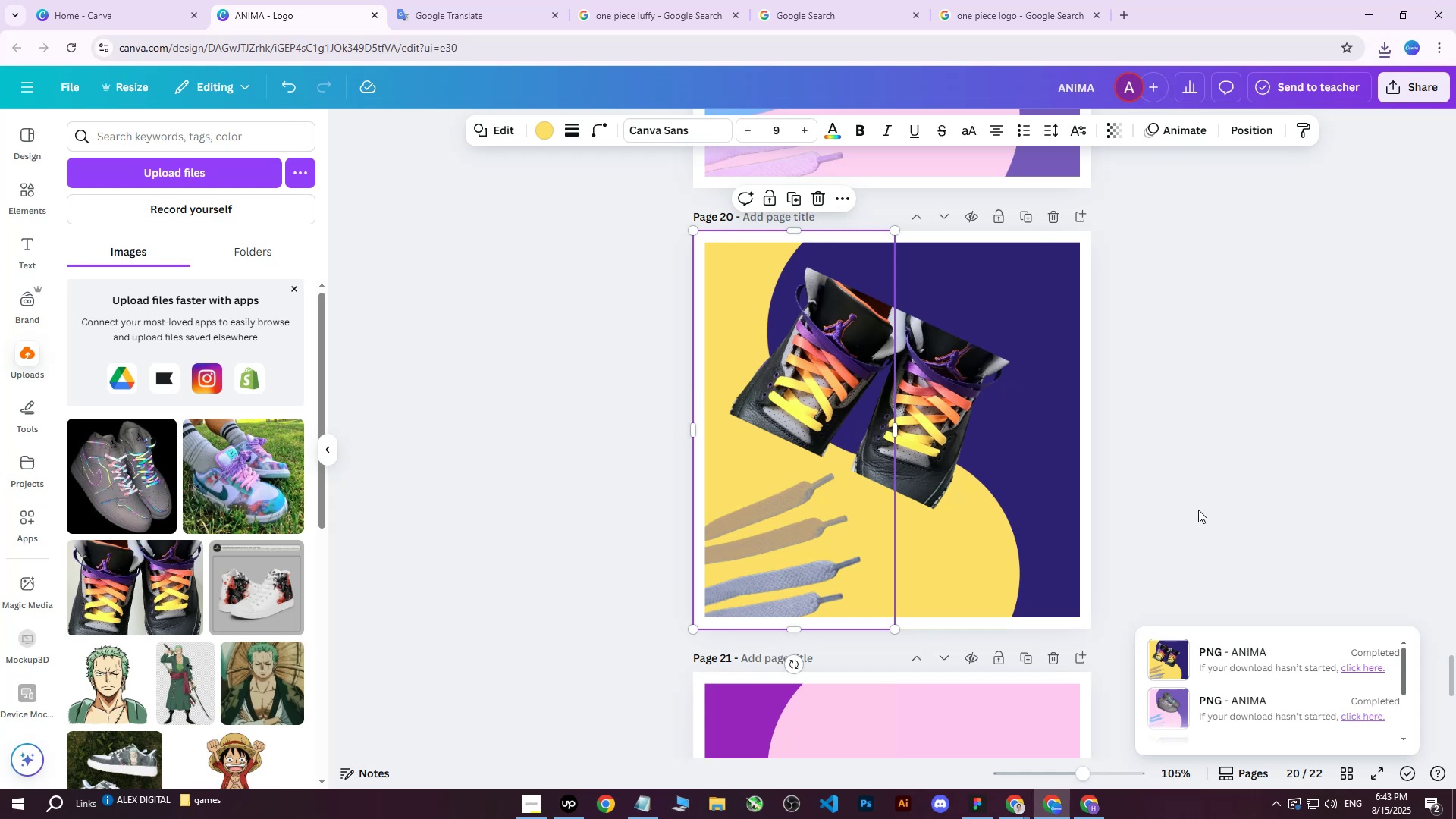 
wait(37.9)
 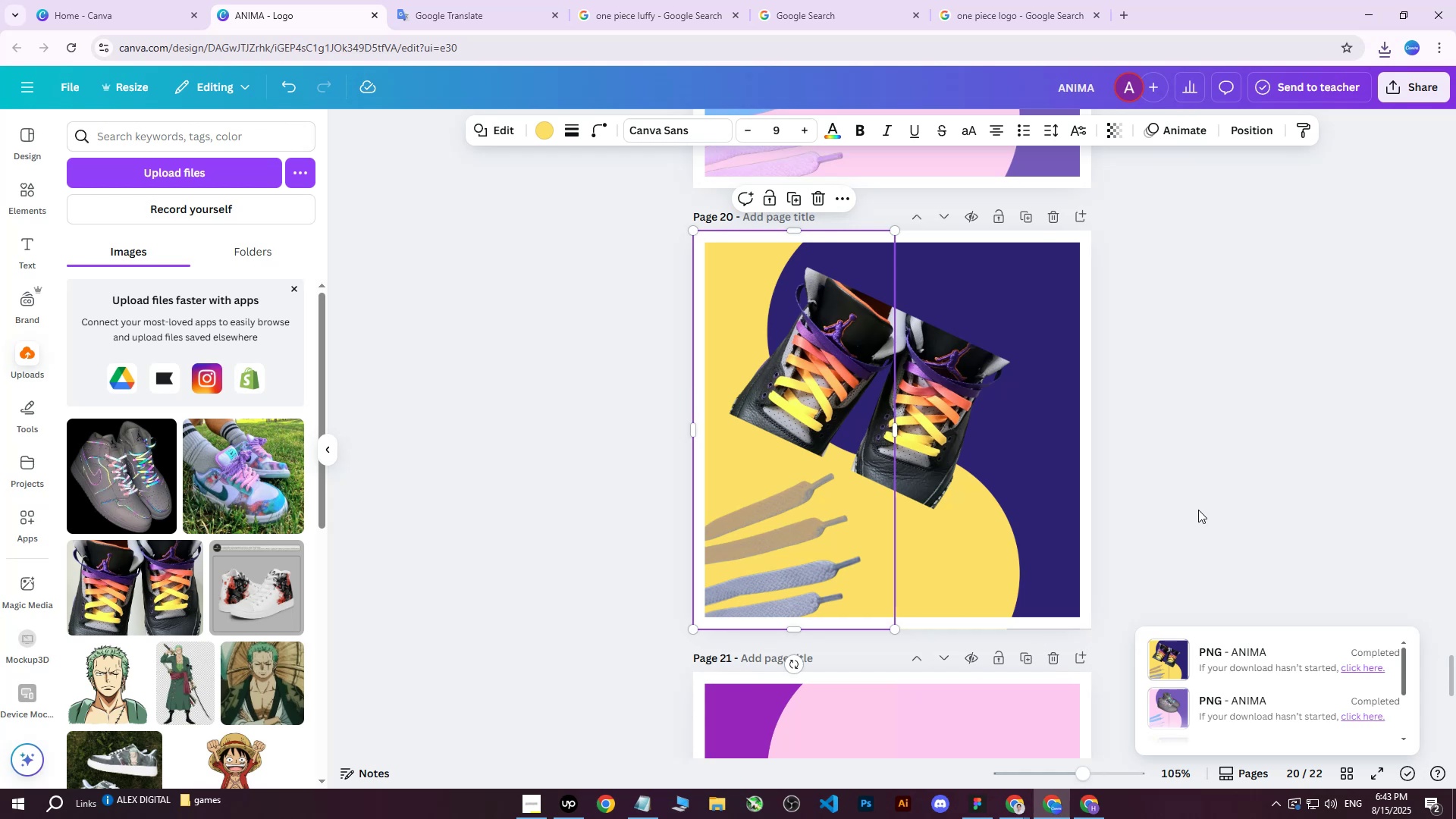 
scroll: coordinate [1200, 472], scroll_direction: down, amount: 4.0
 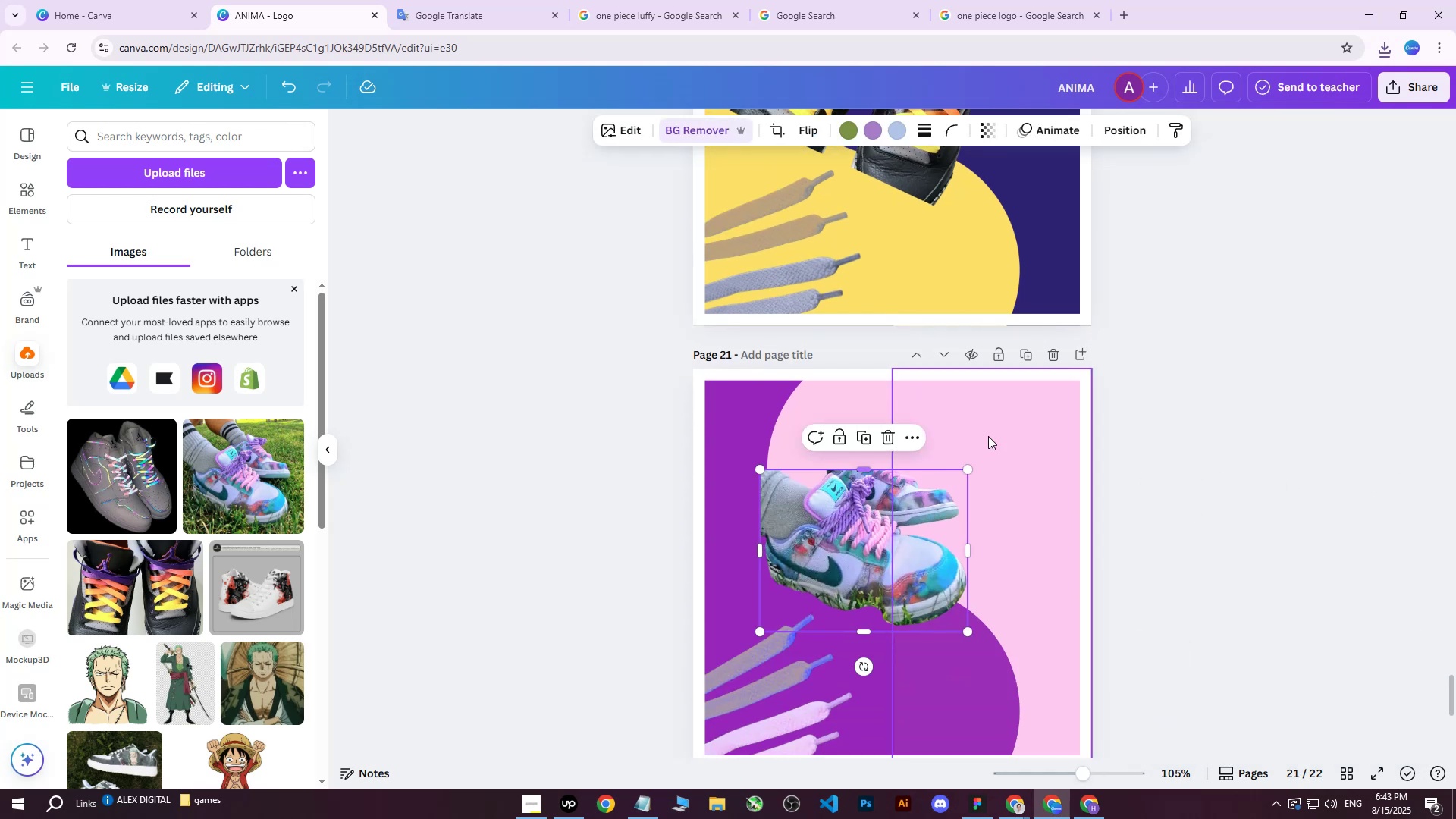 
double_click([1009, 421])
 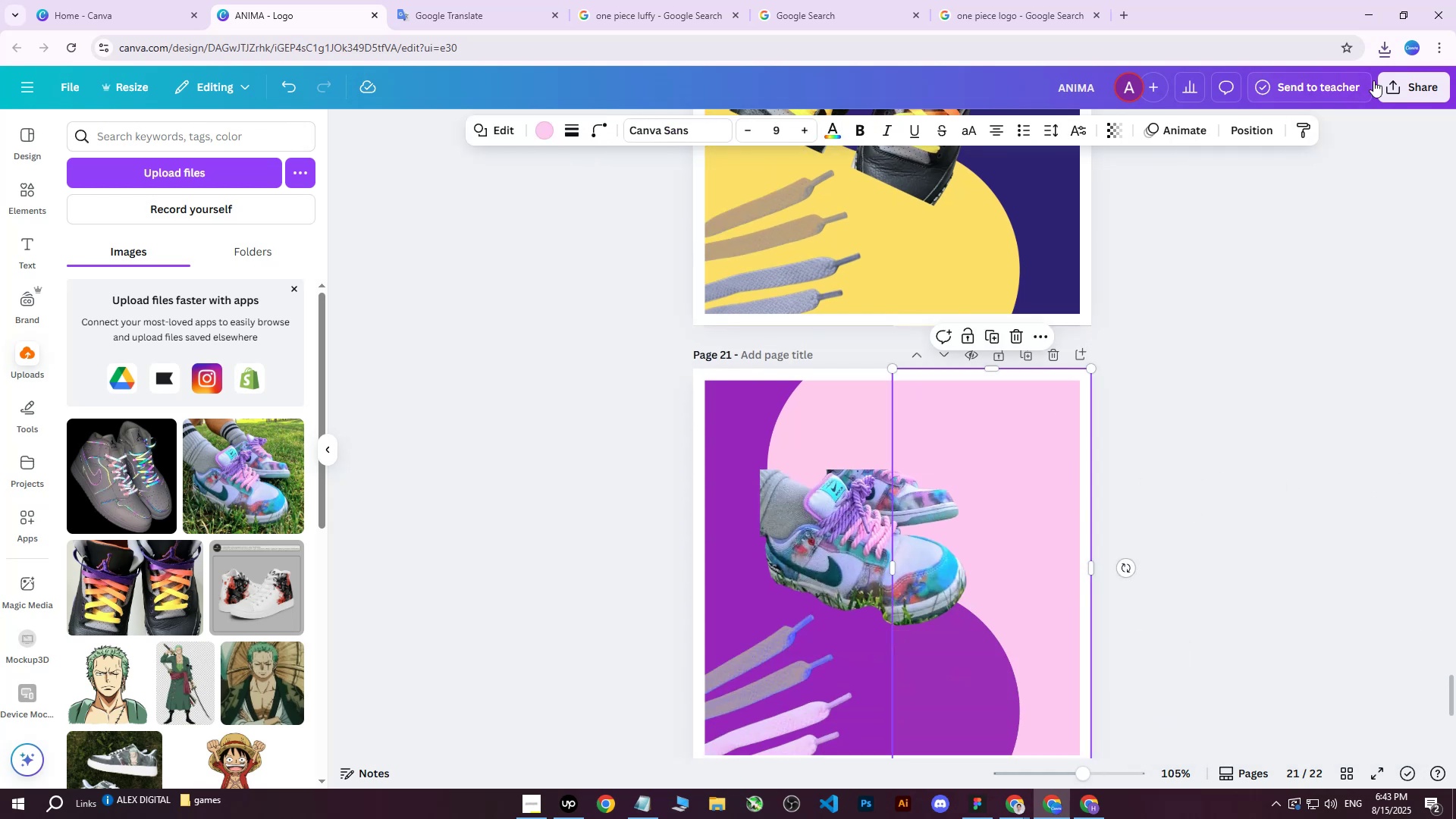 
left_click([1423, 79])
 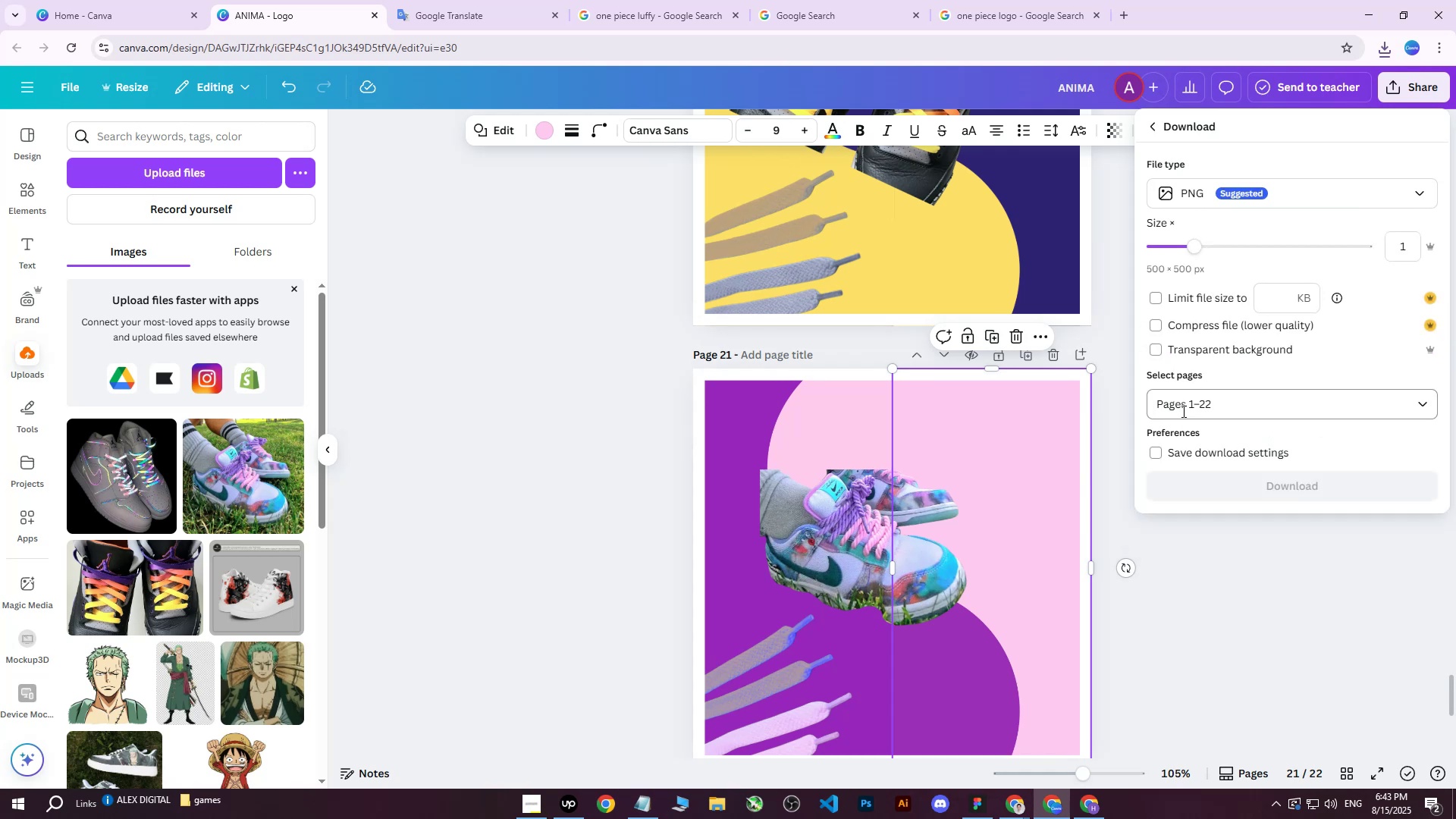 
double_click([1182, 411])
 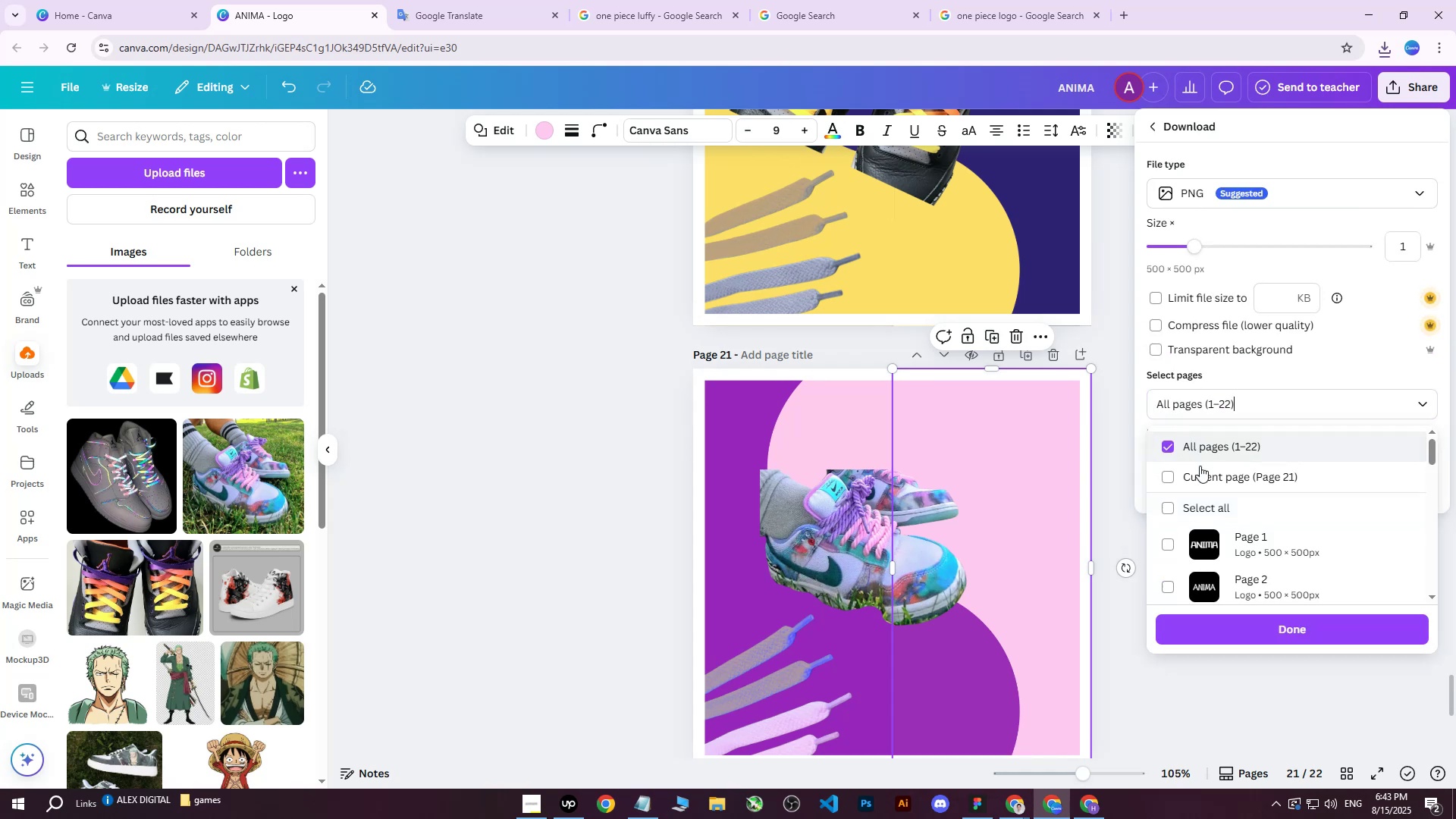 
triple_click([1199, 476])
 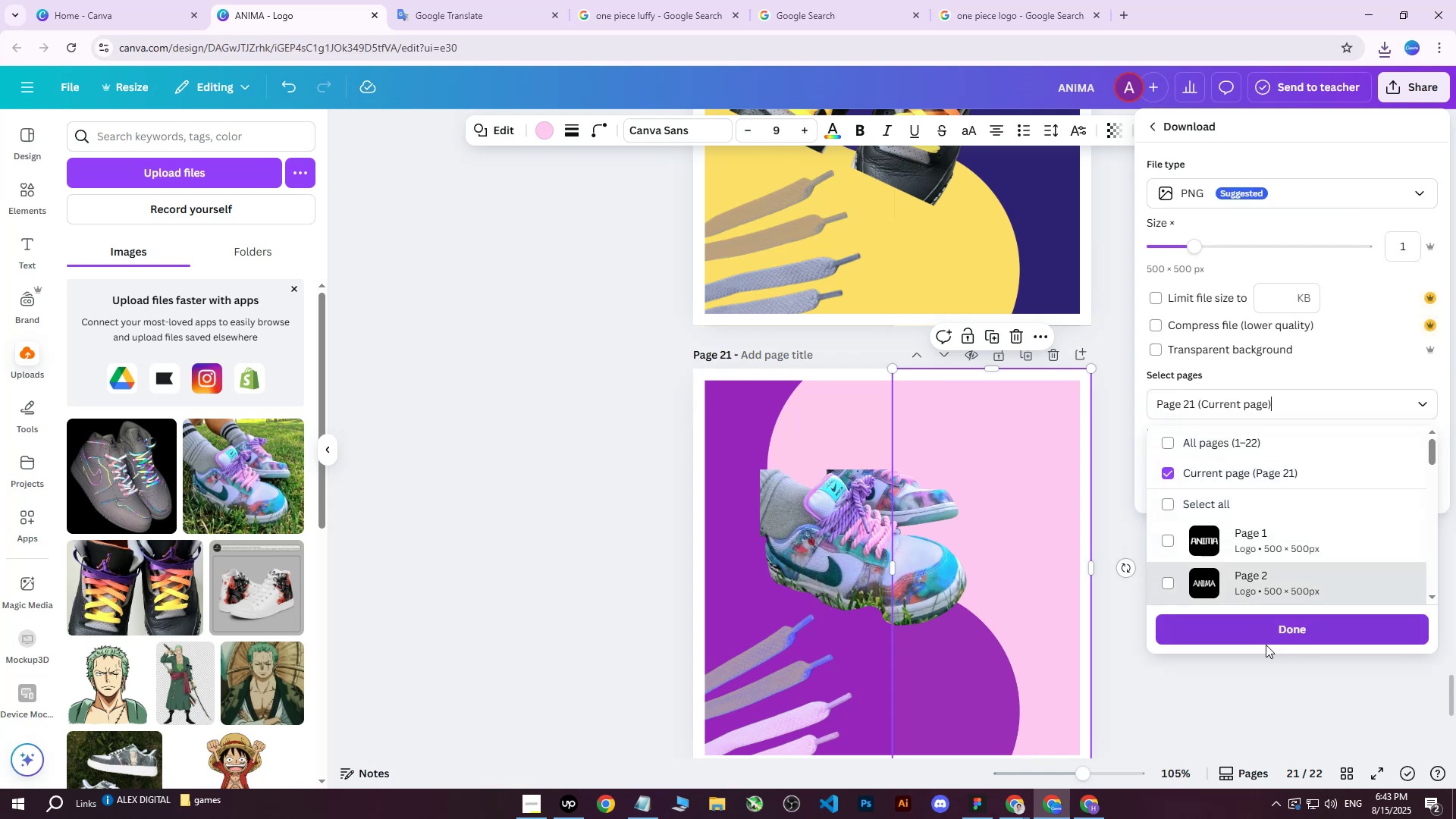 
triple_click([1266, 645])
 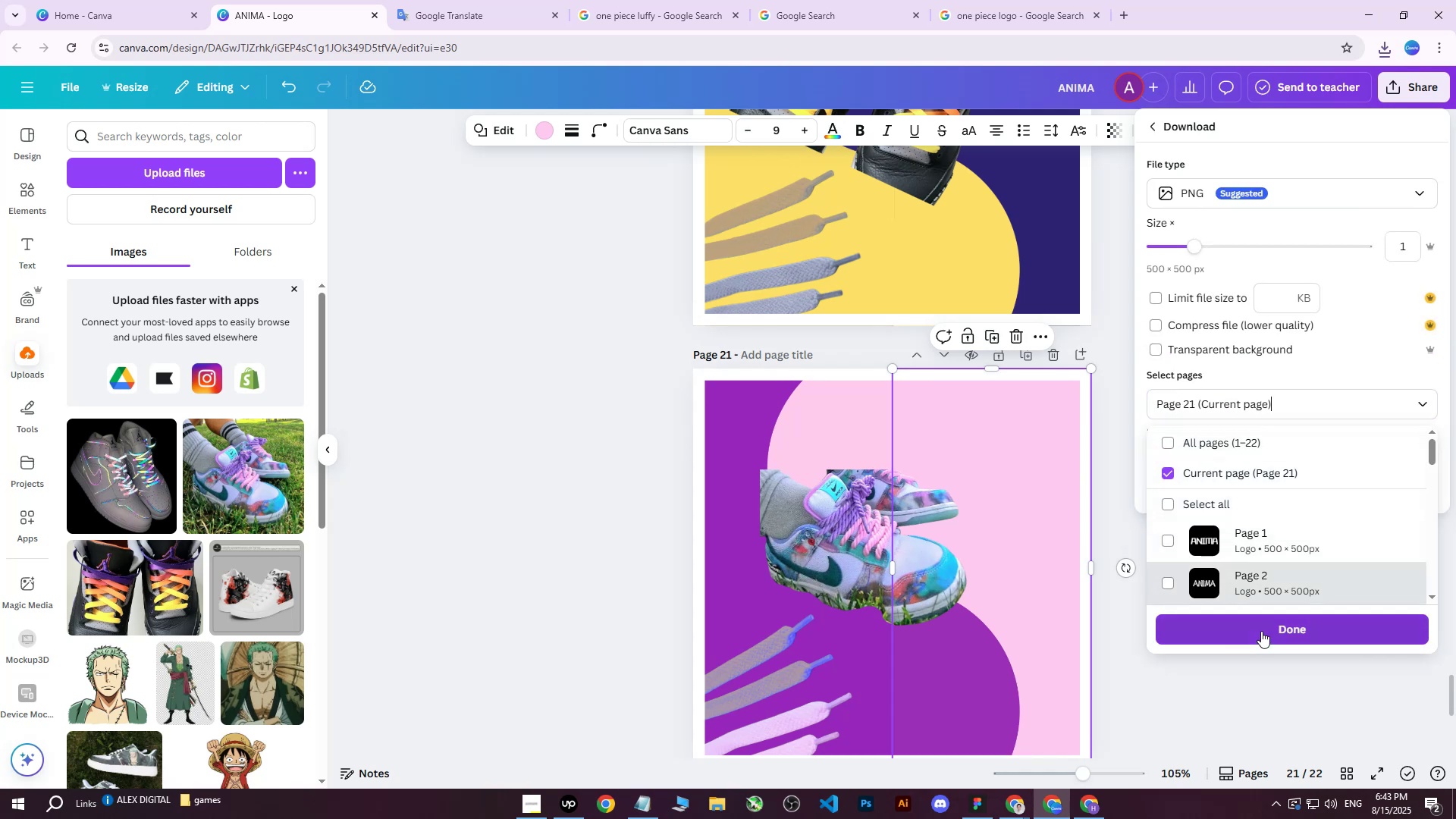 
triple_click([1261, 631])
 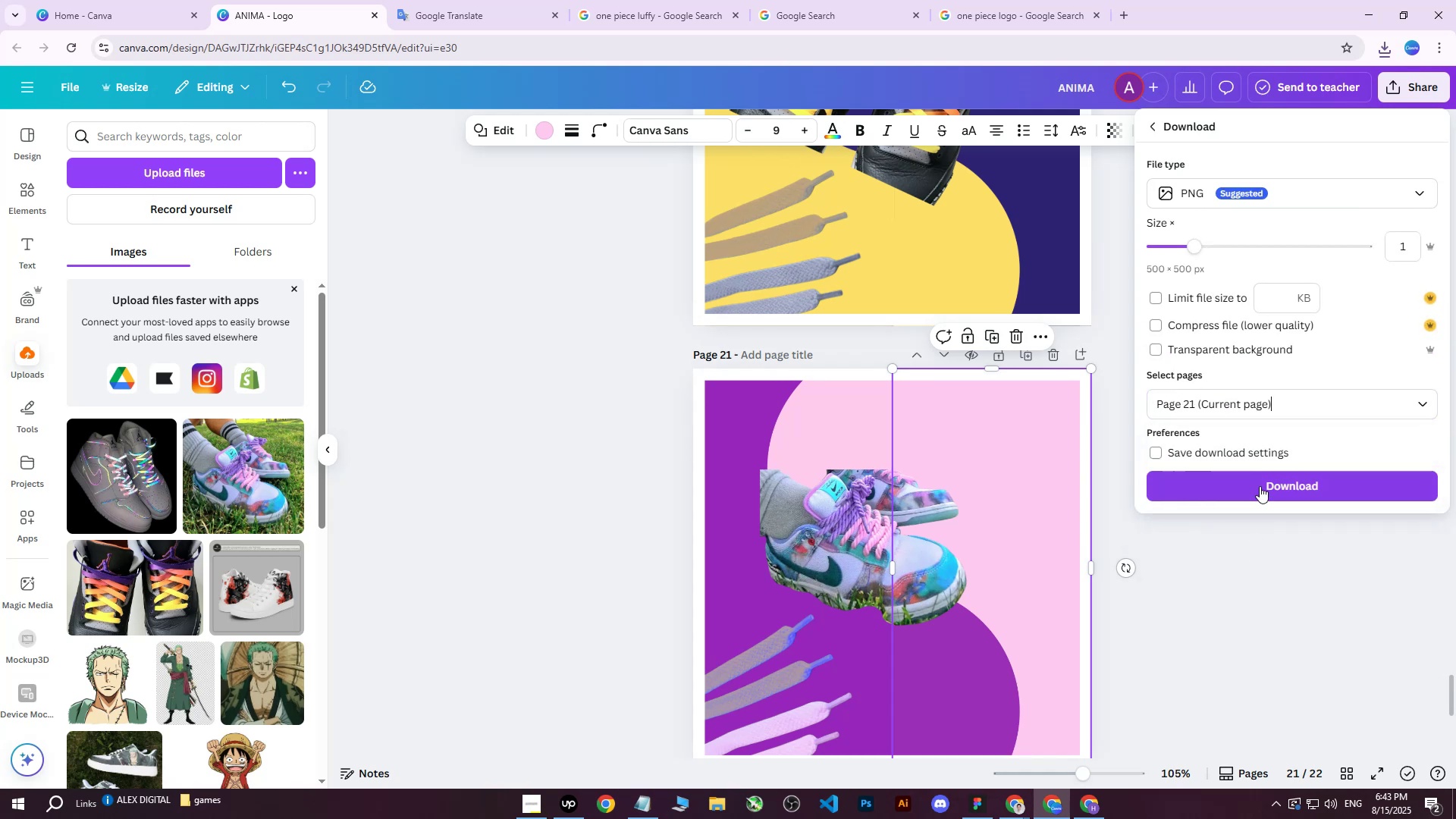 
triple_click([1260, 486])
 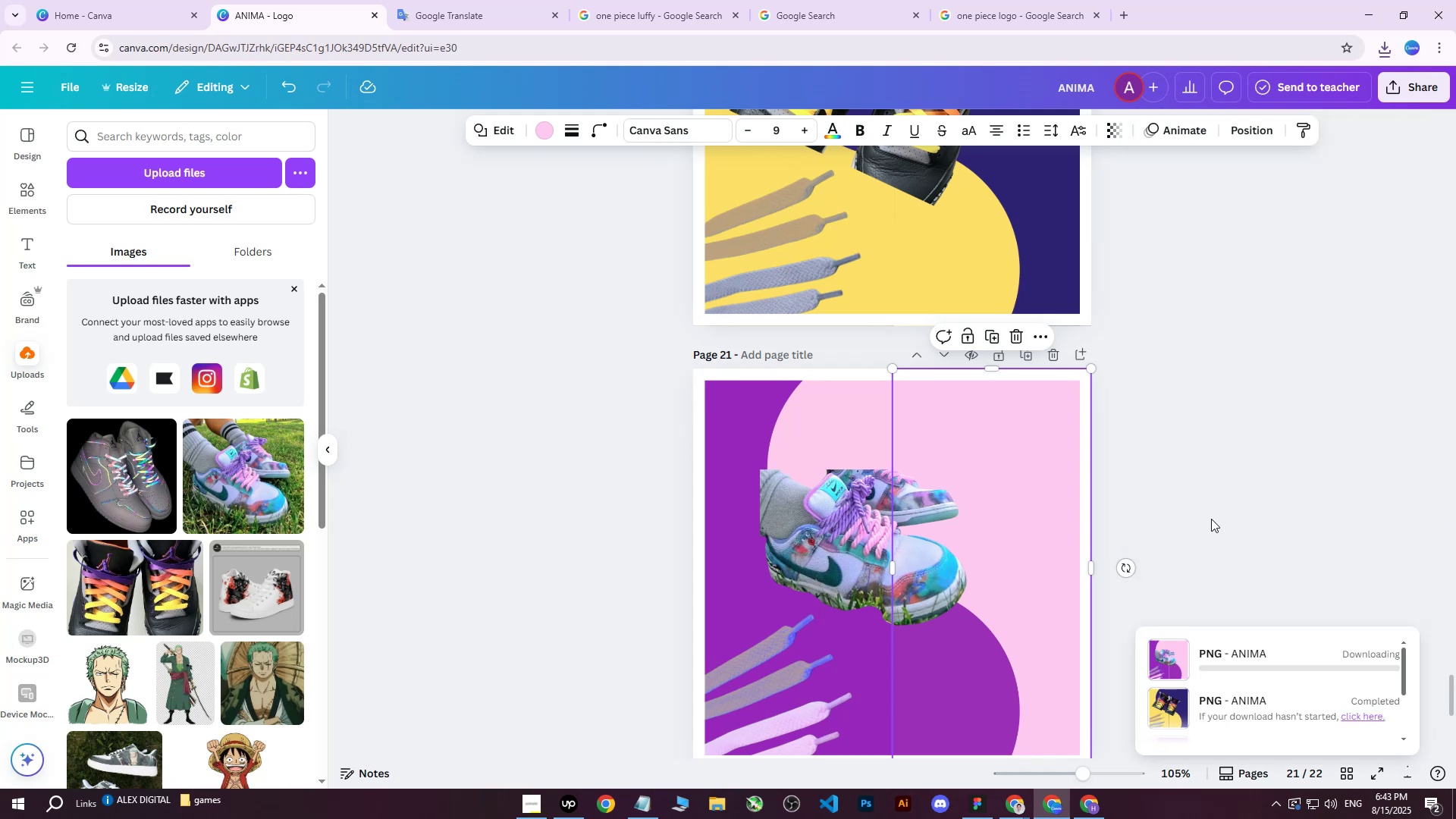 
scroll: coordinate [1181, 462], scroll_direction: down, amount: 5.0
 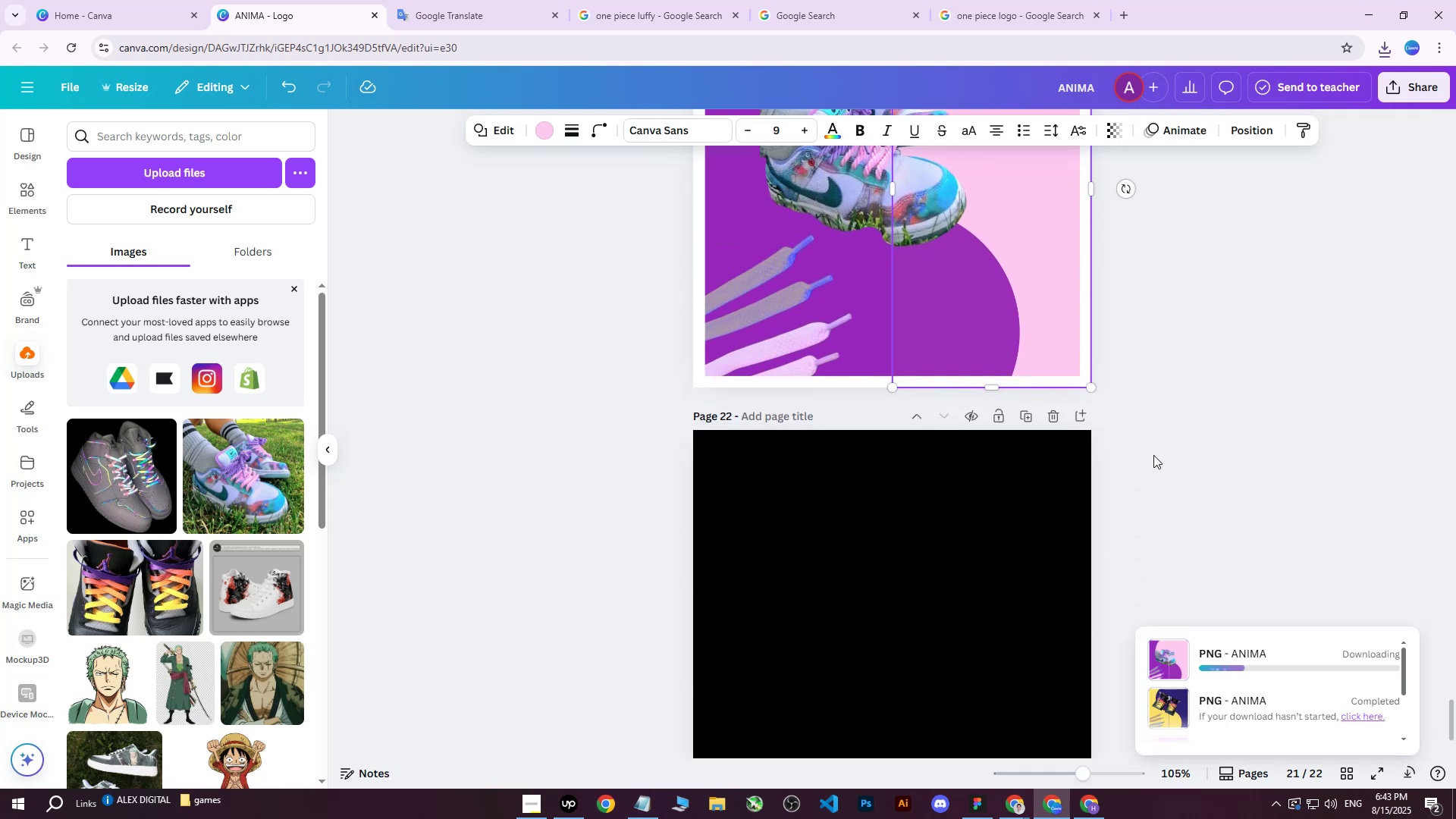 
scroll: coordinate [1153, 455], scroll_direction: up, amount: 4.0
 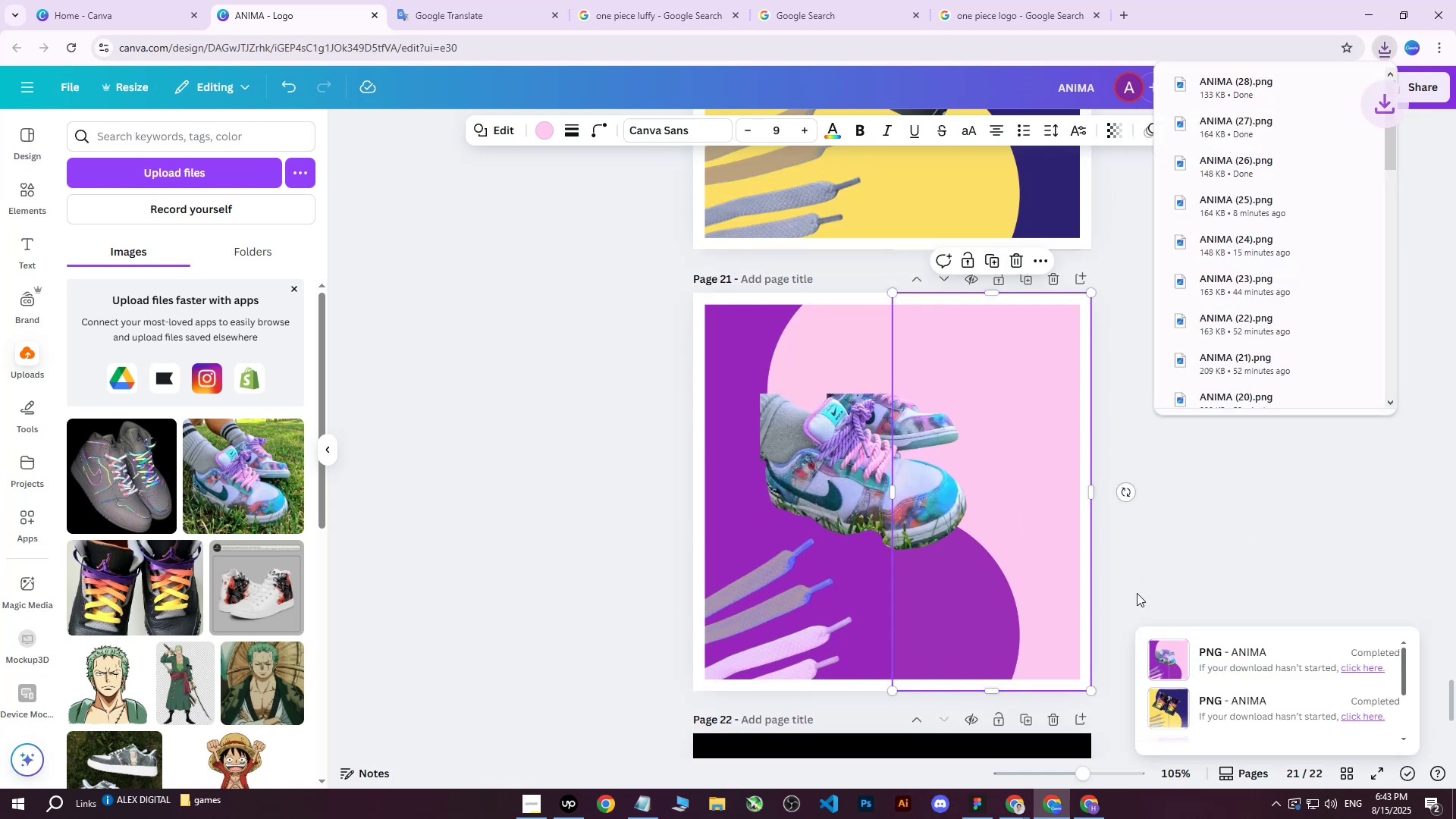 
left_click([1106, 814])
 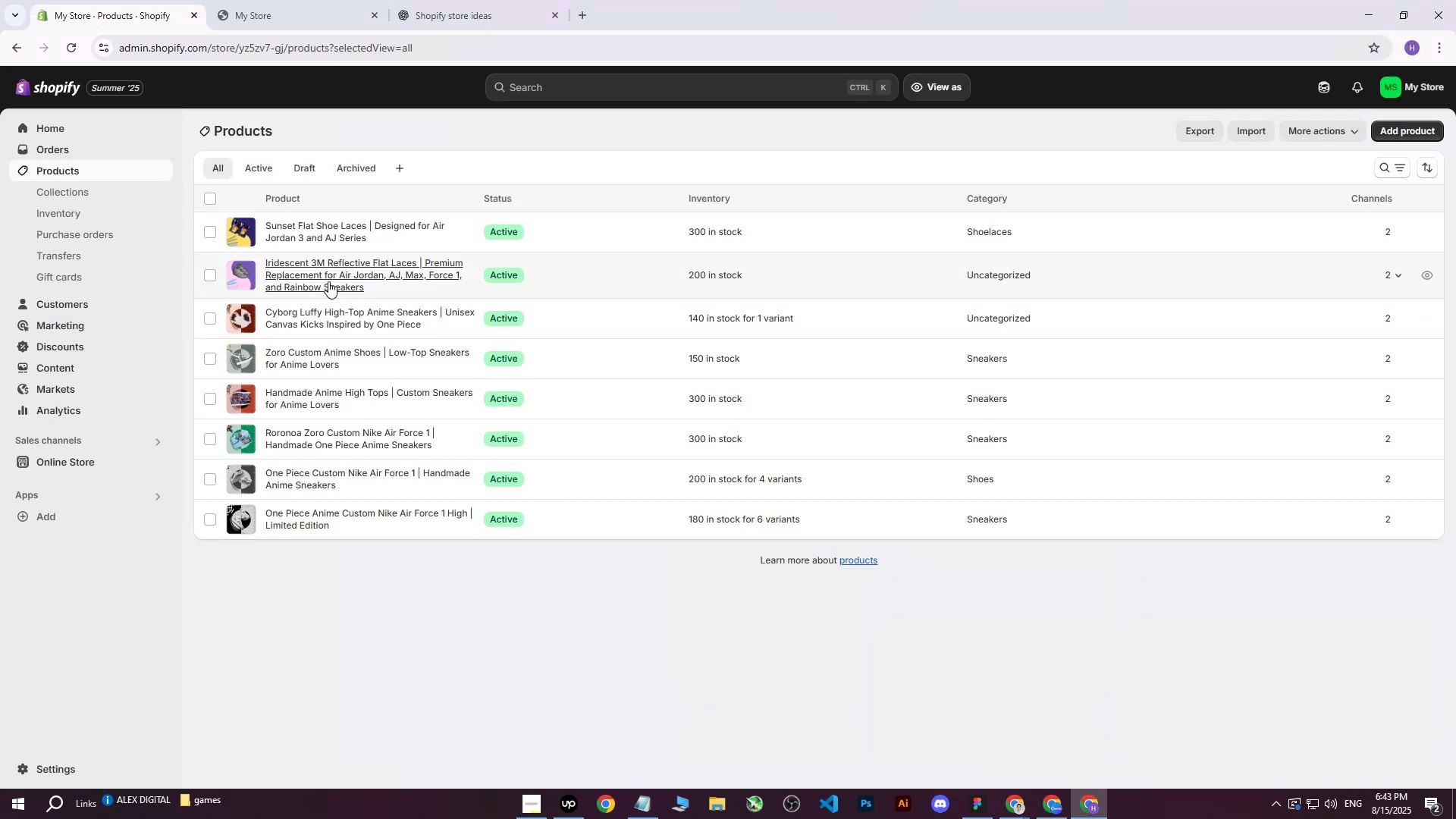 
left_click([329, 274])
 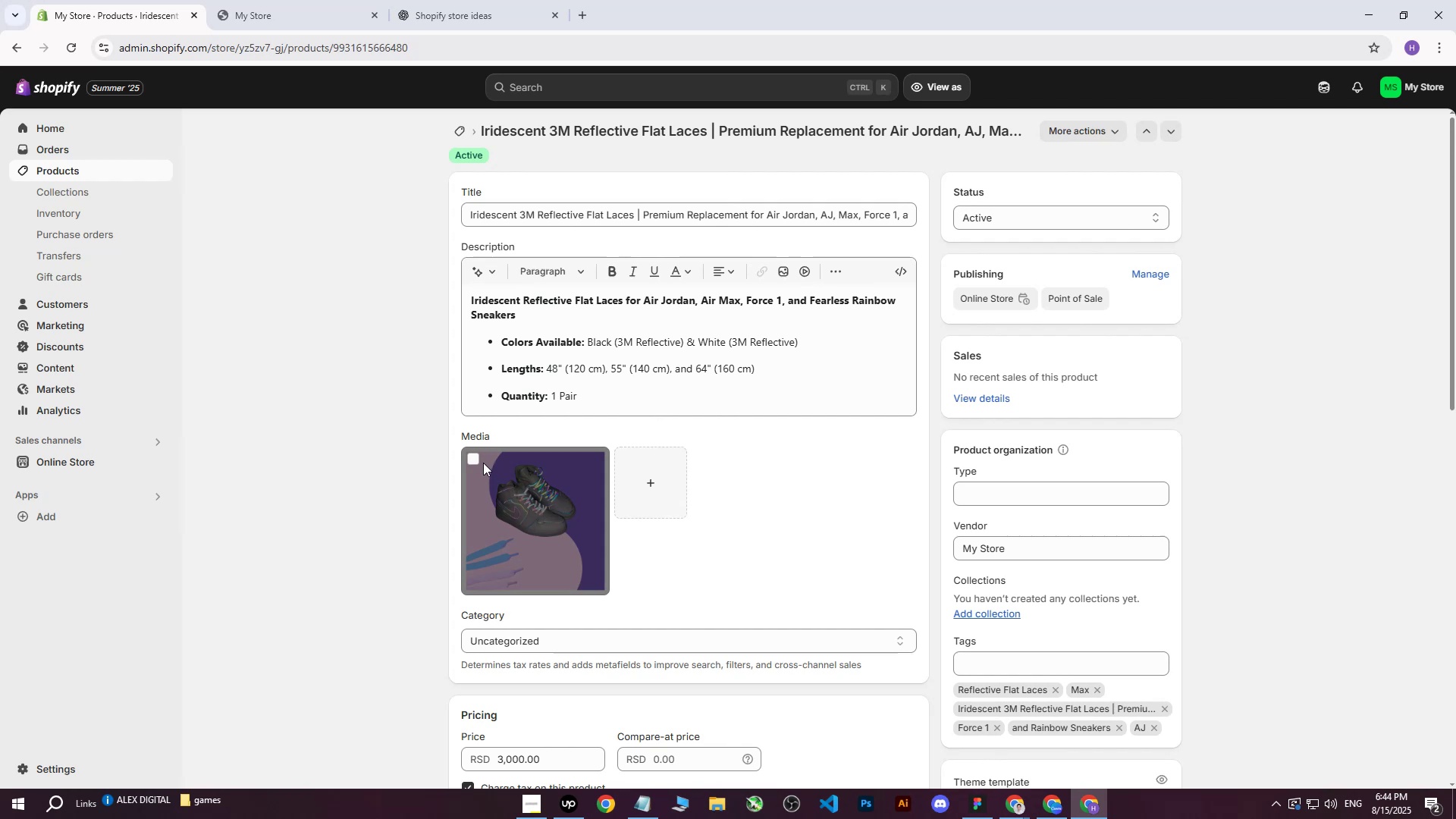 
left_click([470, 460])
 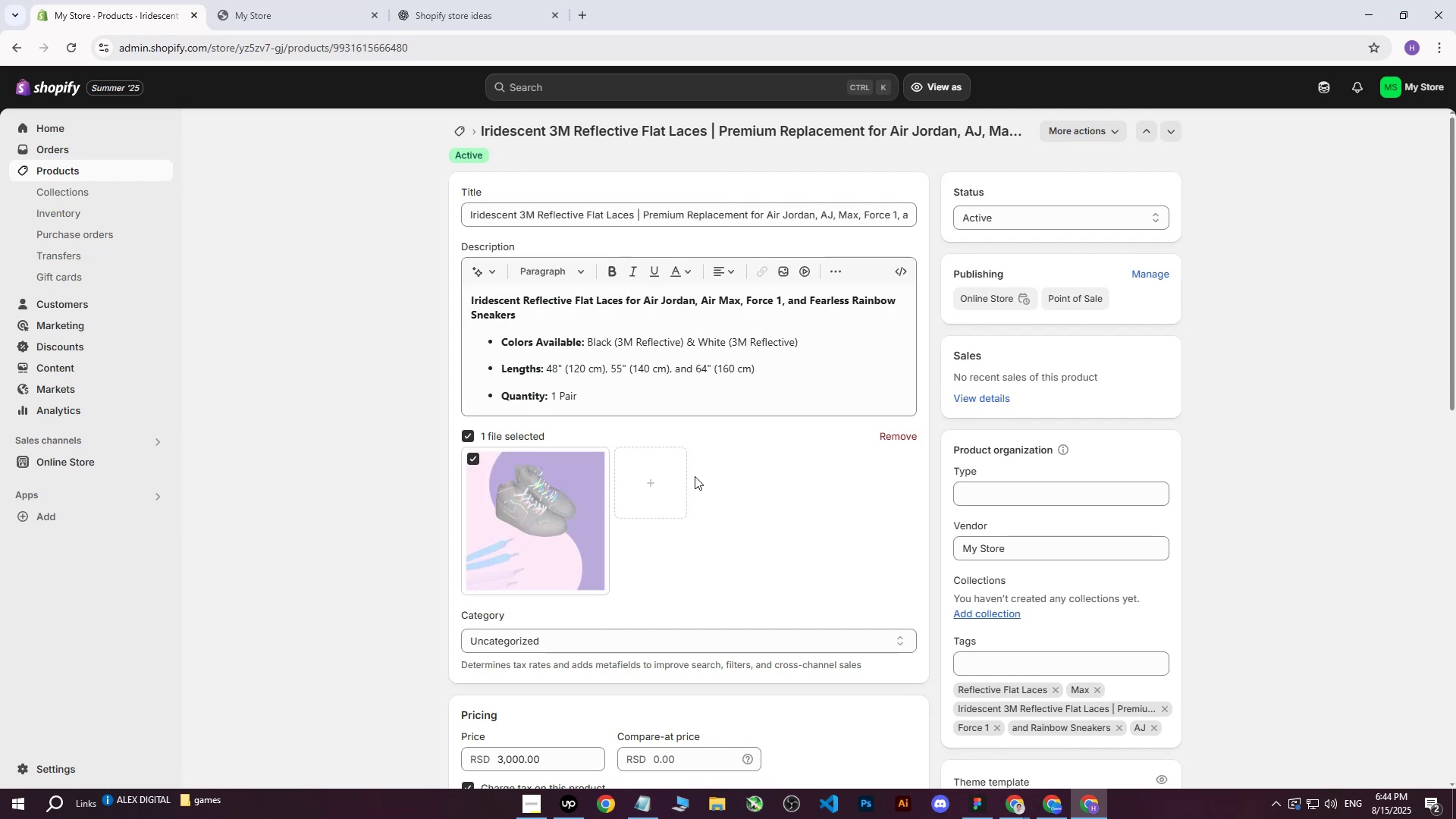 
left_click([893, 440])
 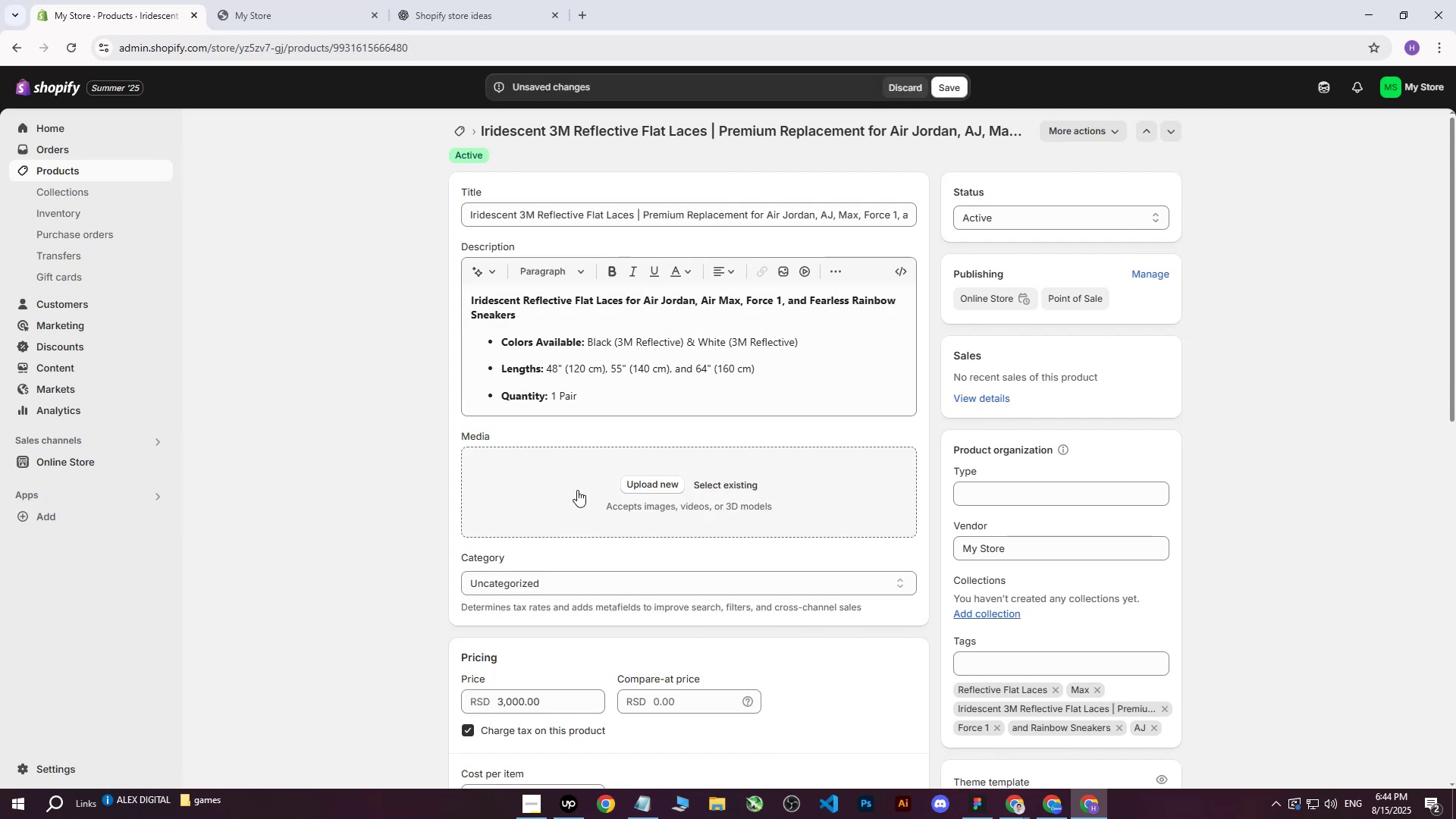 
left_click([614, 484])
 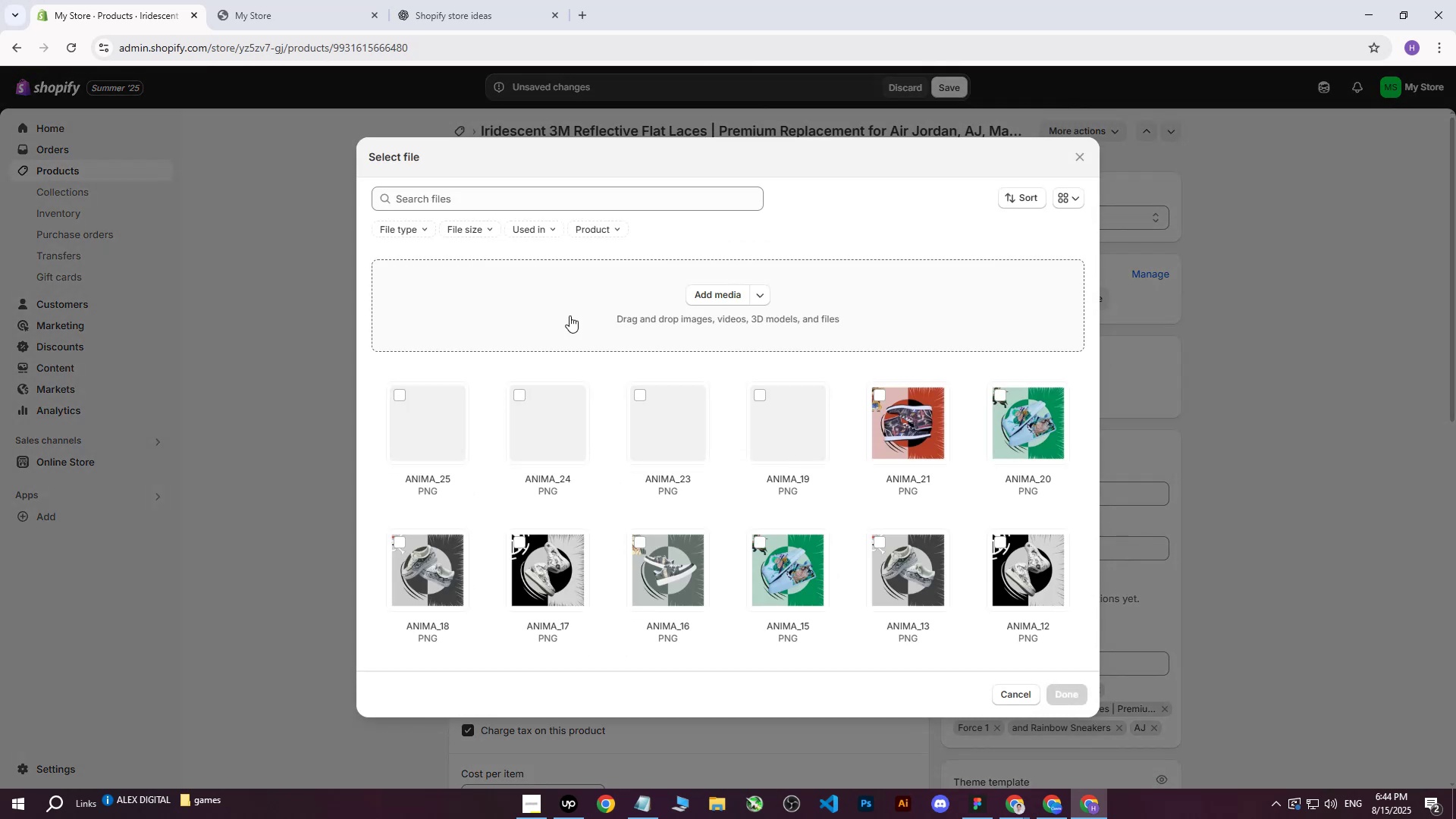 
left_click([691, 295])
 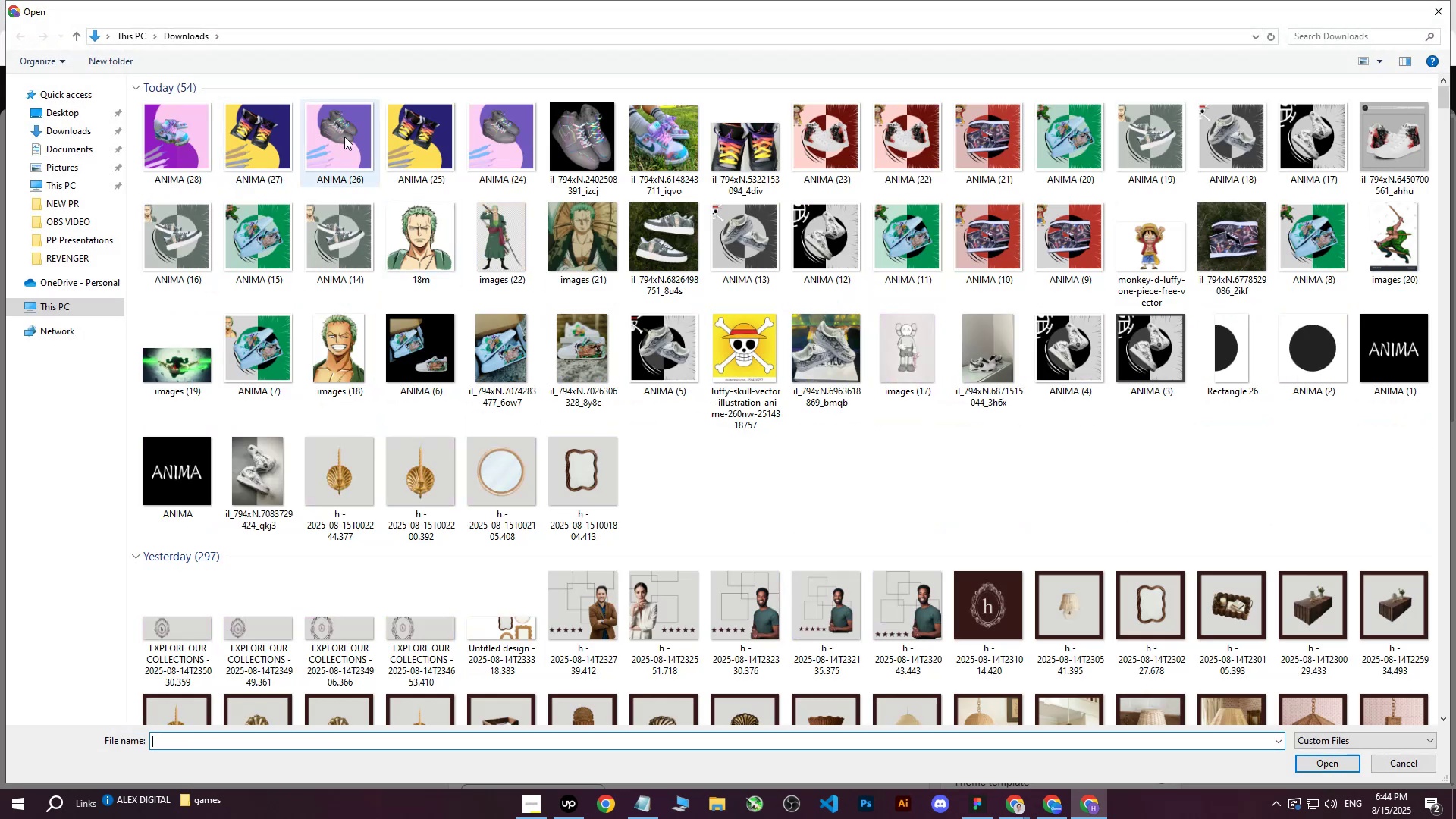 
left_click([348, 136])
 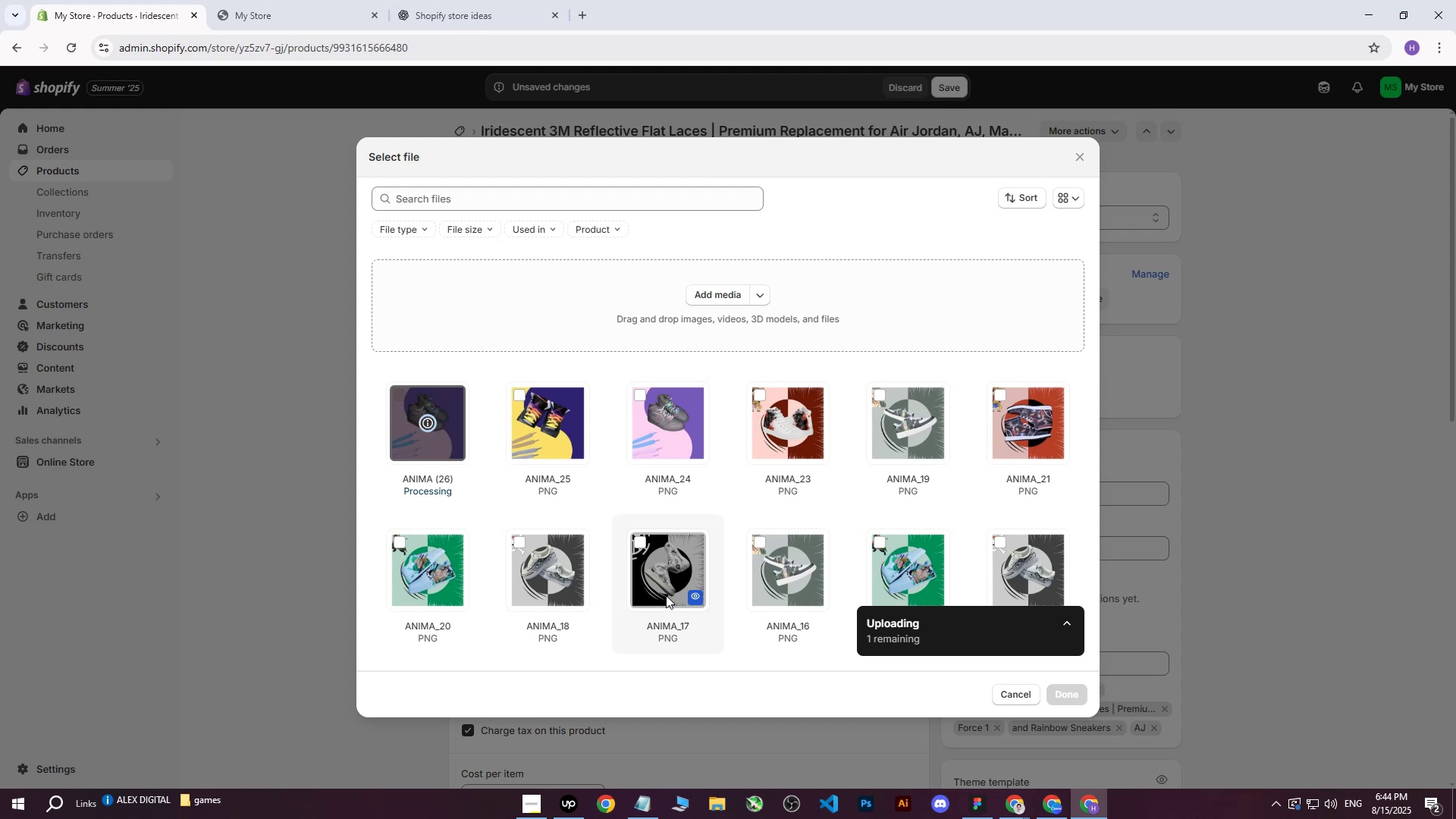 
wait(9.7)
 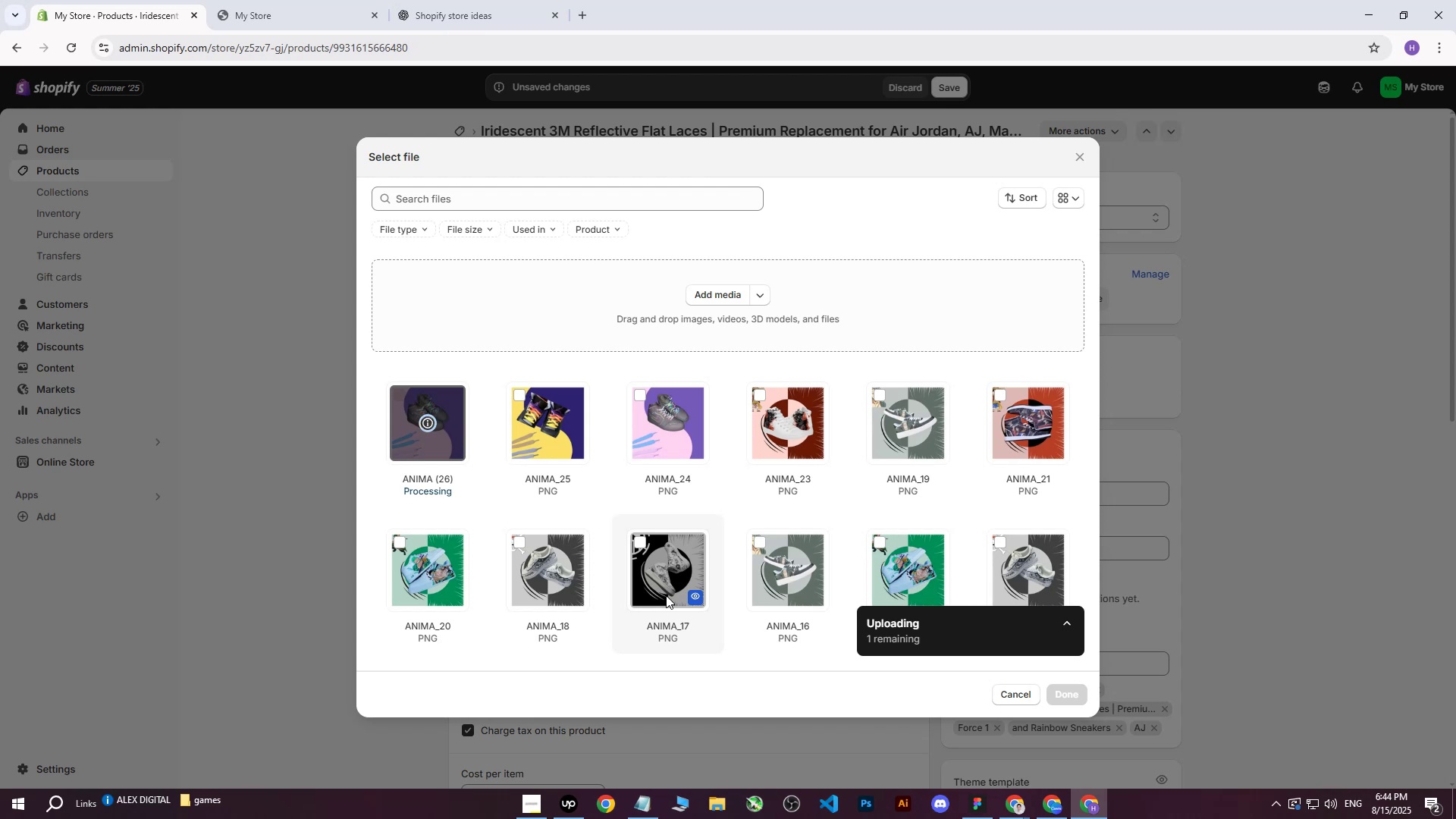 
left_click([1075, 699])
 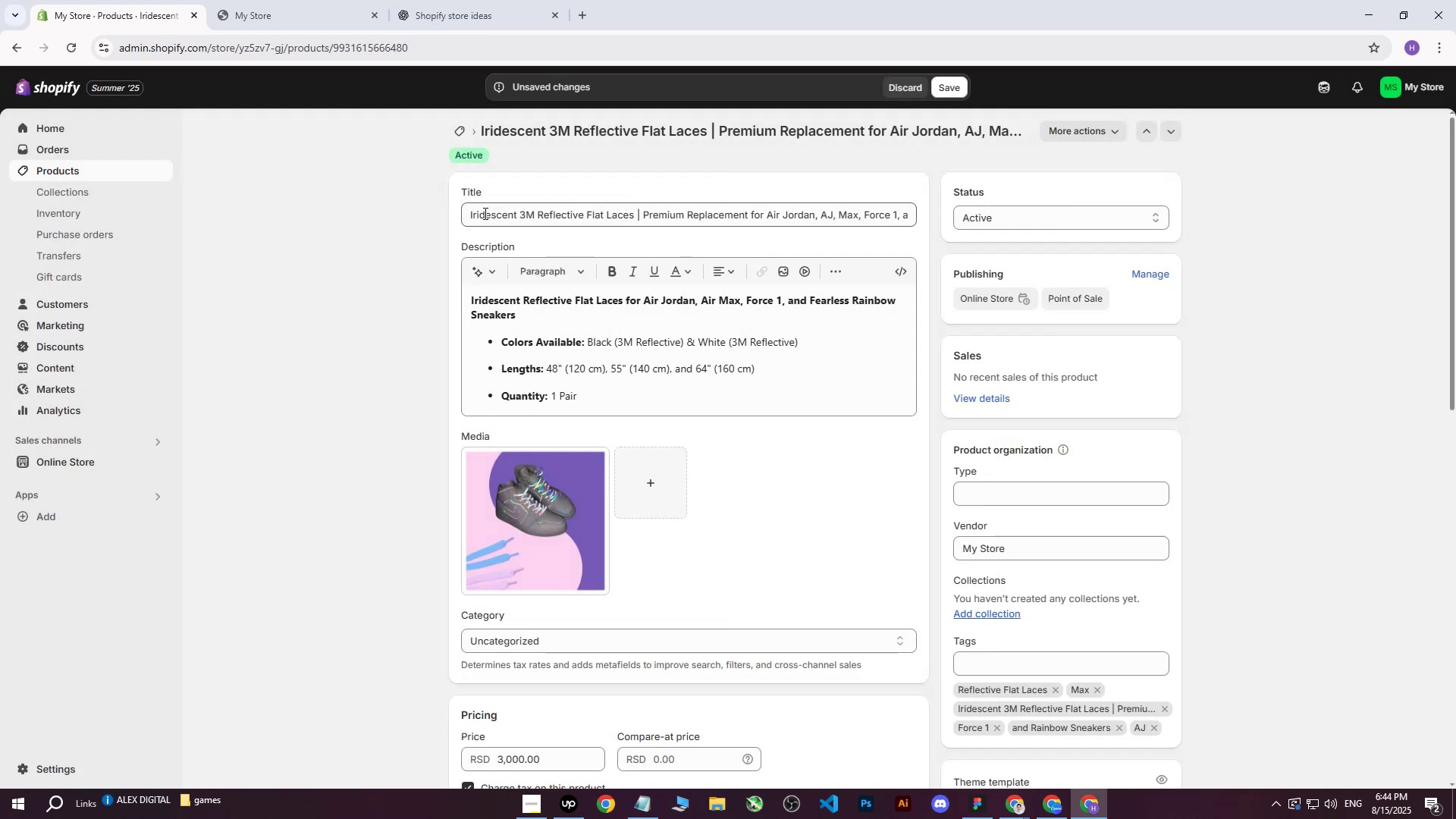 
left_click_drag(start_coordinate=[467, 212], to_coordinate=[960, 205])
 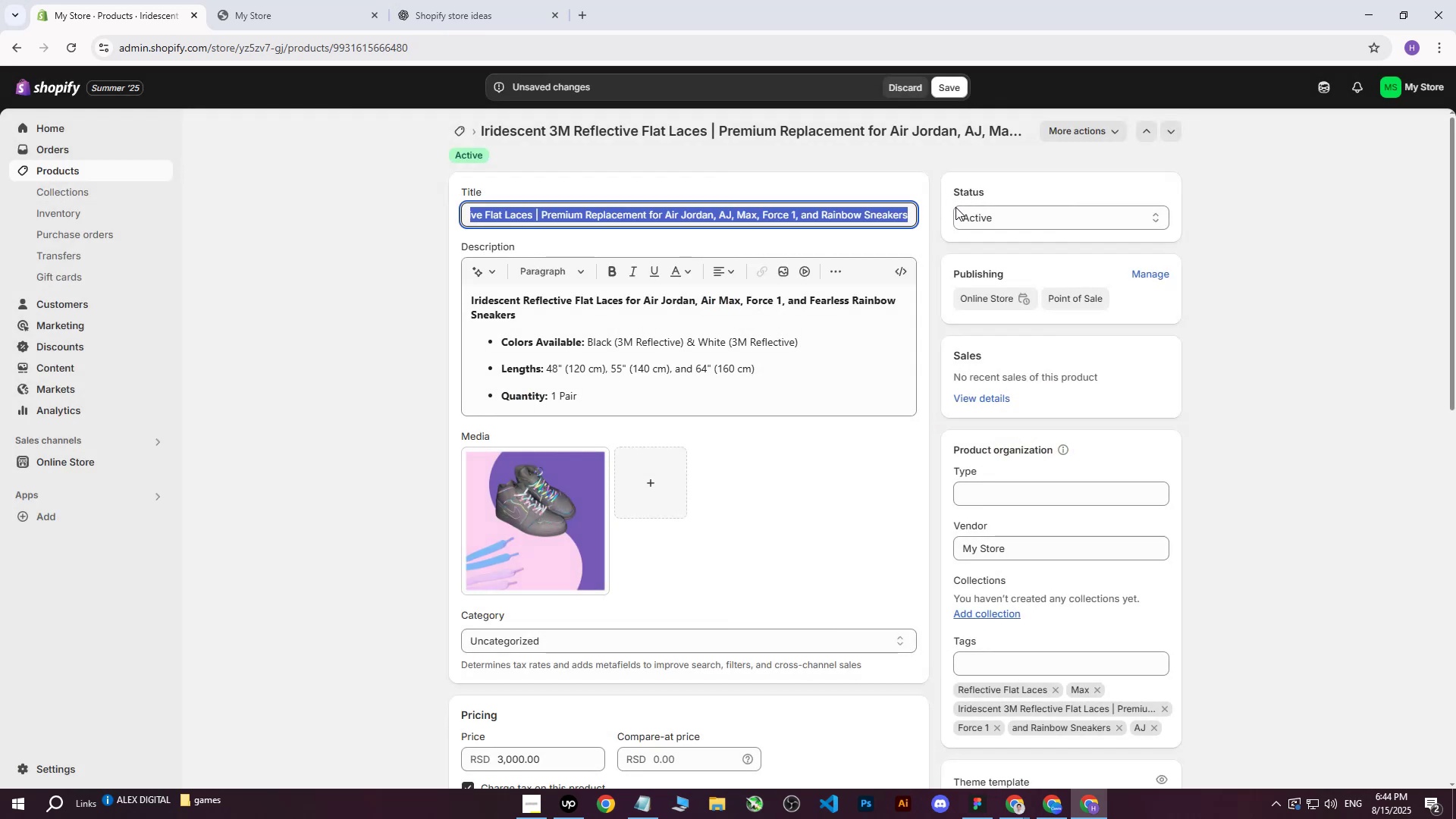 
key(Control+ControlLeft)
 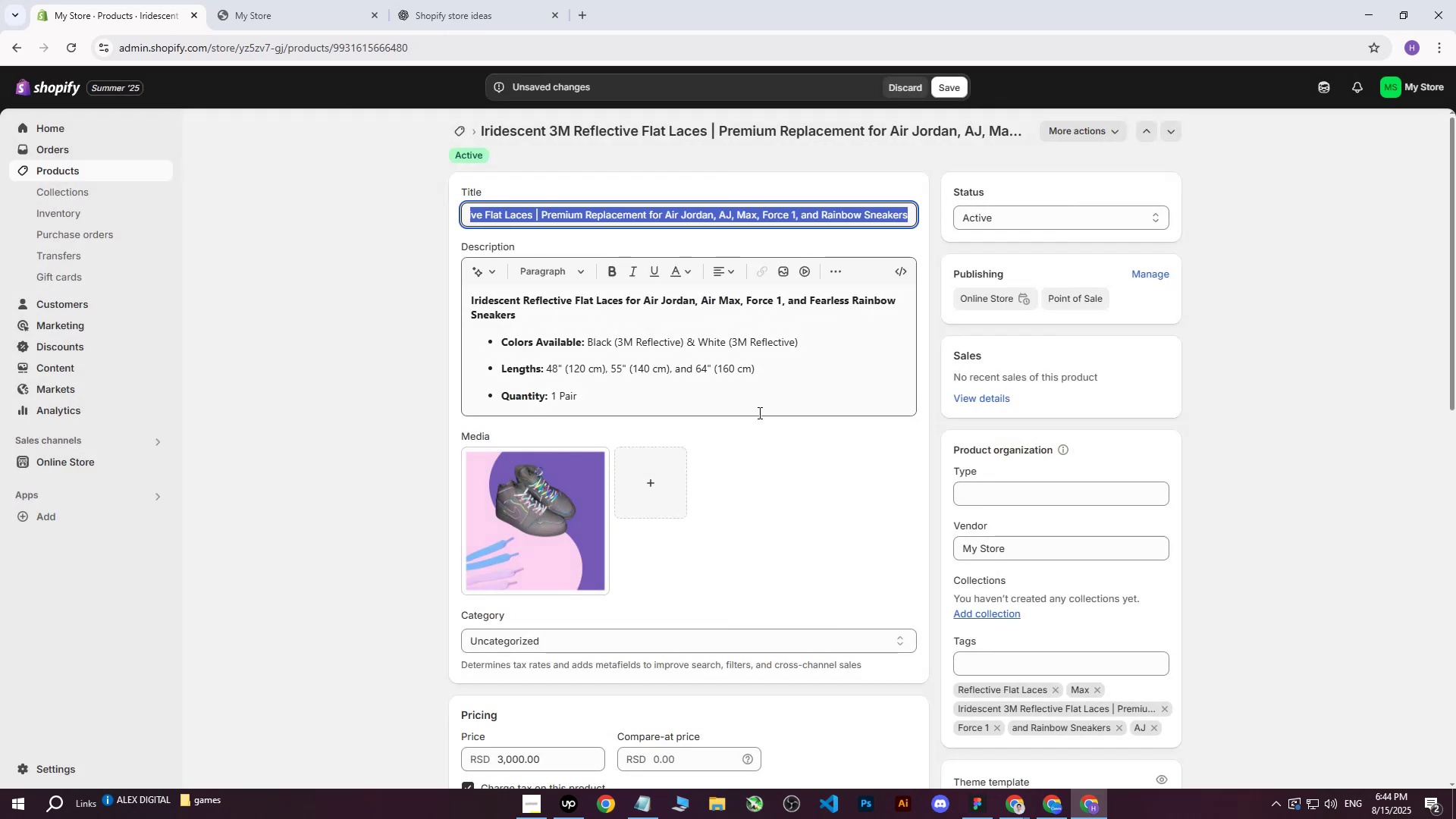 
key(Control+C)
 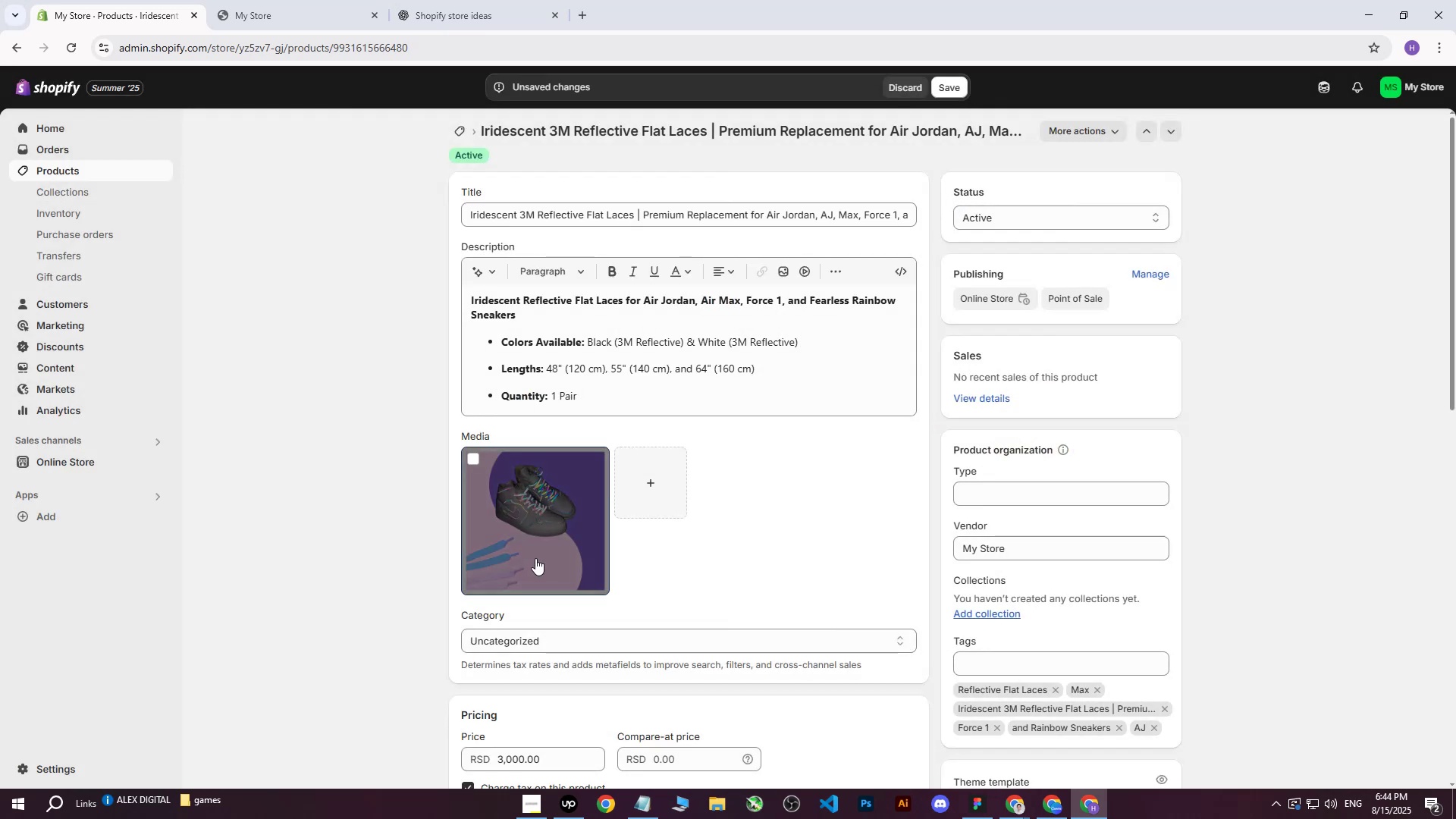 
left_click([535, 558])
 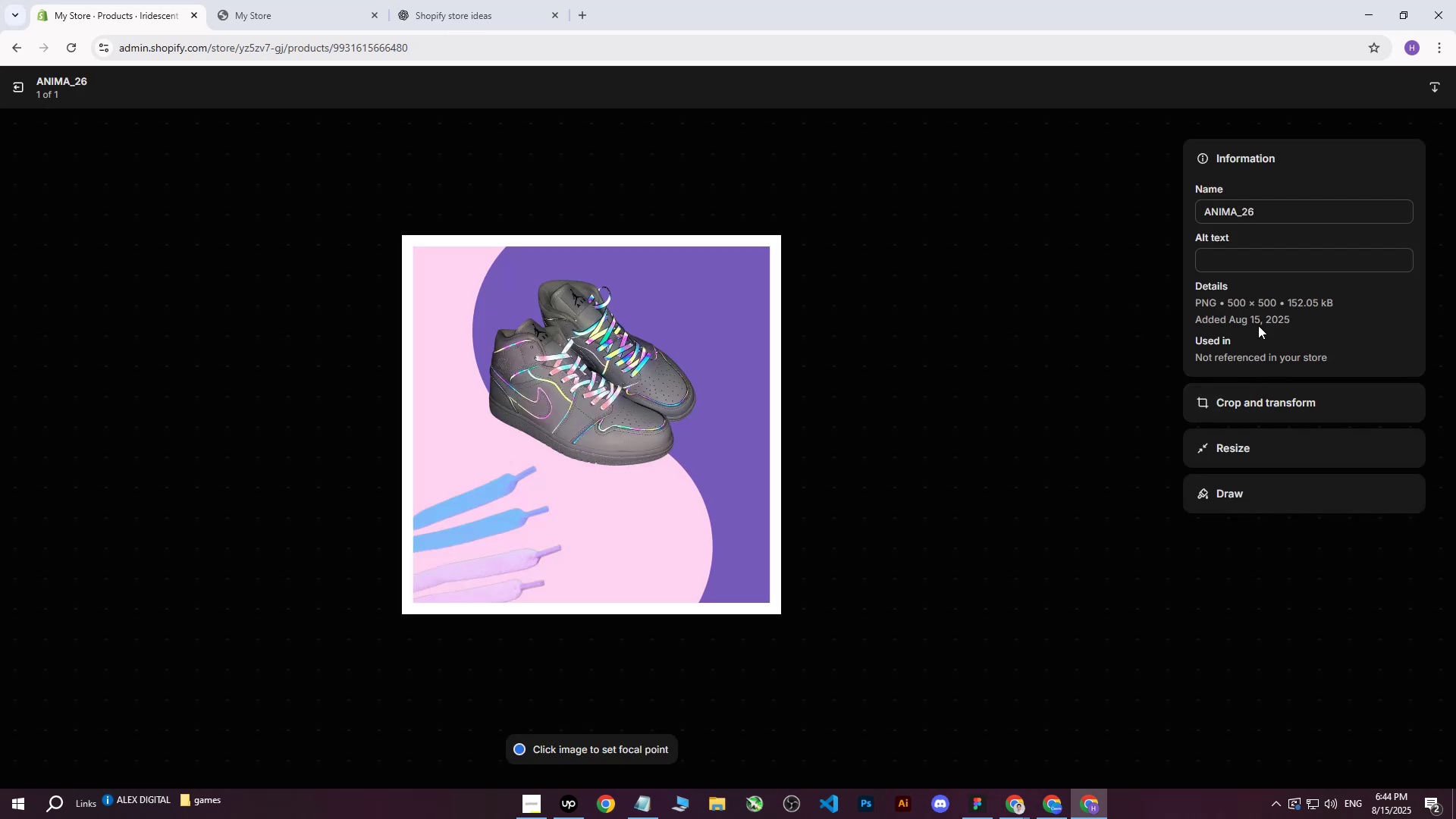 
left_click([1257, 265])
 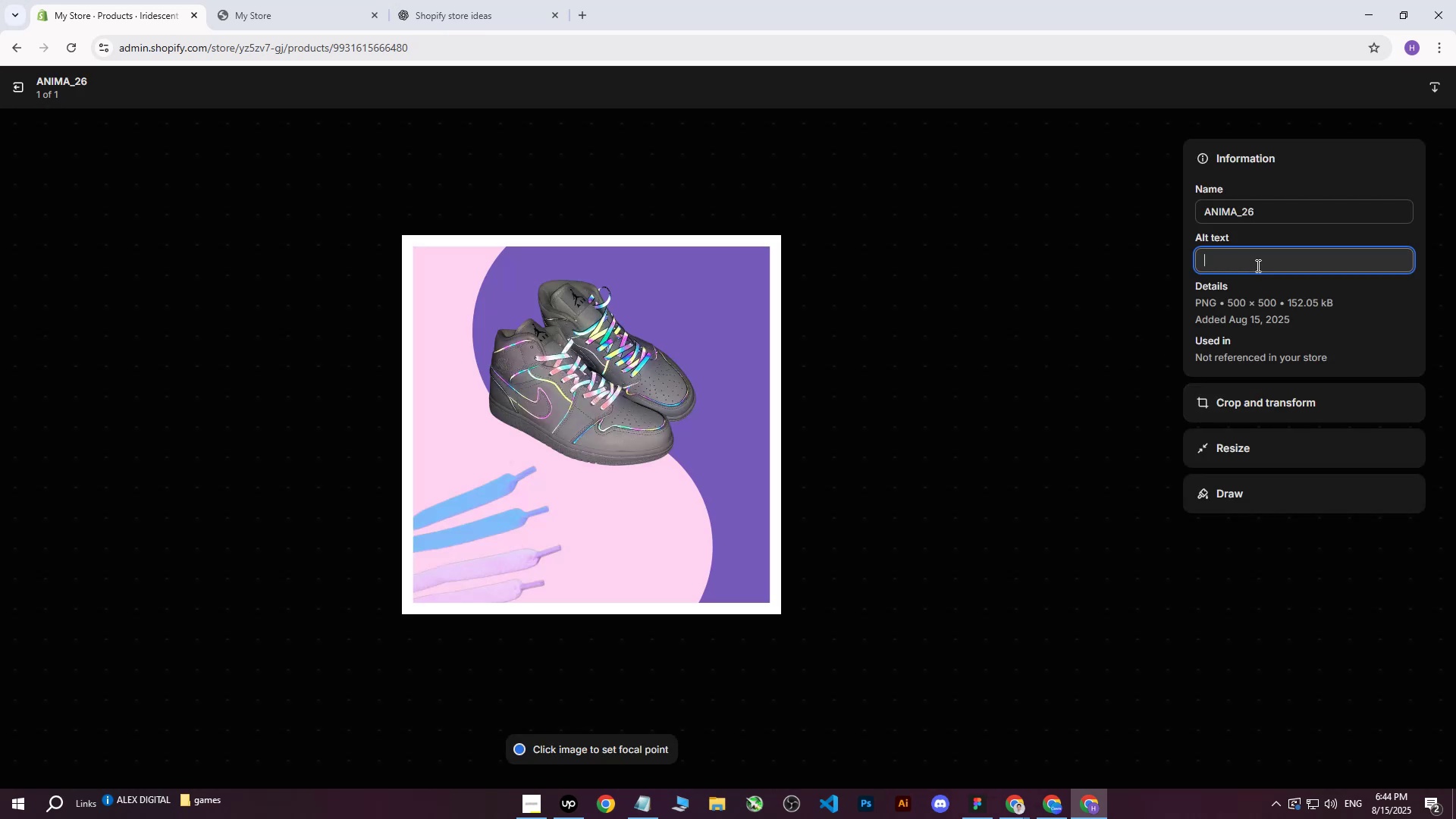 
key(Control+V)
 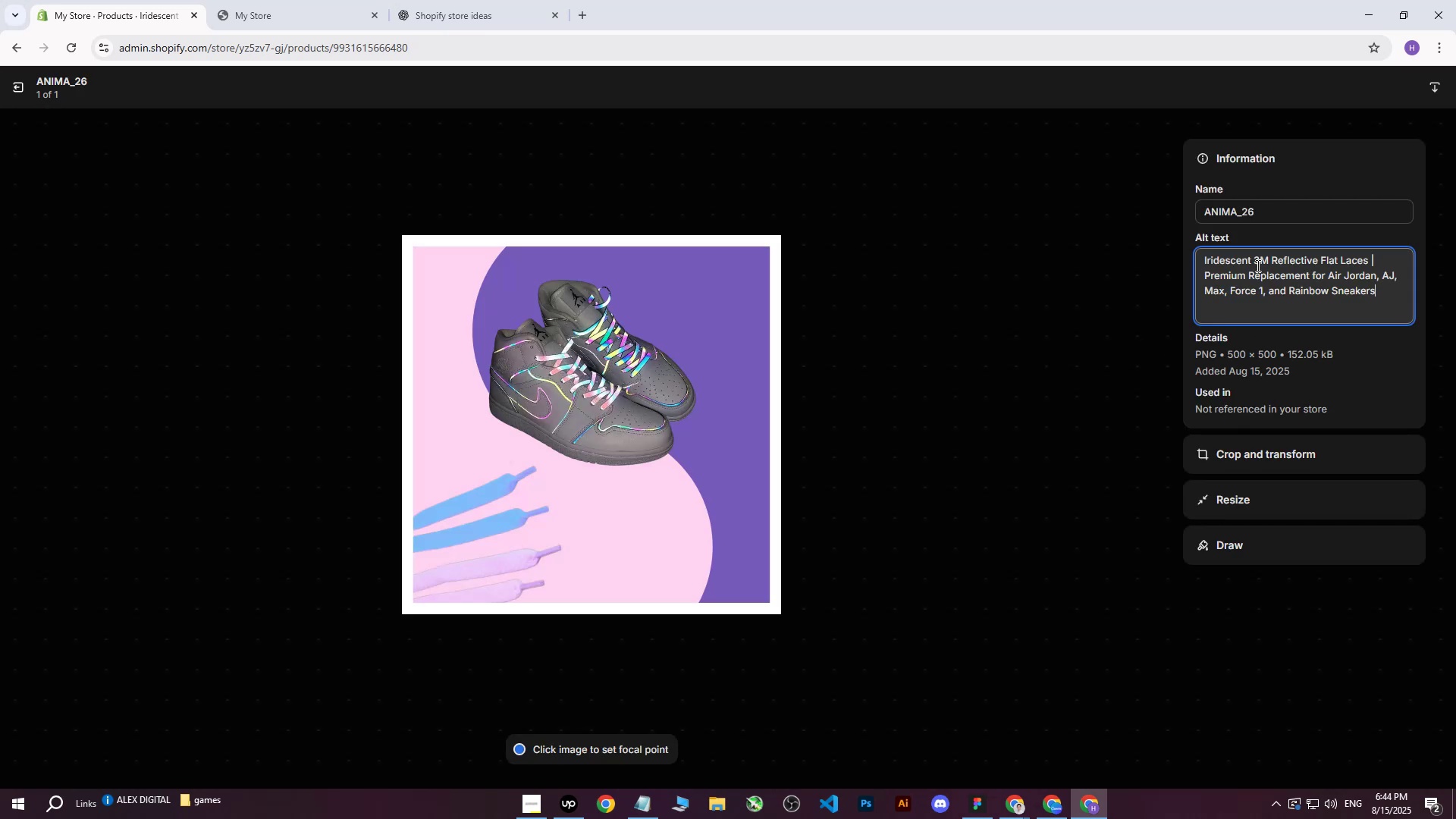 
type( on purple pink background with t)
key(Backspace)
type(2 w)
key(Backspace)
type(type of laces.)
 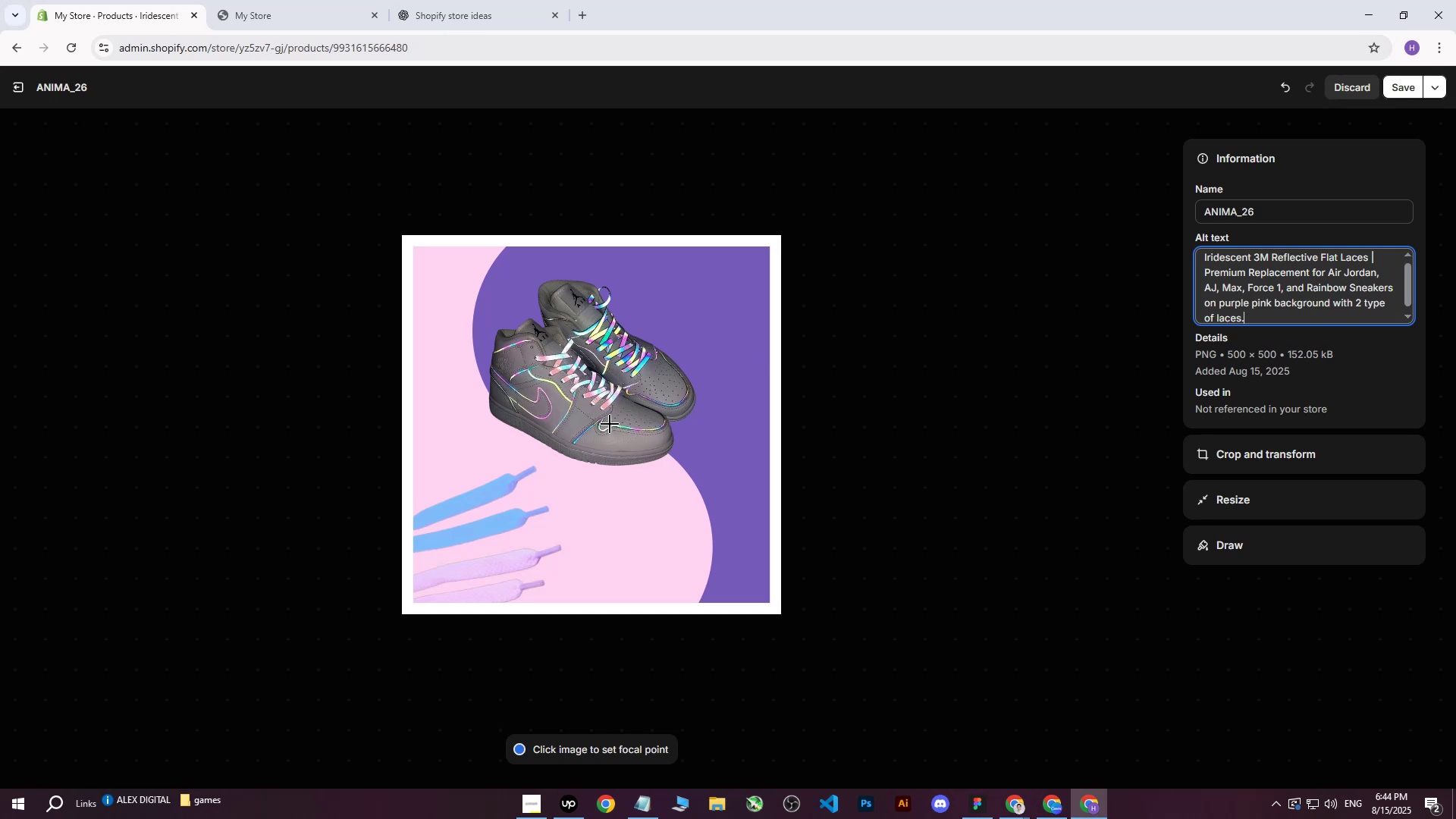 
left_click([595, 427])
 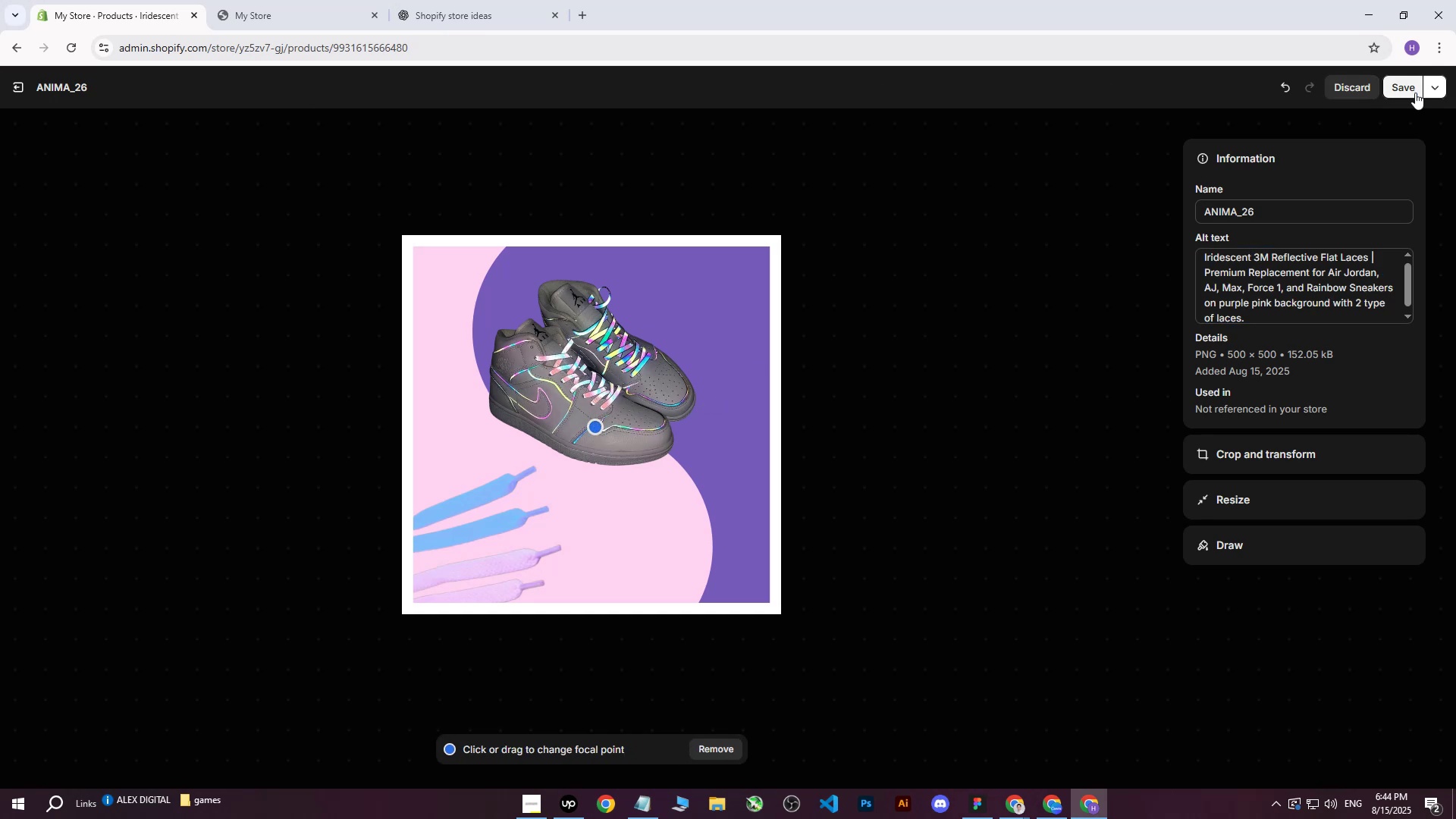 
left_click([1414, 92])
 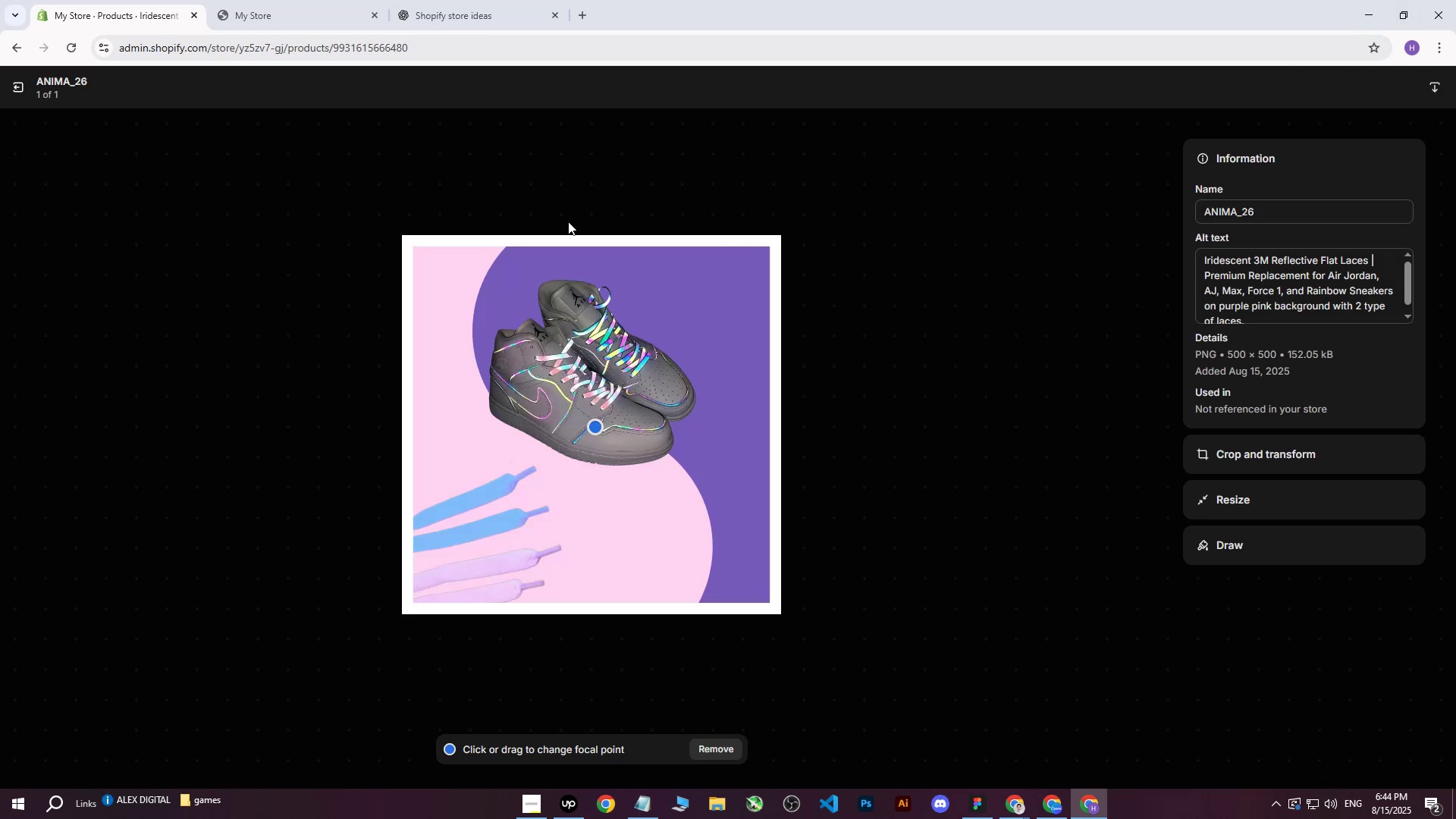 
left_click([19, 88])
 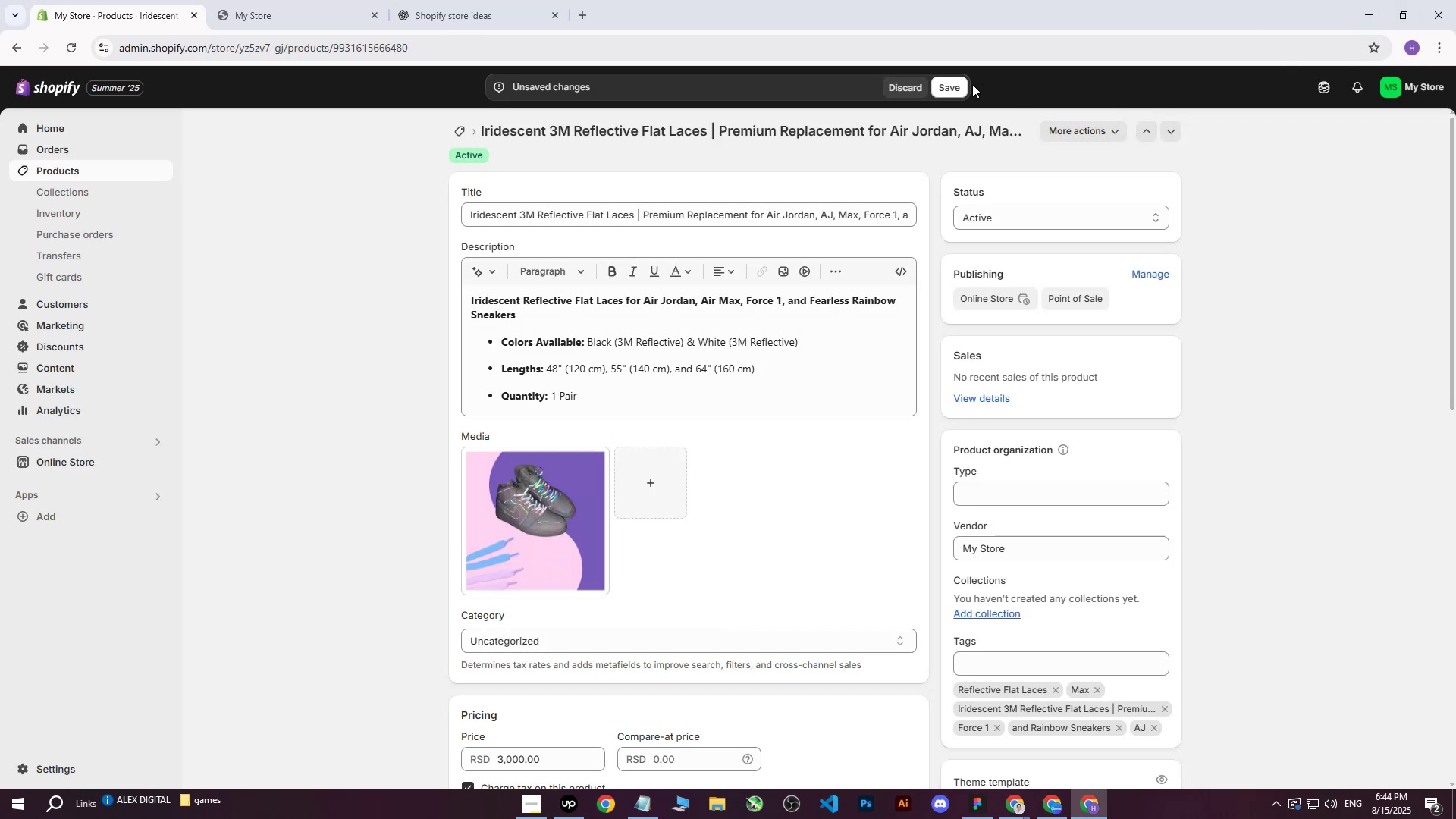 
double_click([956, 89])
 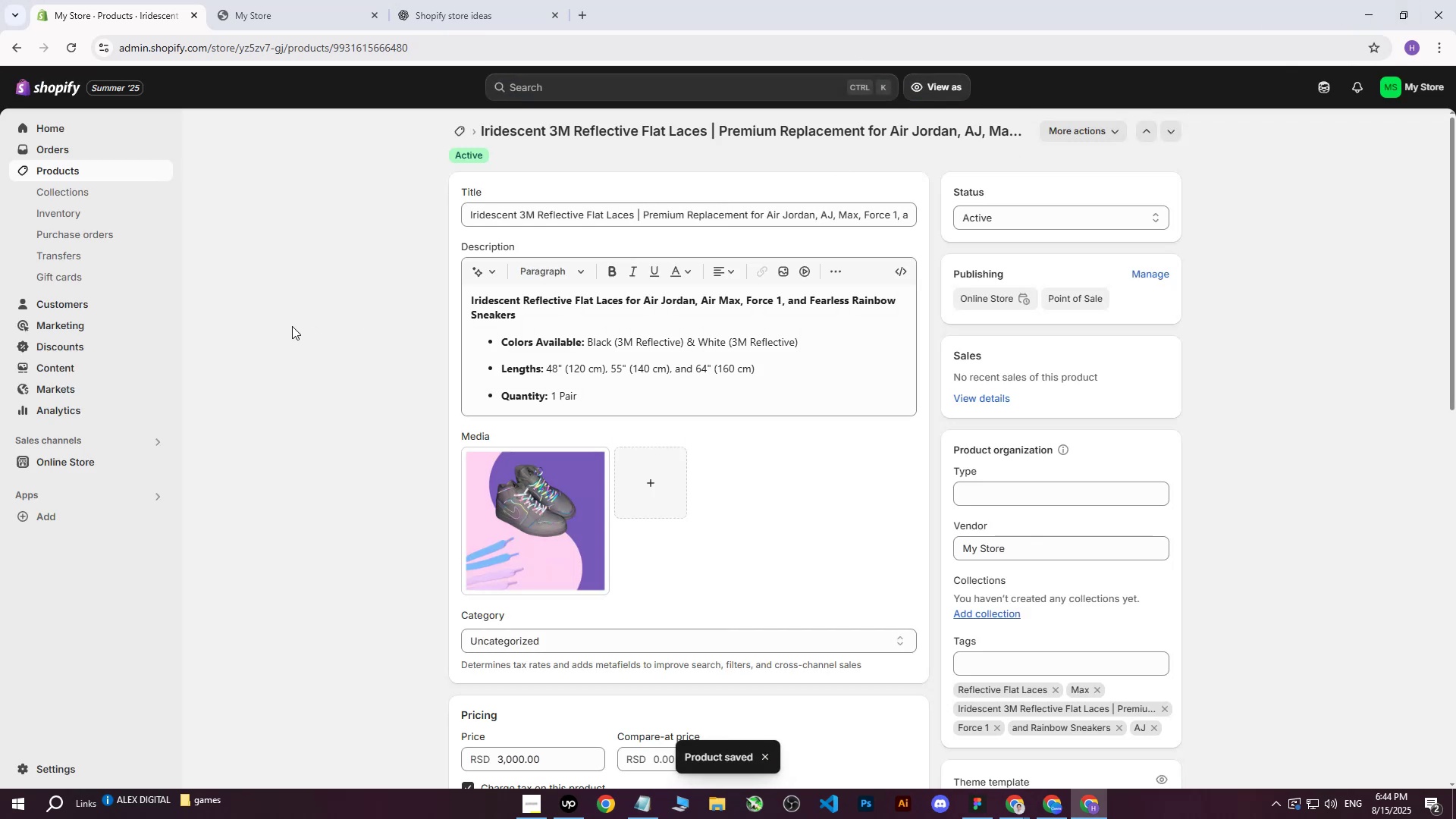 
left_click([345, 348])
 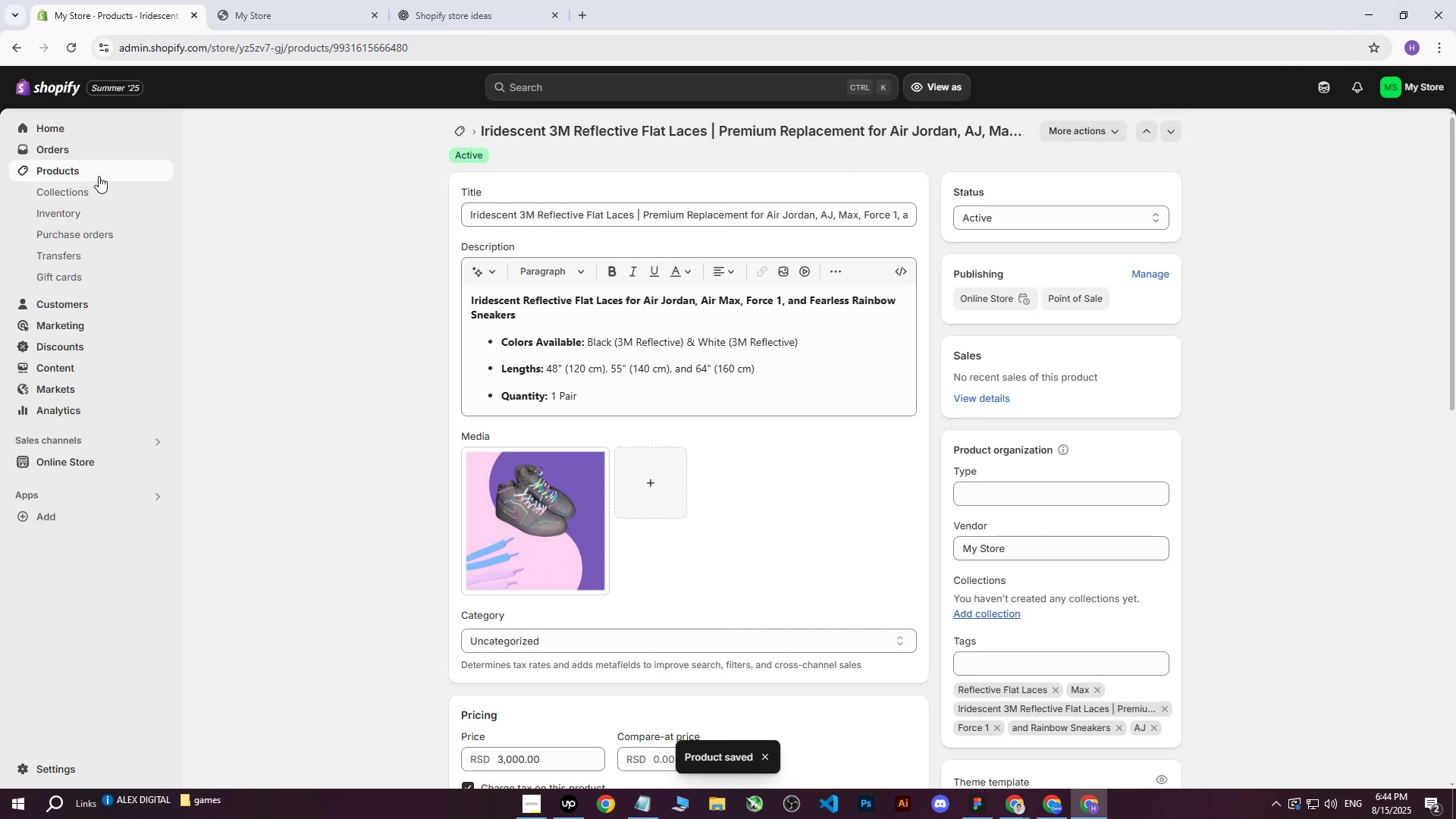 
left_click([84, 171])
 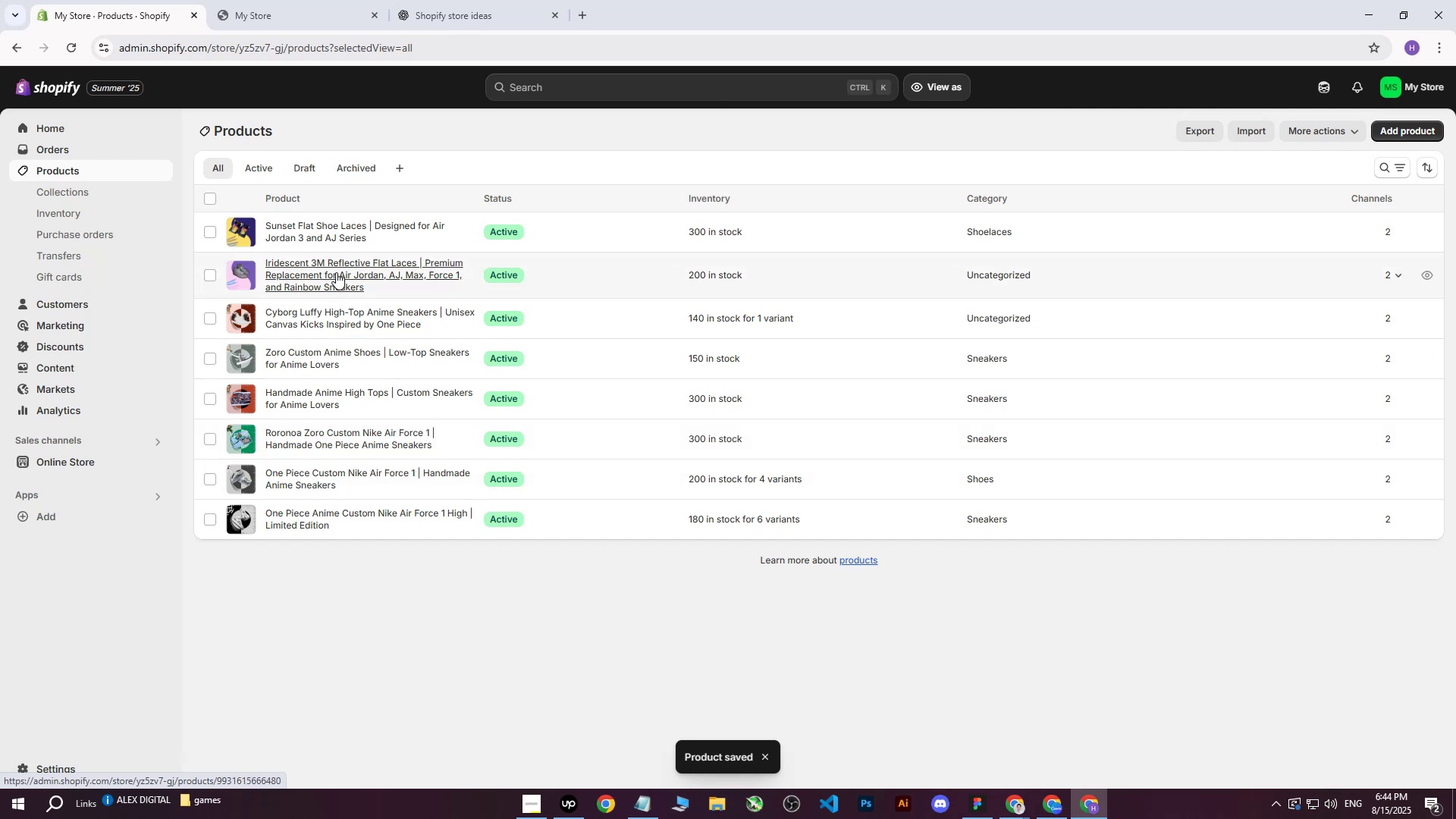 
left_click([337, 228])
 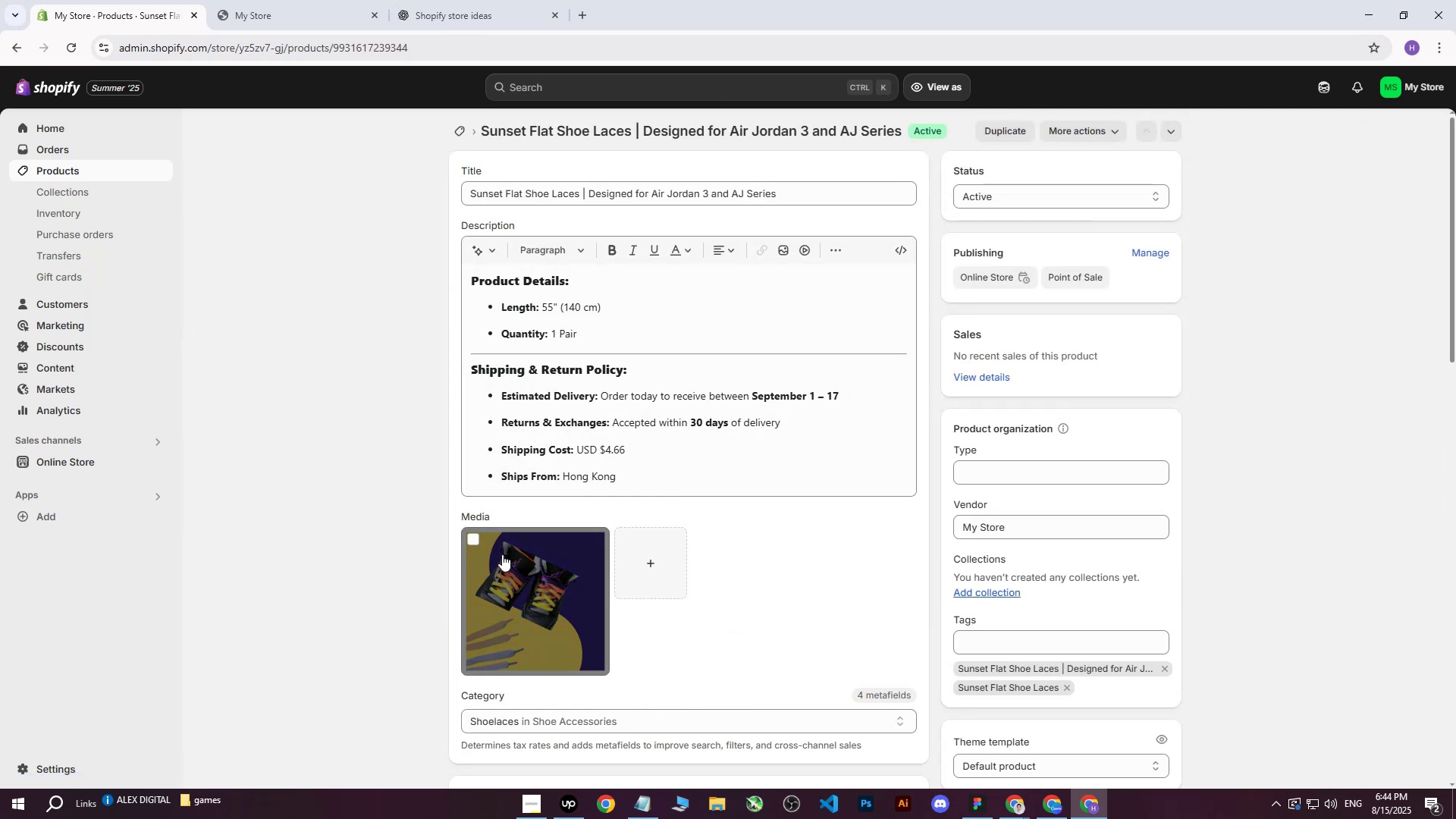 
left_click([475, 537])
 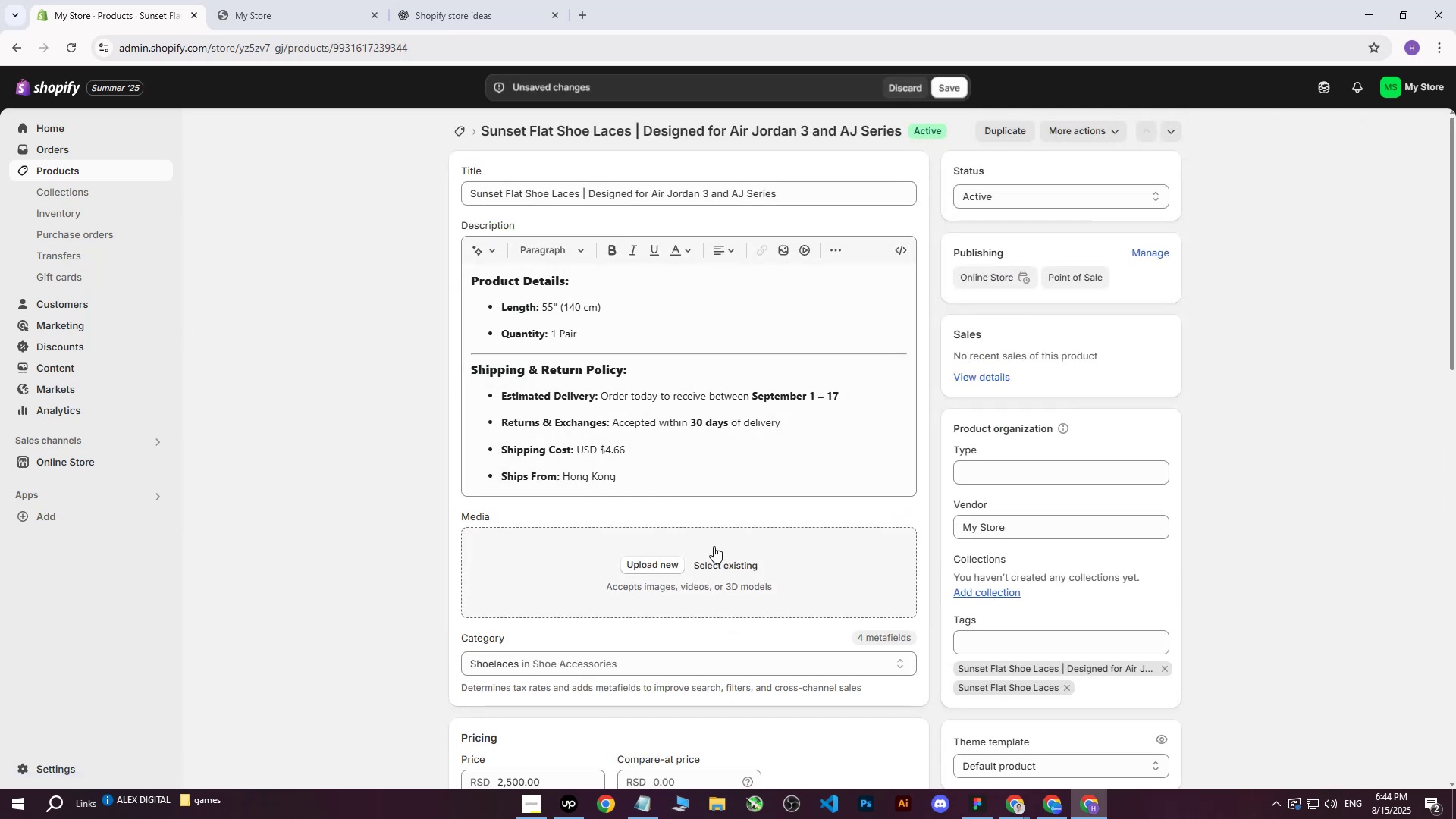 
left_click([623, 562])
 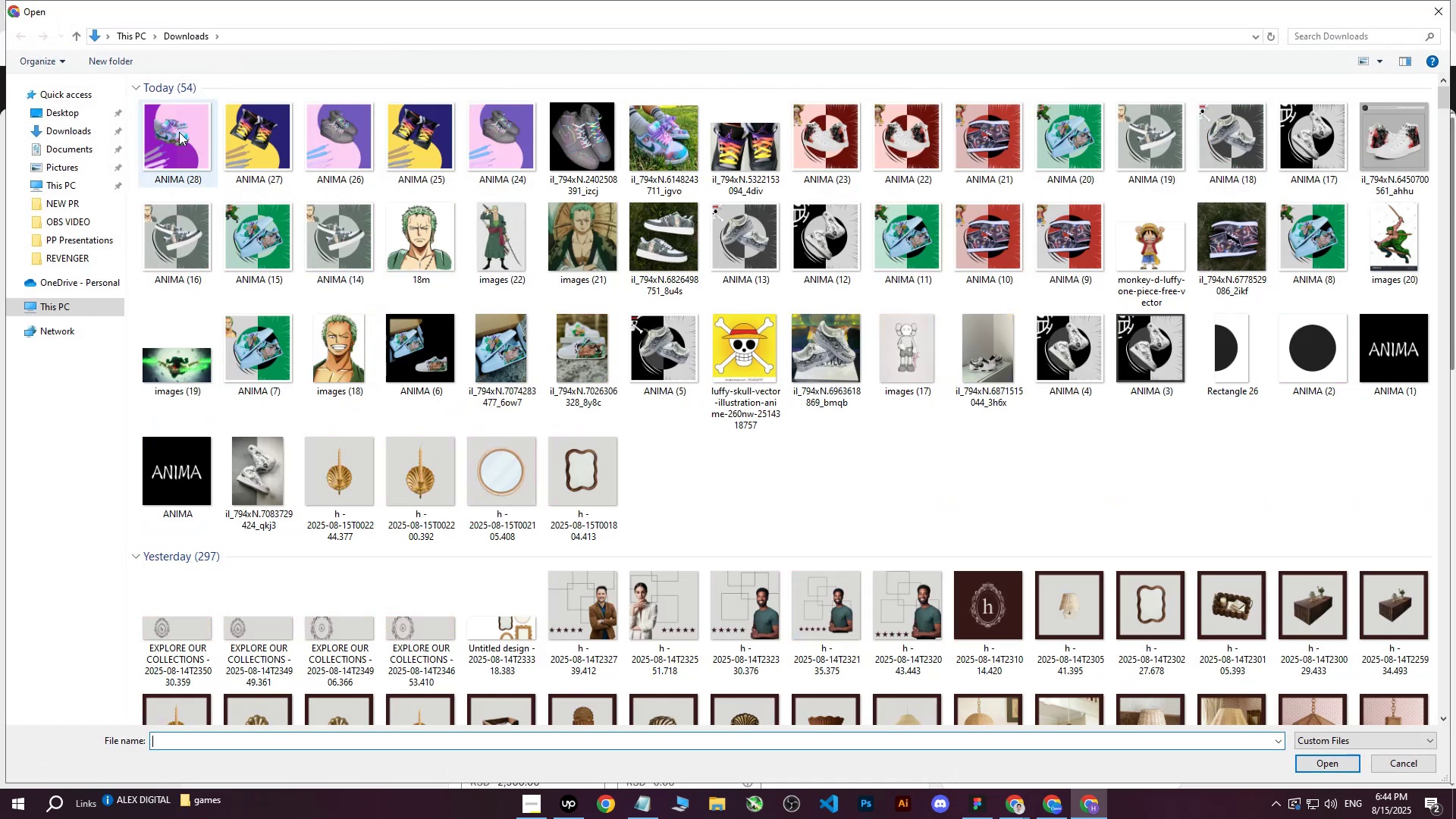 
left_click([262, 145])
 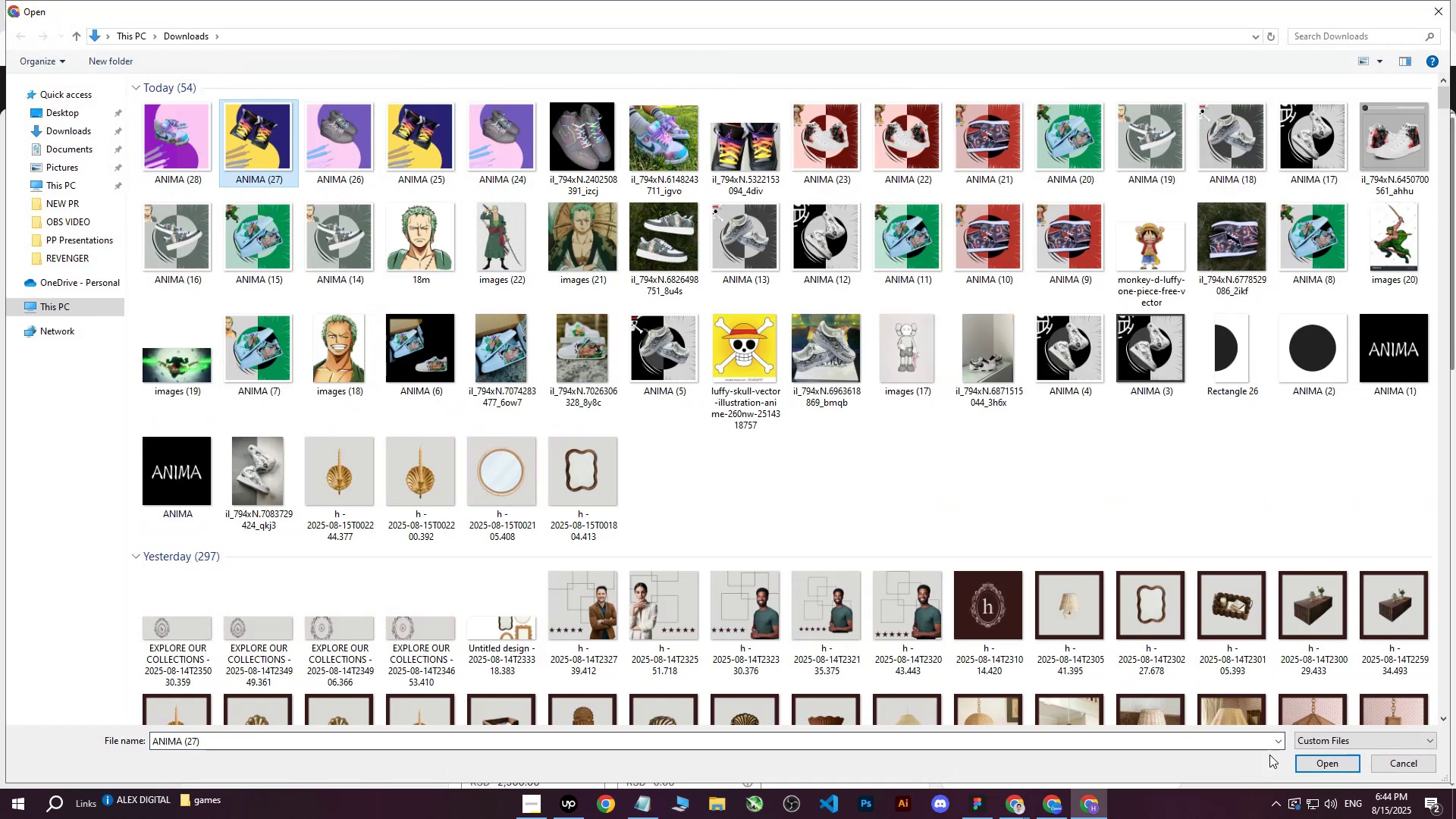 
left_click([1308, 767])
 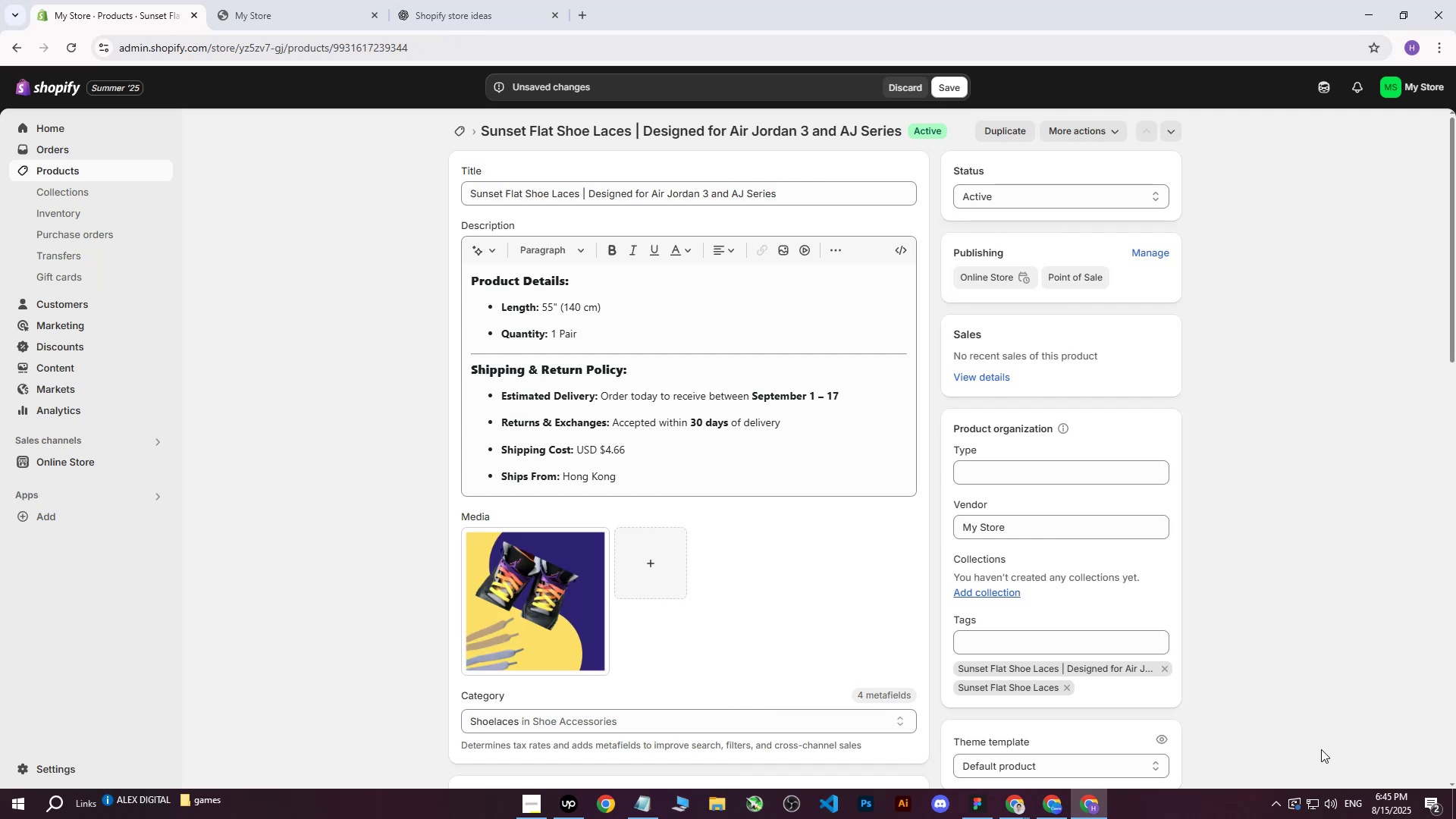 
wait(5.39)
 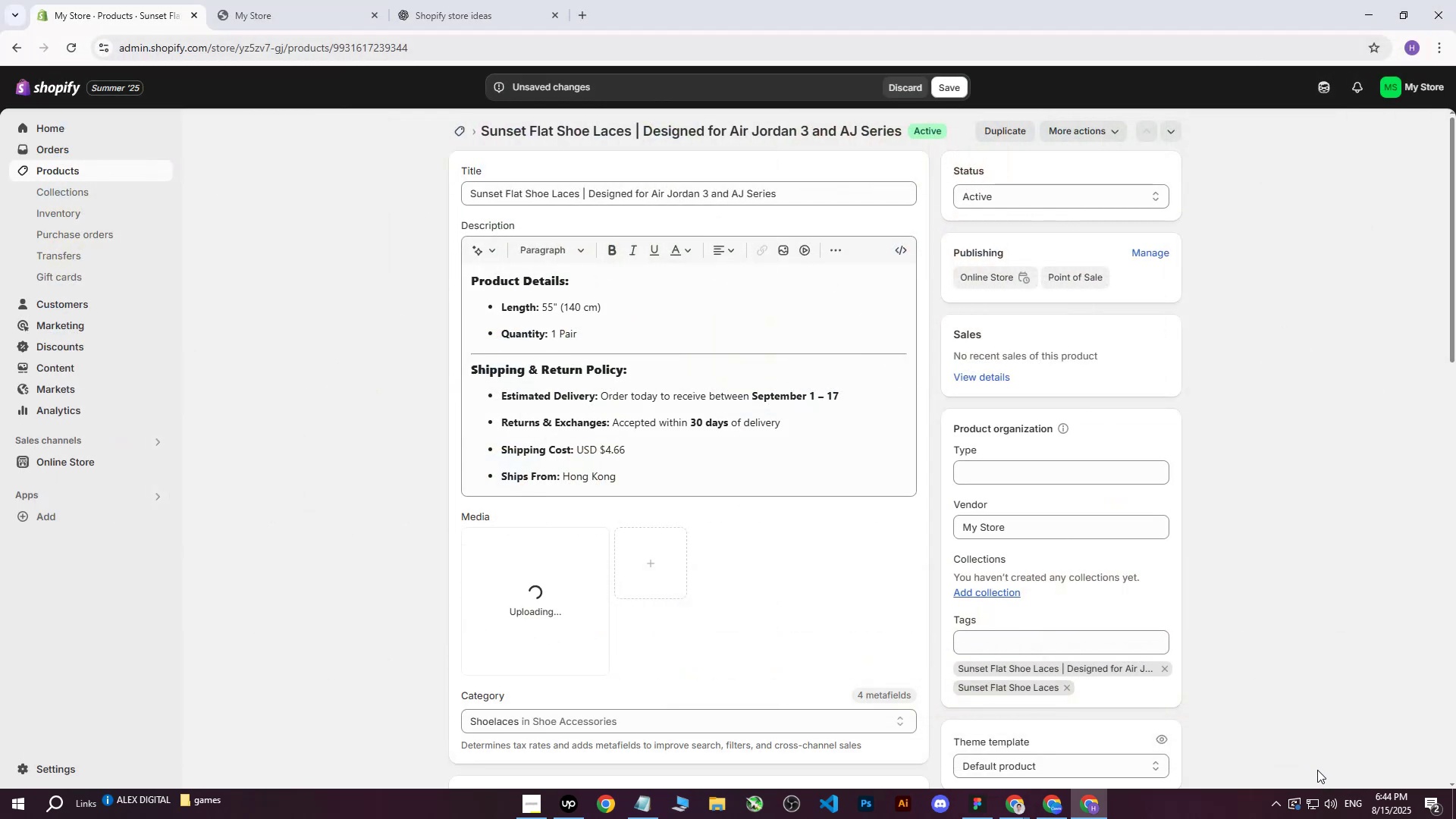 
left_click_drag(start_coordinate=[816, 190], to_coordinate=[483, 185])
 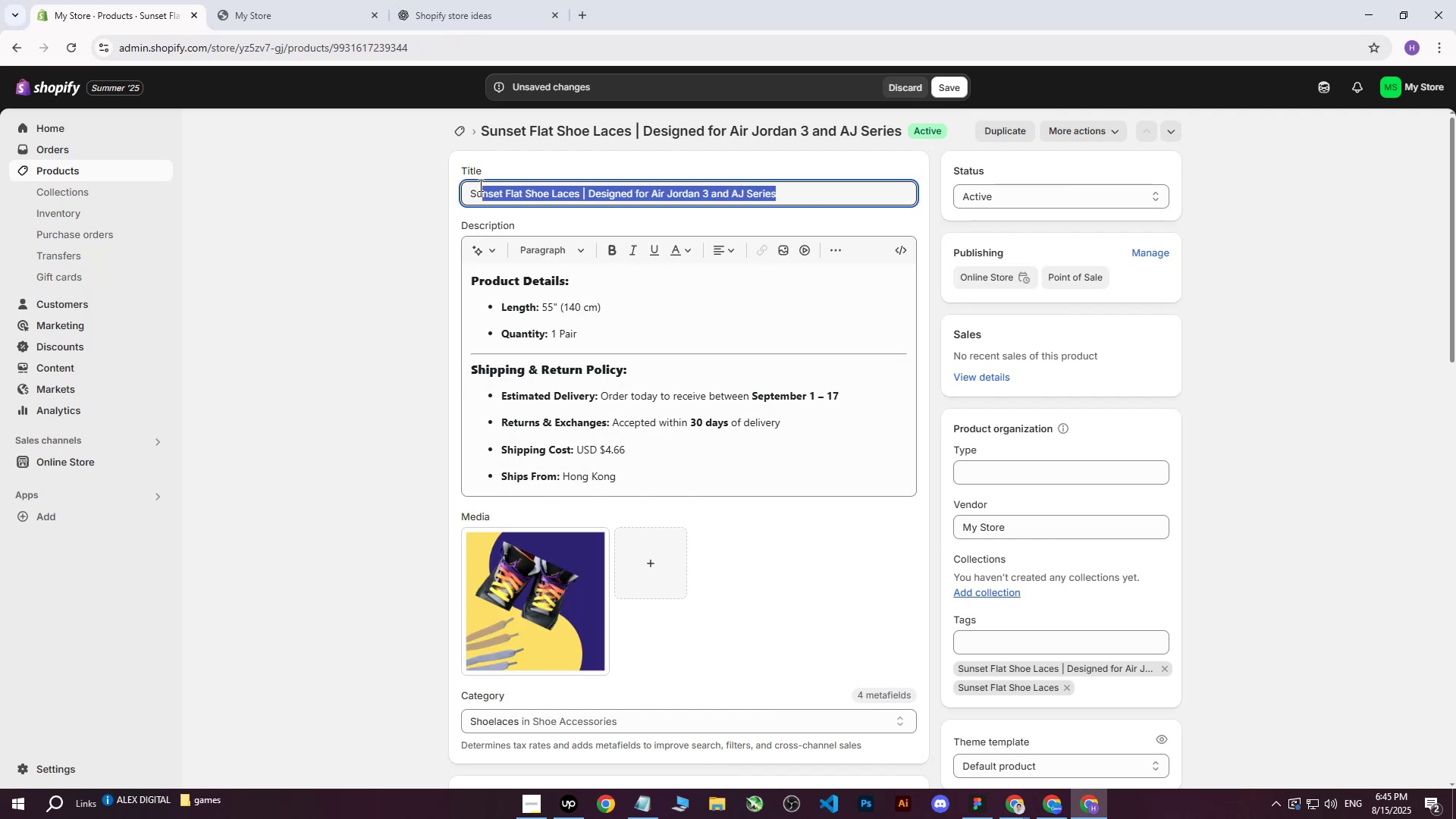 
key(Control+ControlLeft)
 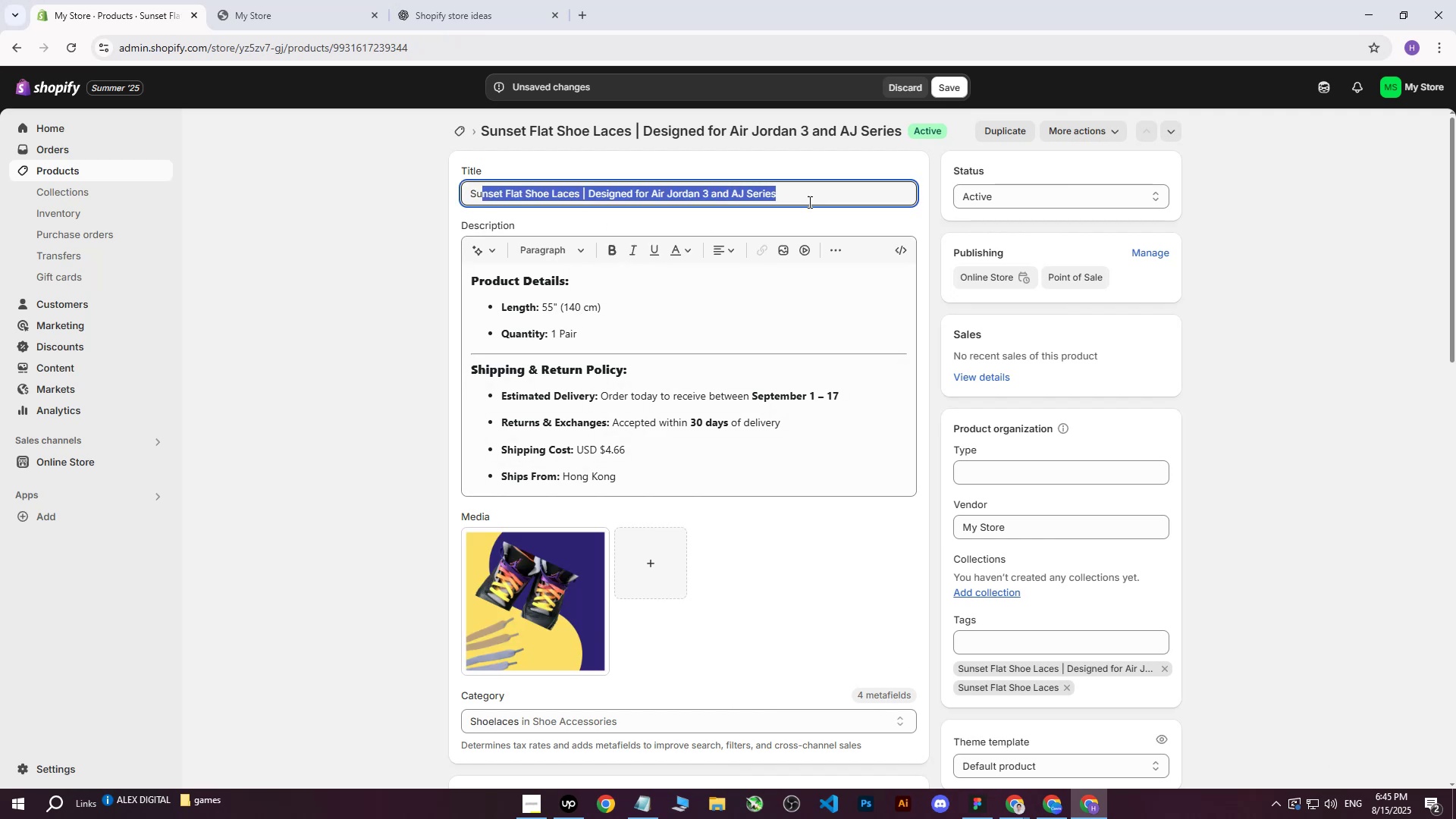 
left_click([809, 201])
 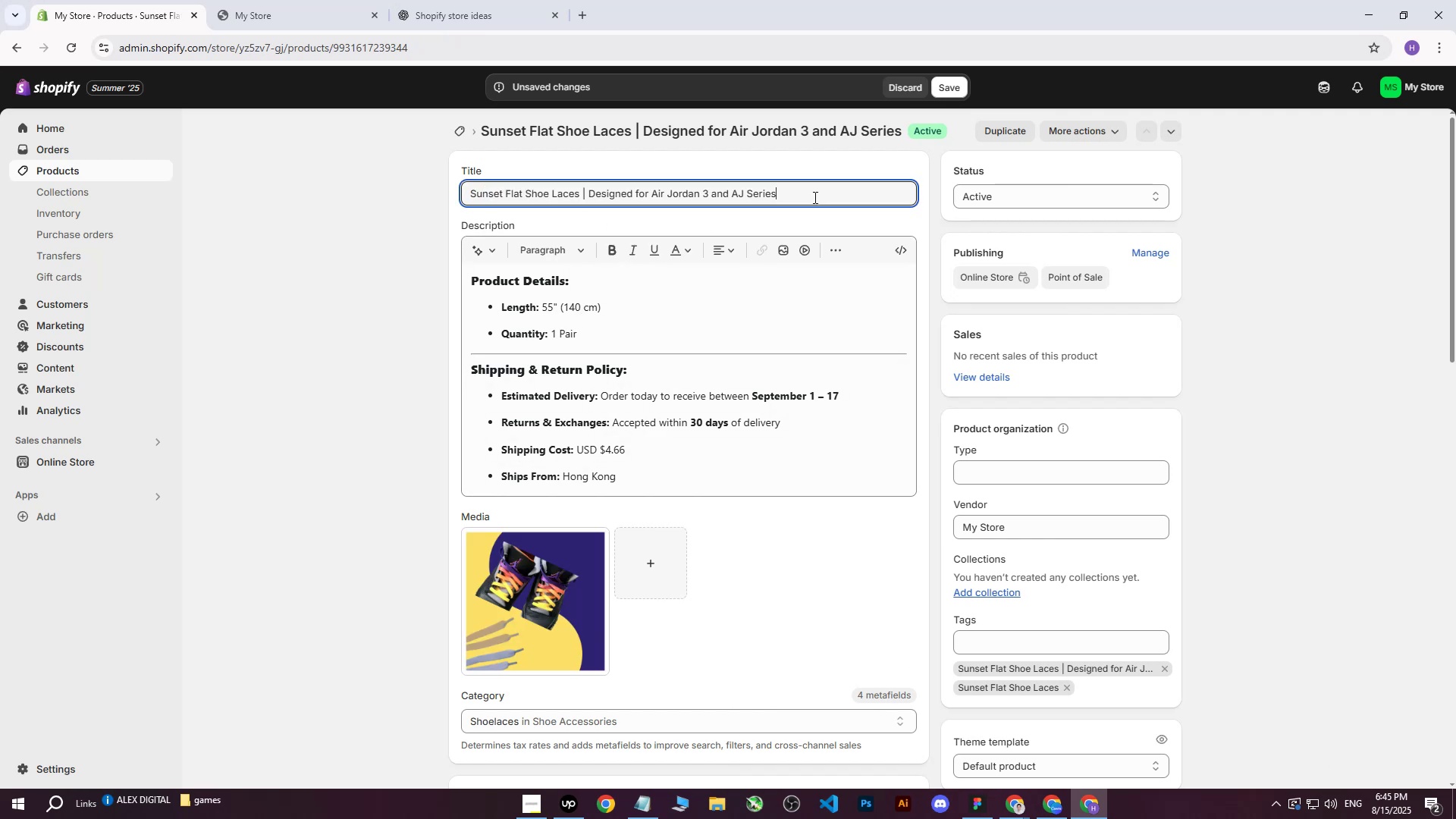 
left_click_drag(start_coordinate=[815, 196], to_coordinate=[365, 184])
 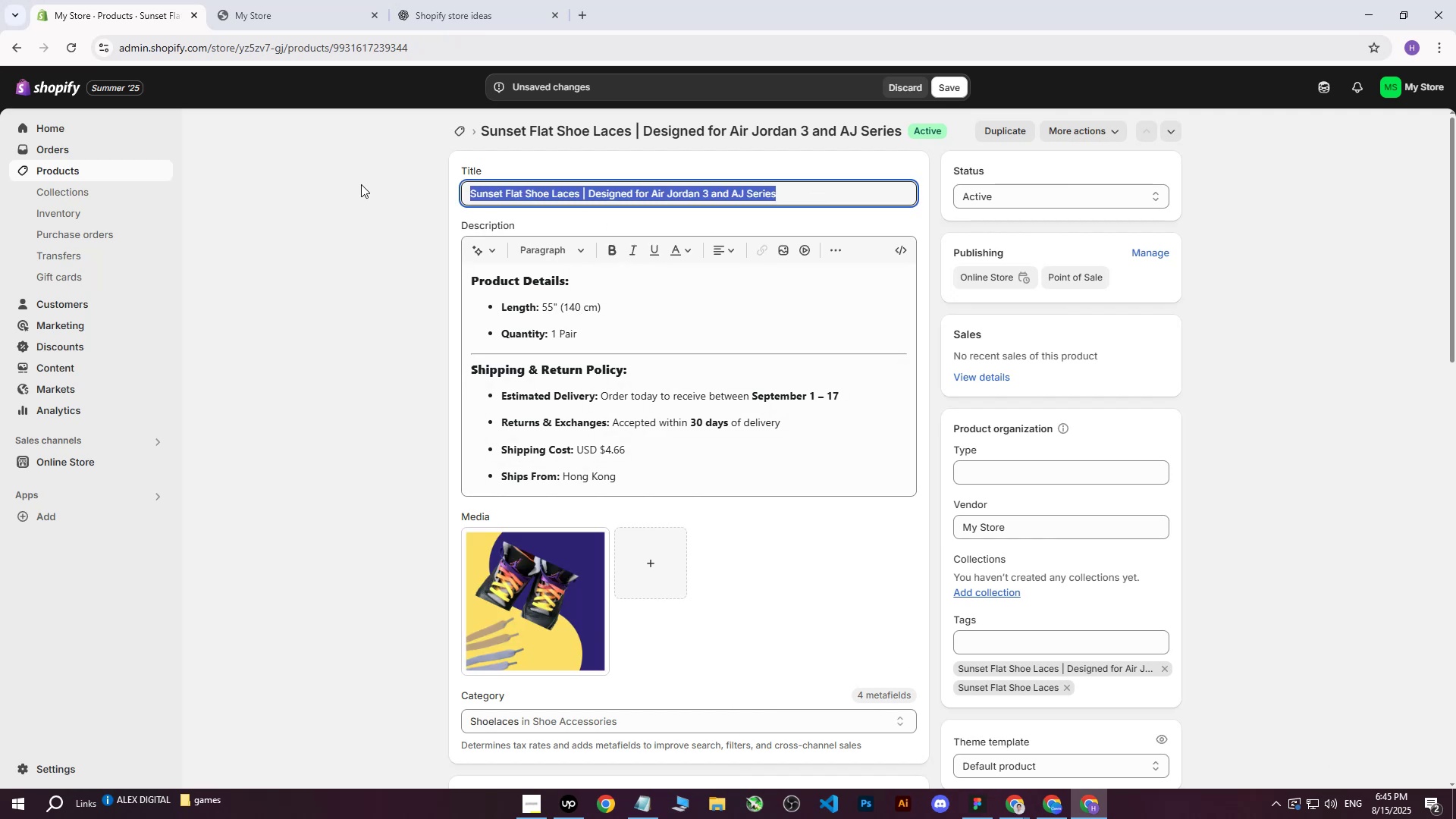 
key(Control+ControlLeft)
 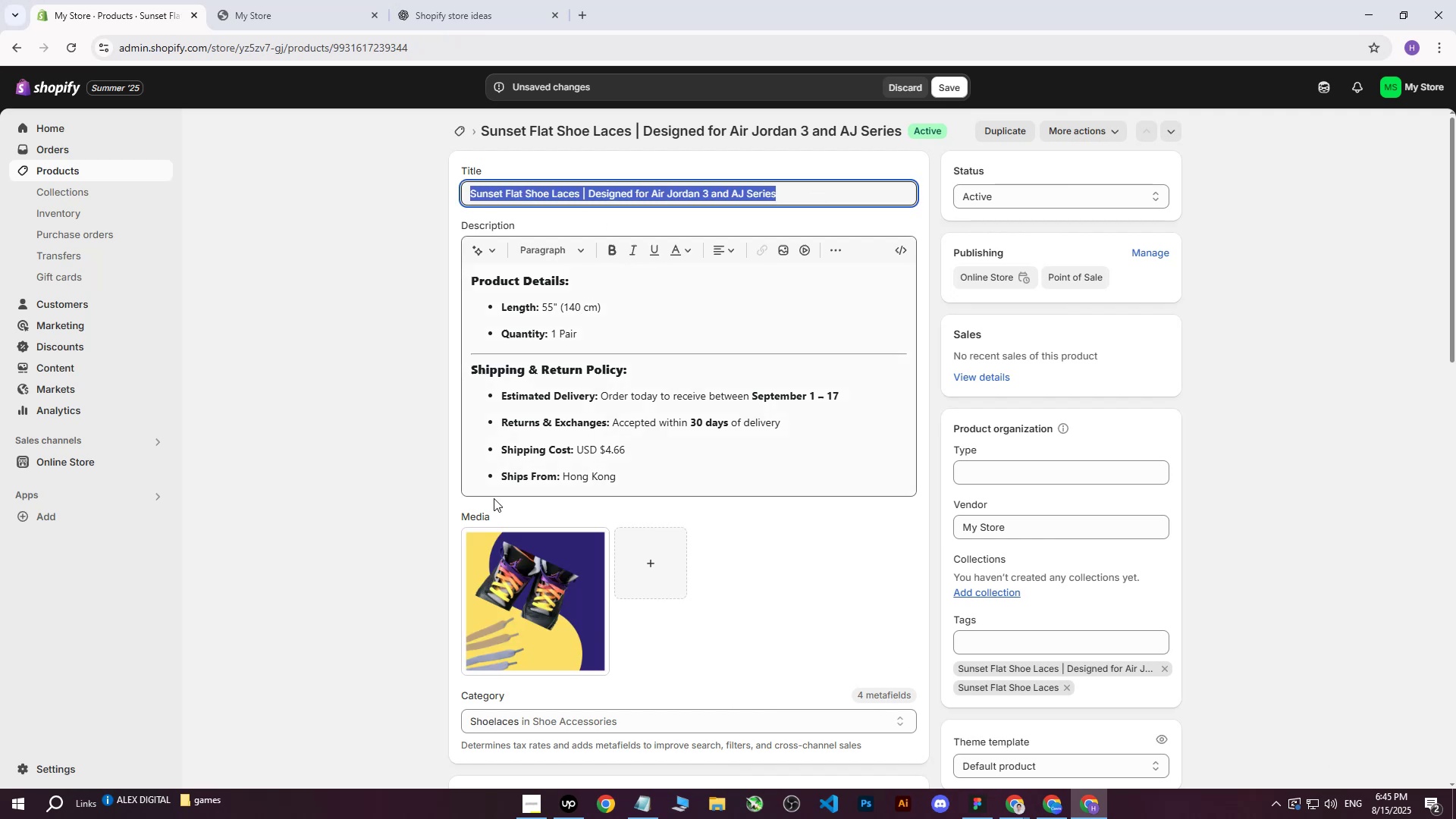 
key(Control+C)
 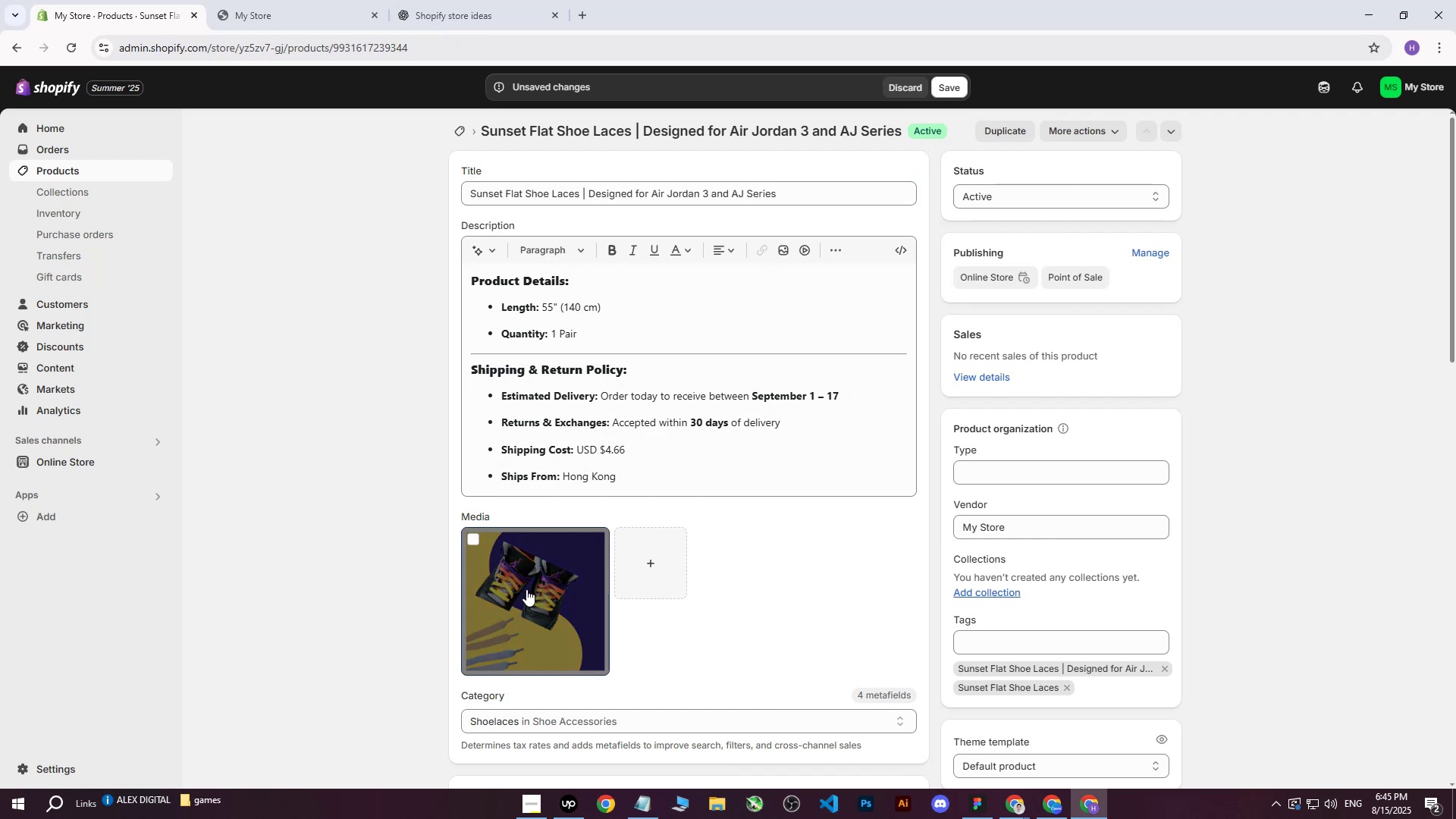 
left_click([526, 589])
 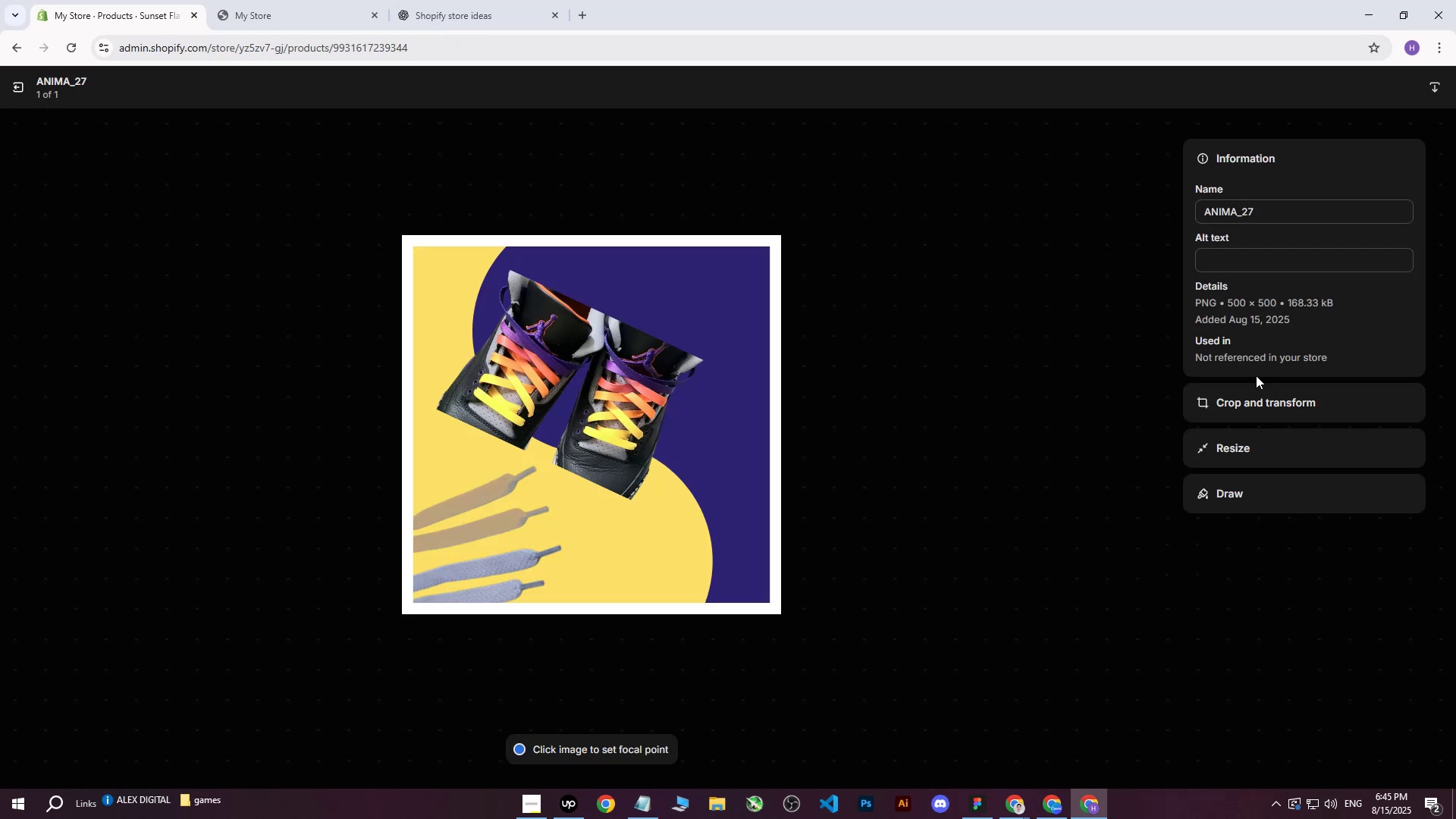 
left_click([1257, 261])
 